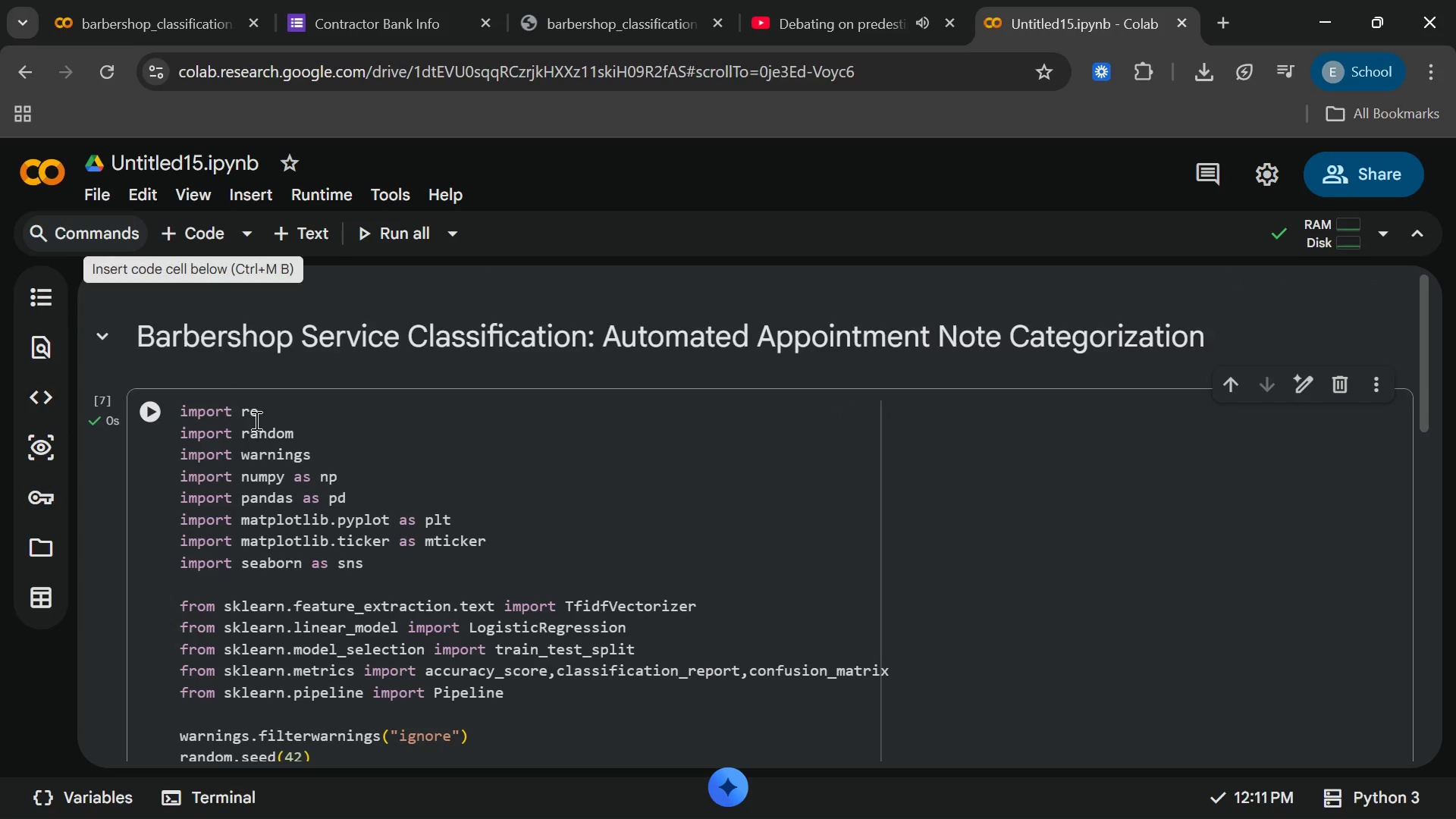 
wait(11.25)
 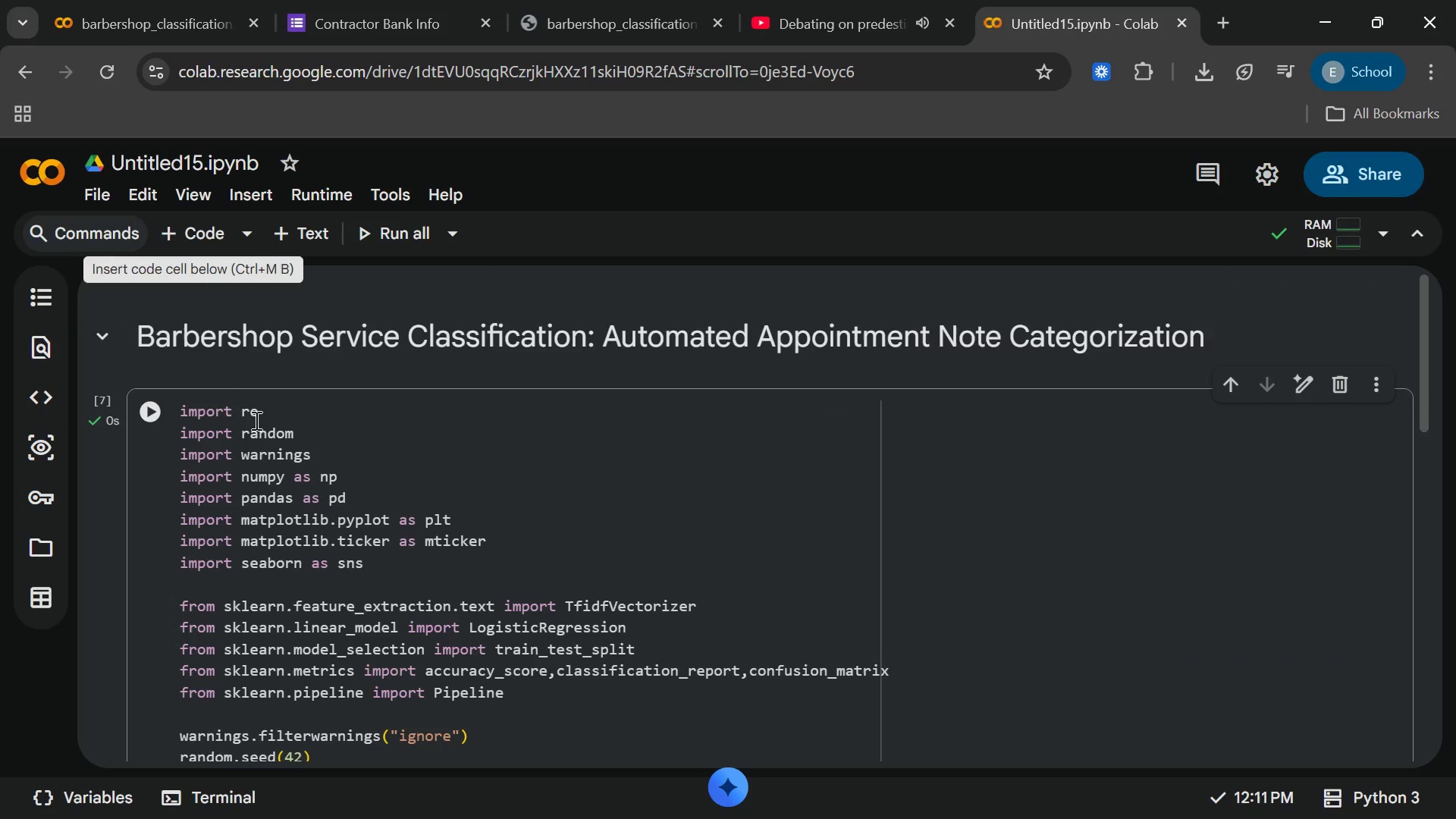 
left_click([311, 234])
 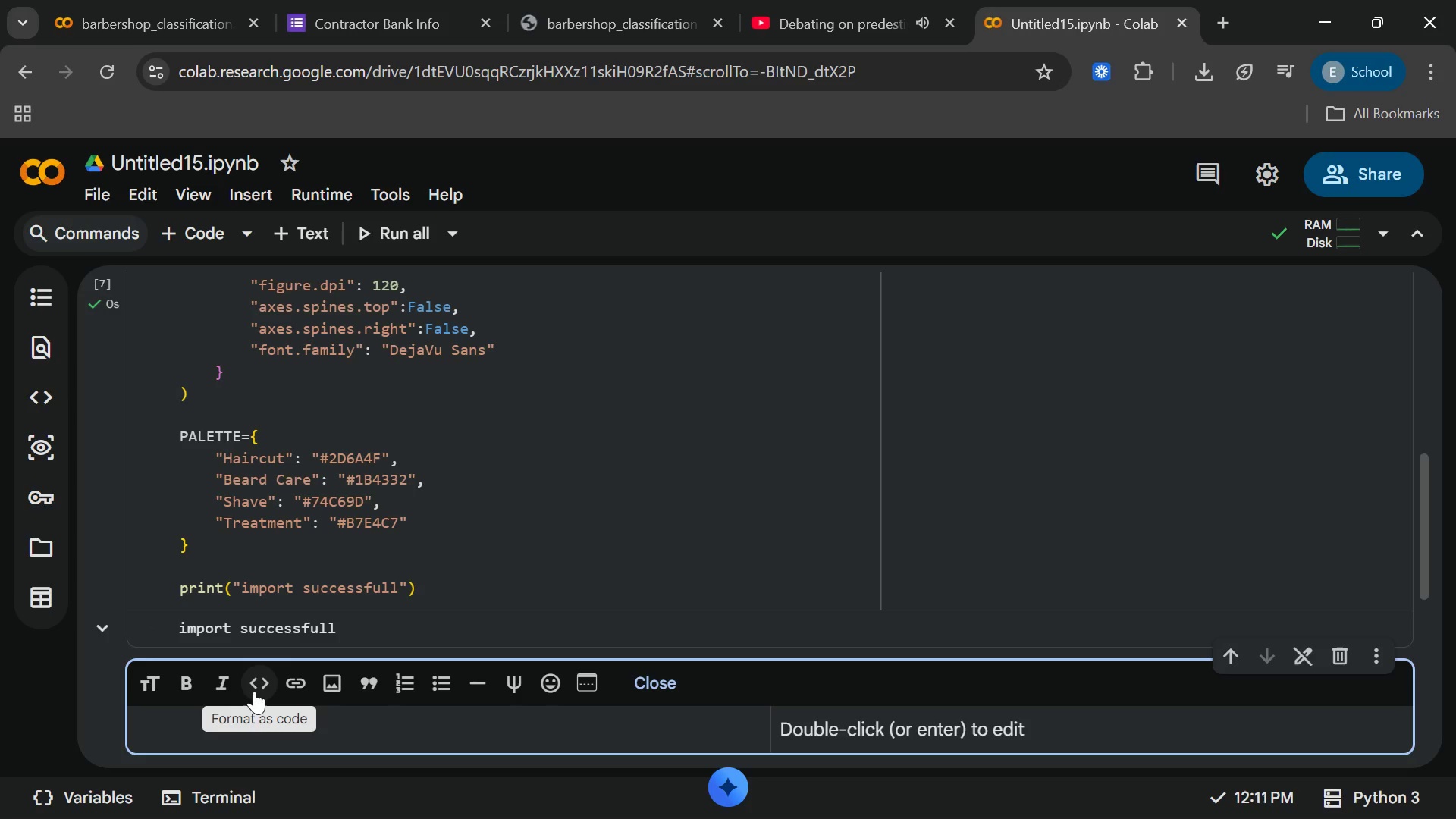 
type(##1, template)
 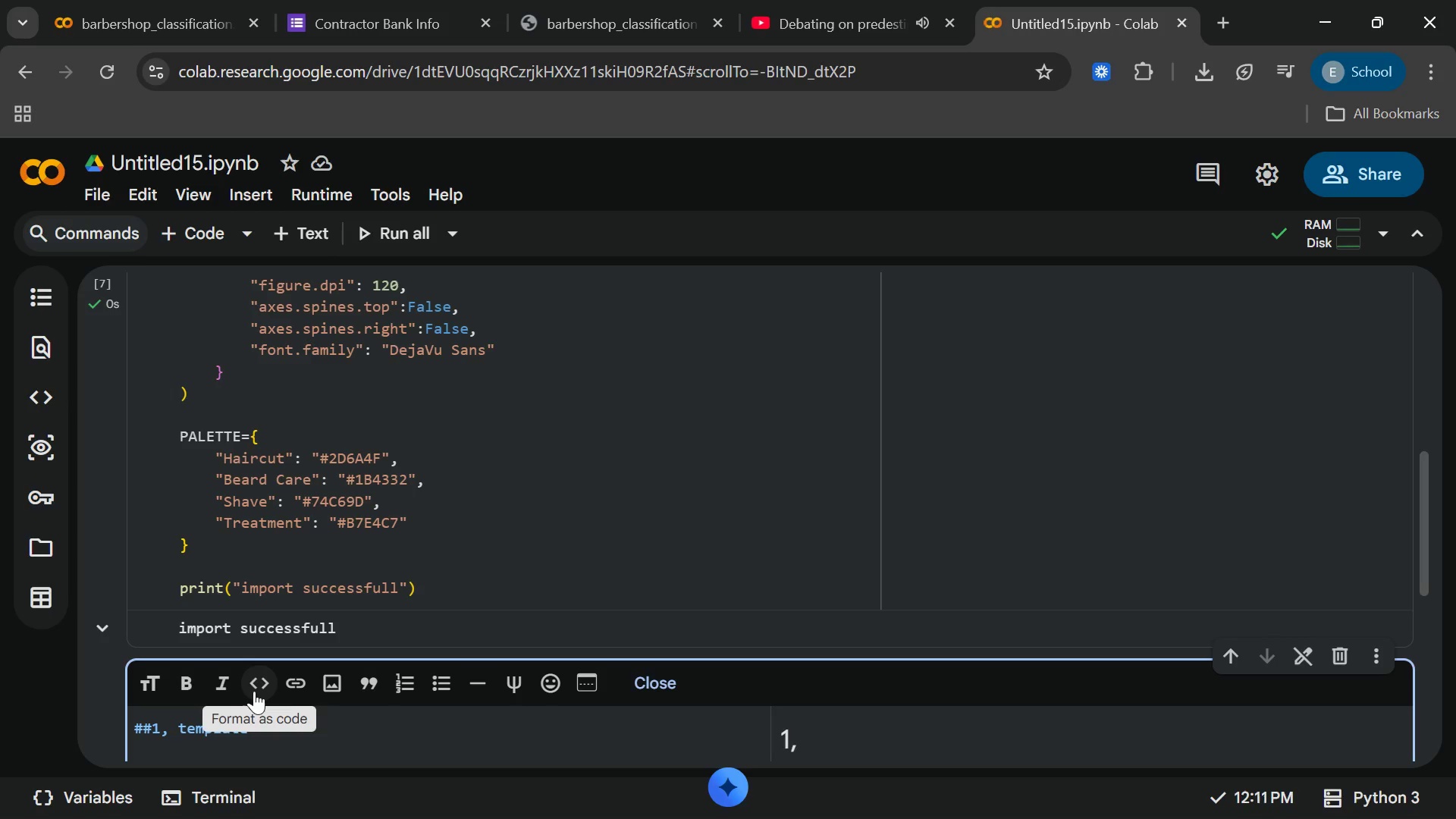 
left_click([180, 732])
 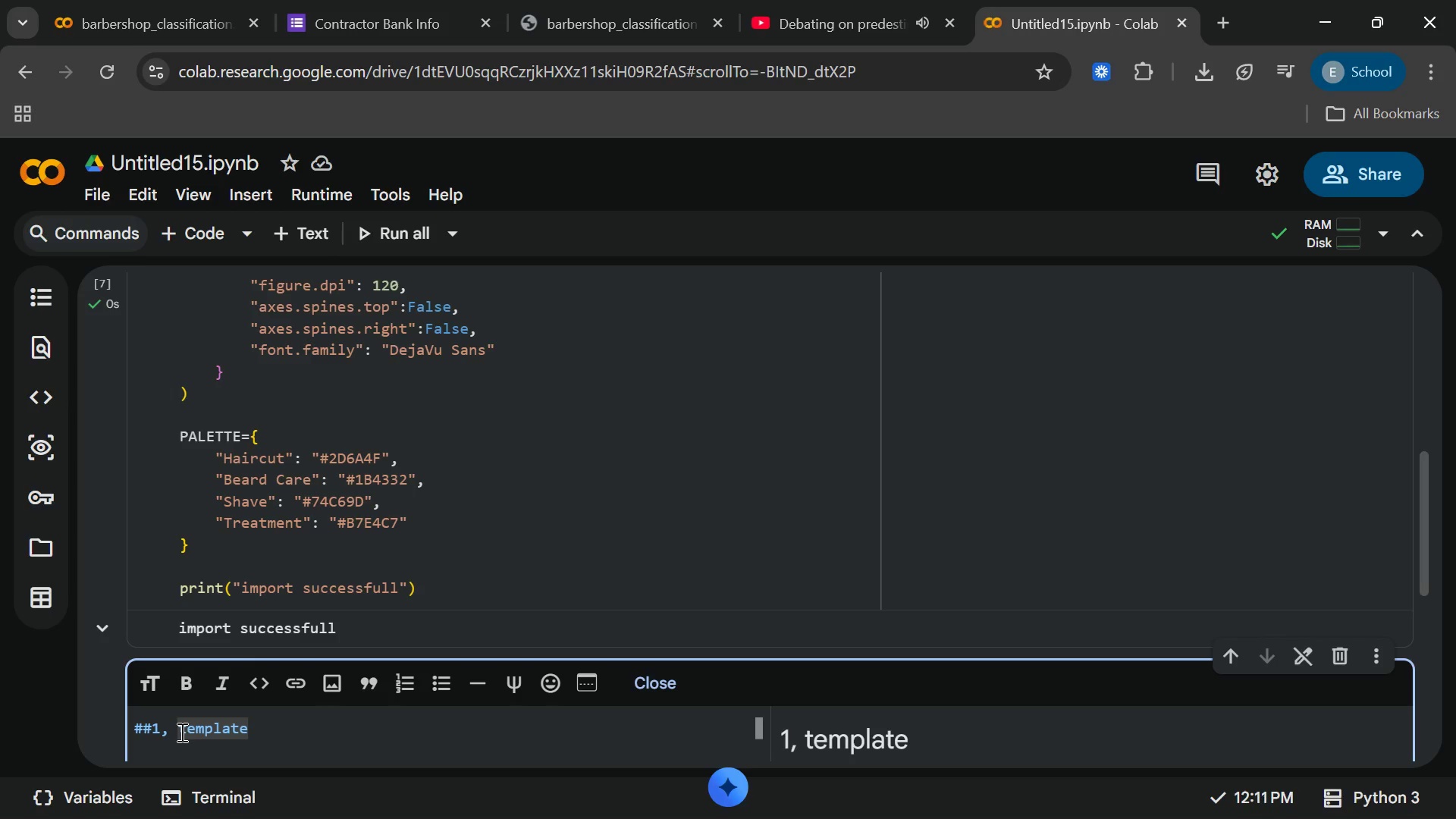 
key(ArrowRight)
 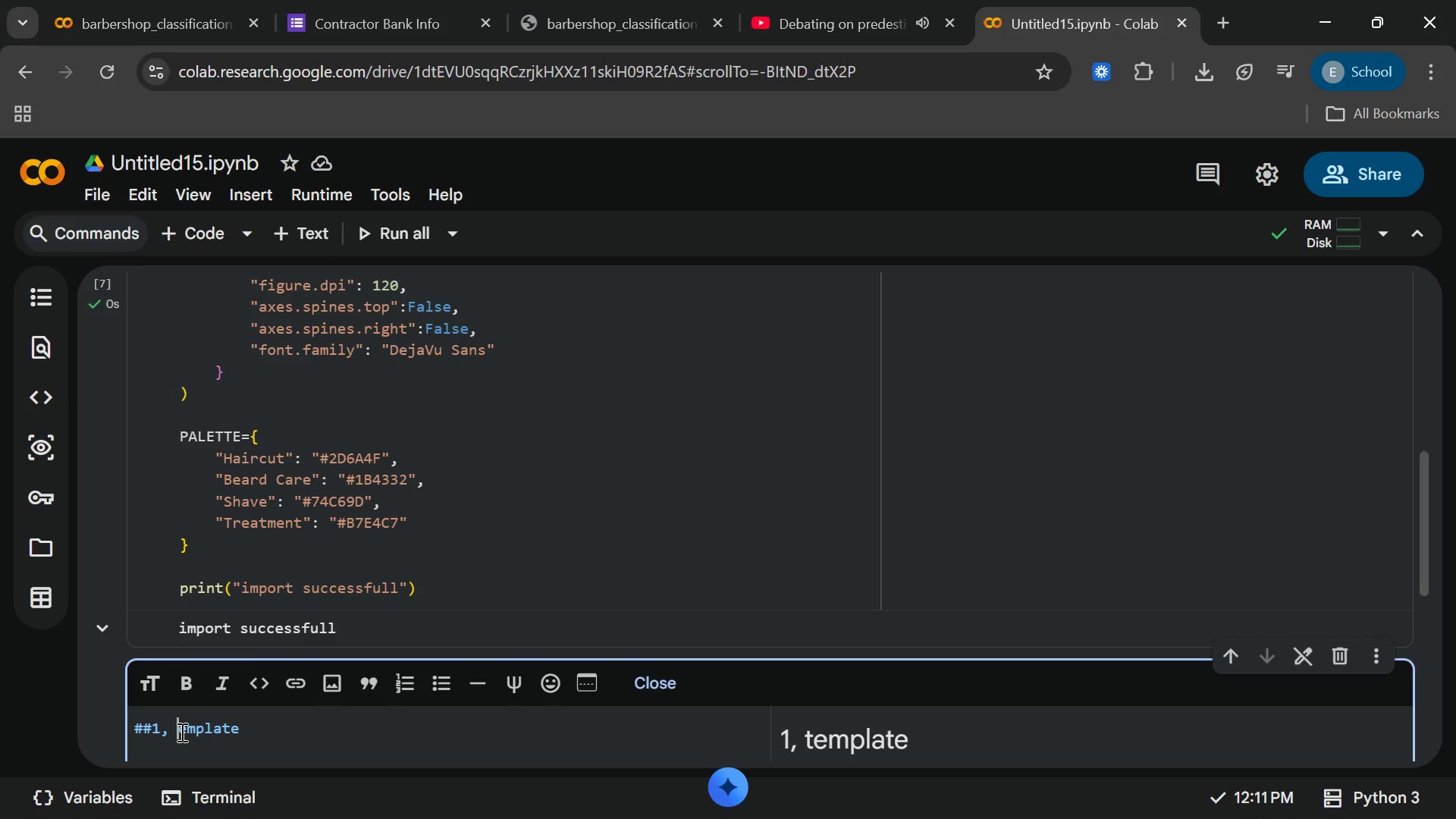 
key(Backspace)
 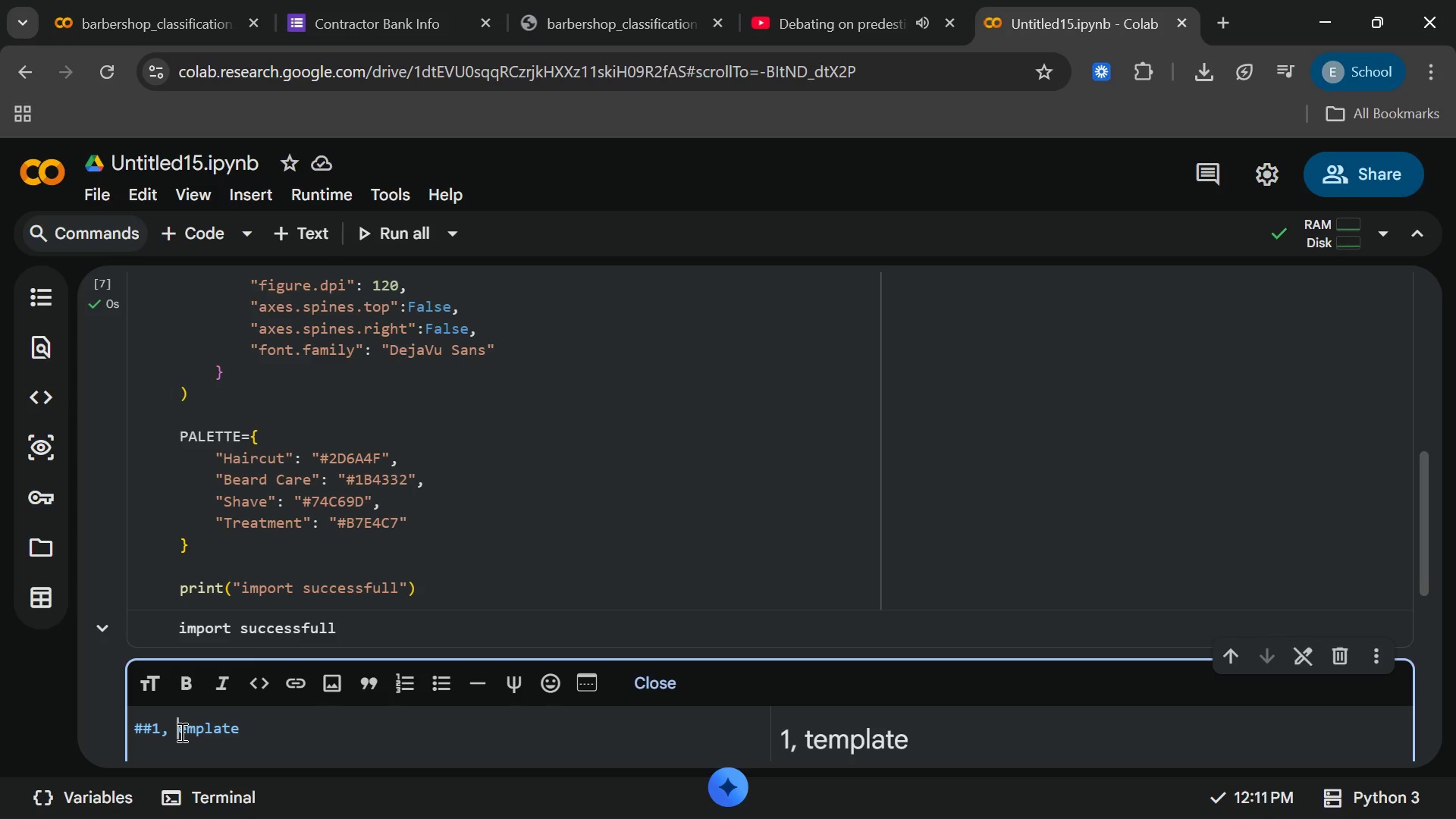 
key(Shift+T)
 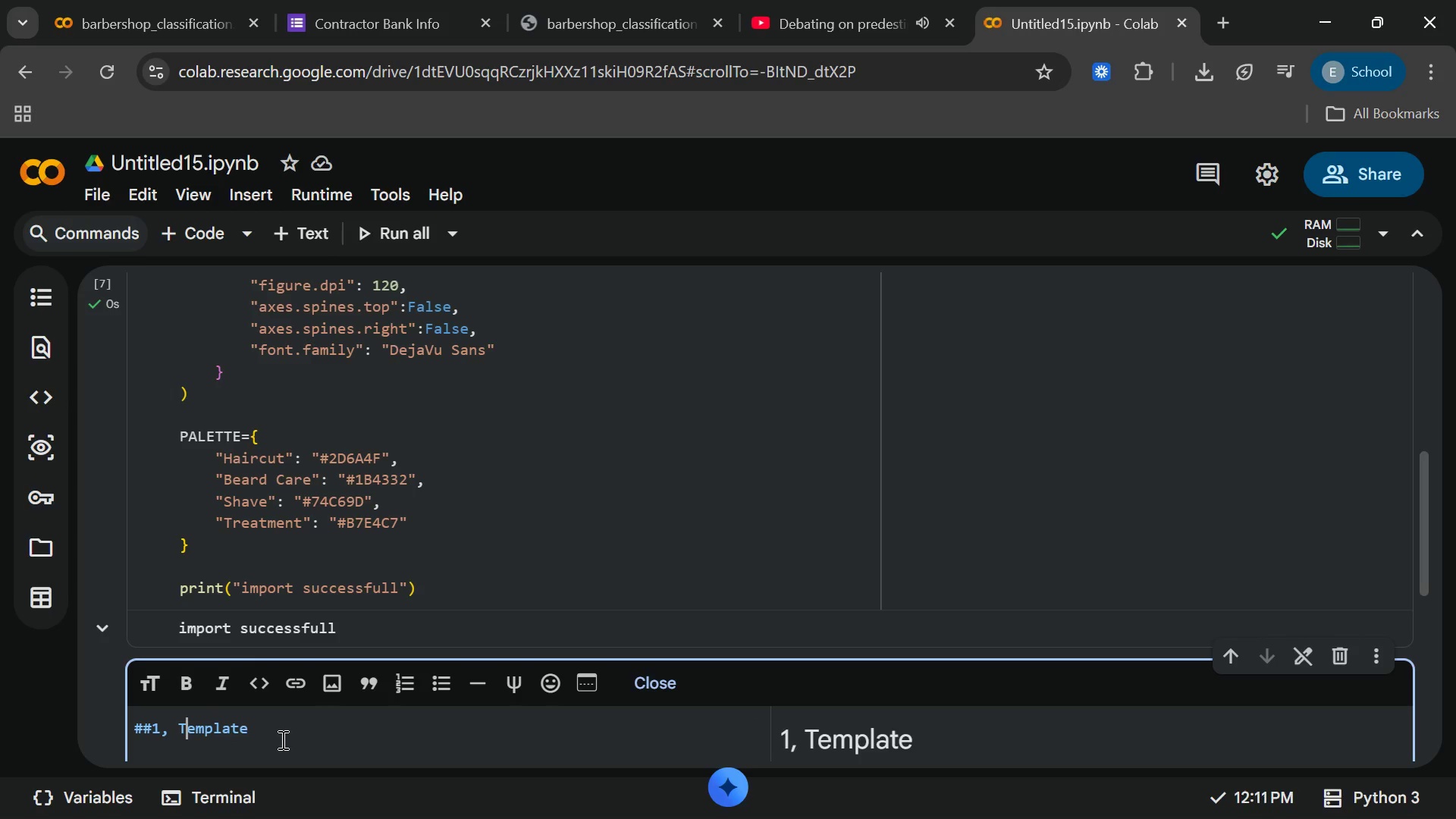 
left_click([271, 736])
 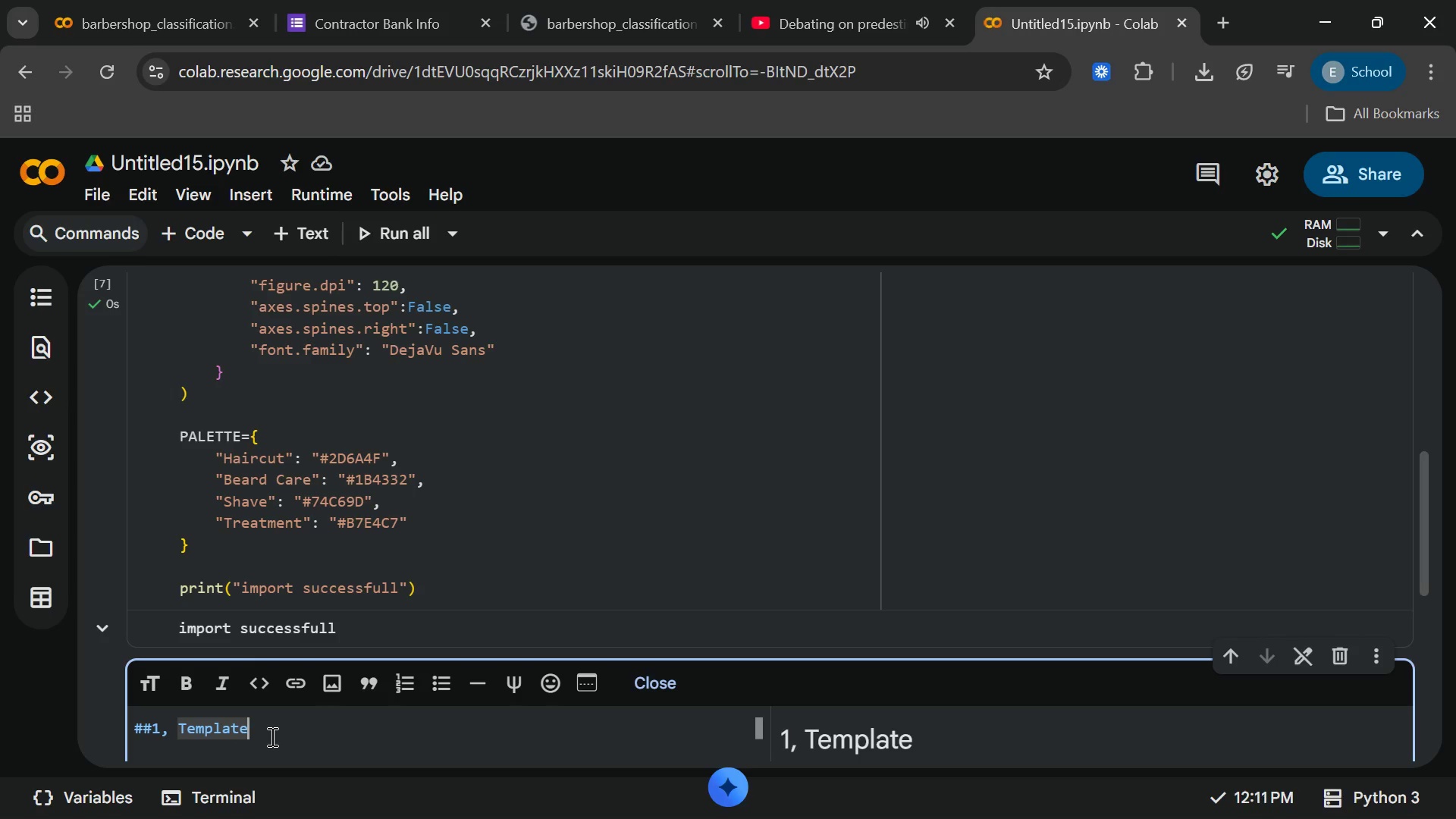 
type( banks)
 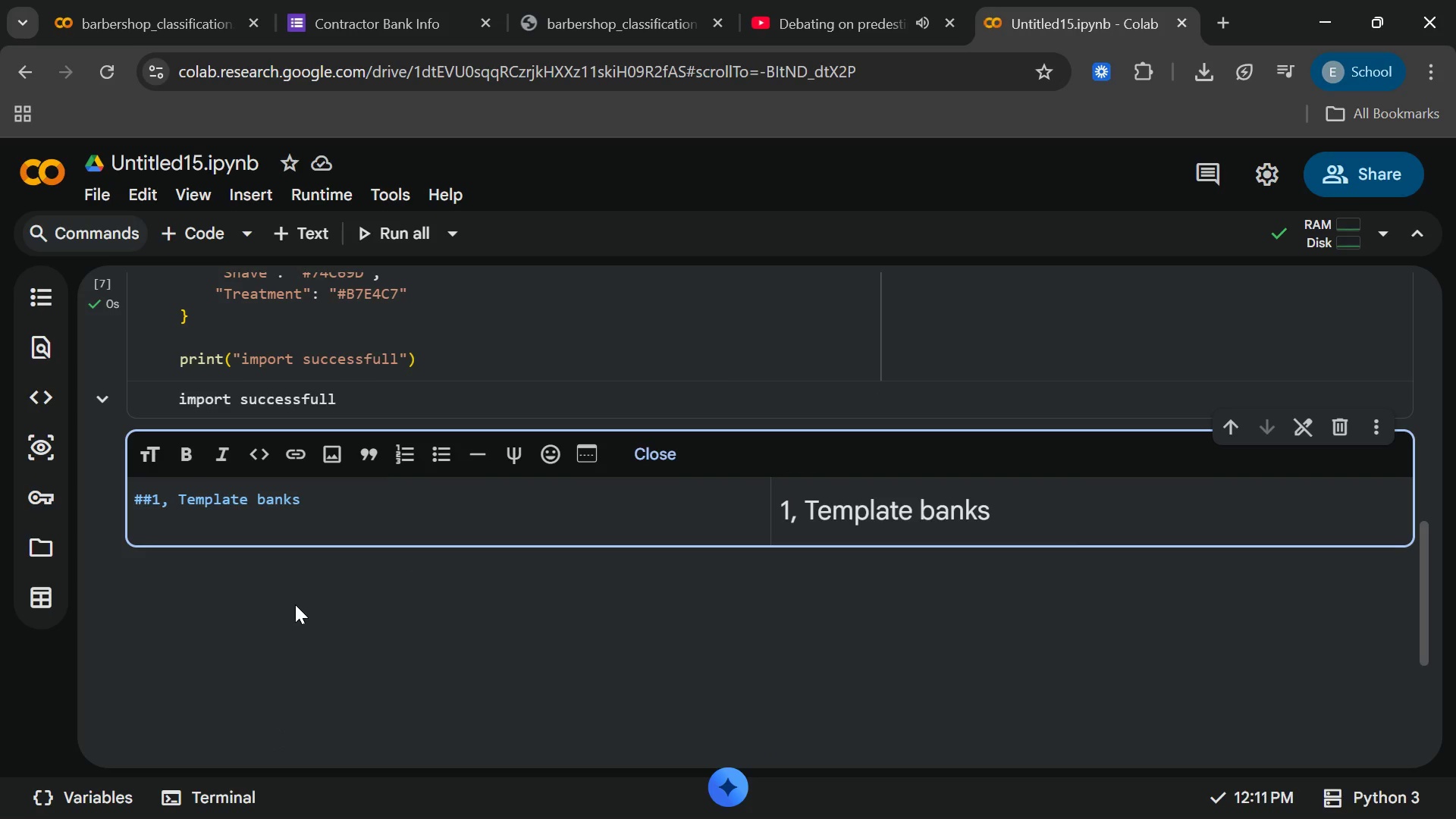 
left_click([295, 604])
 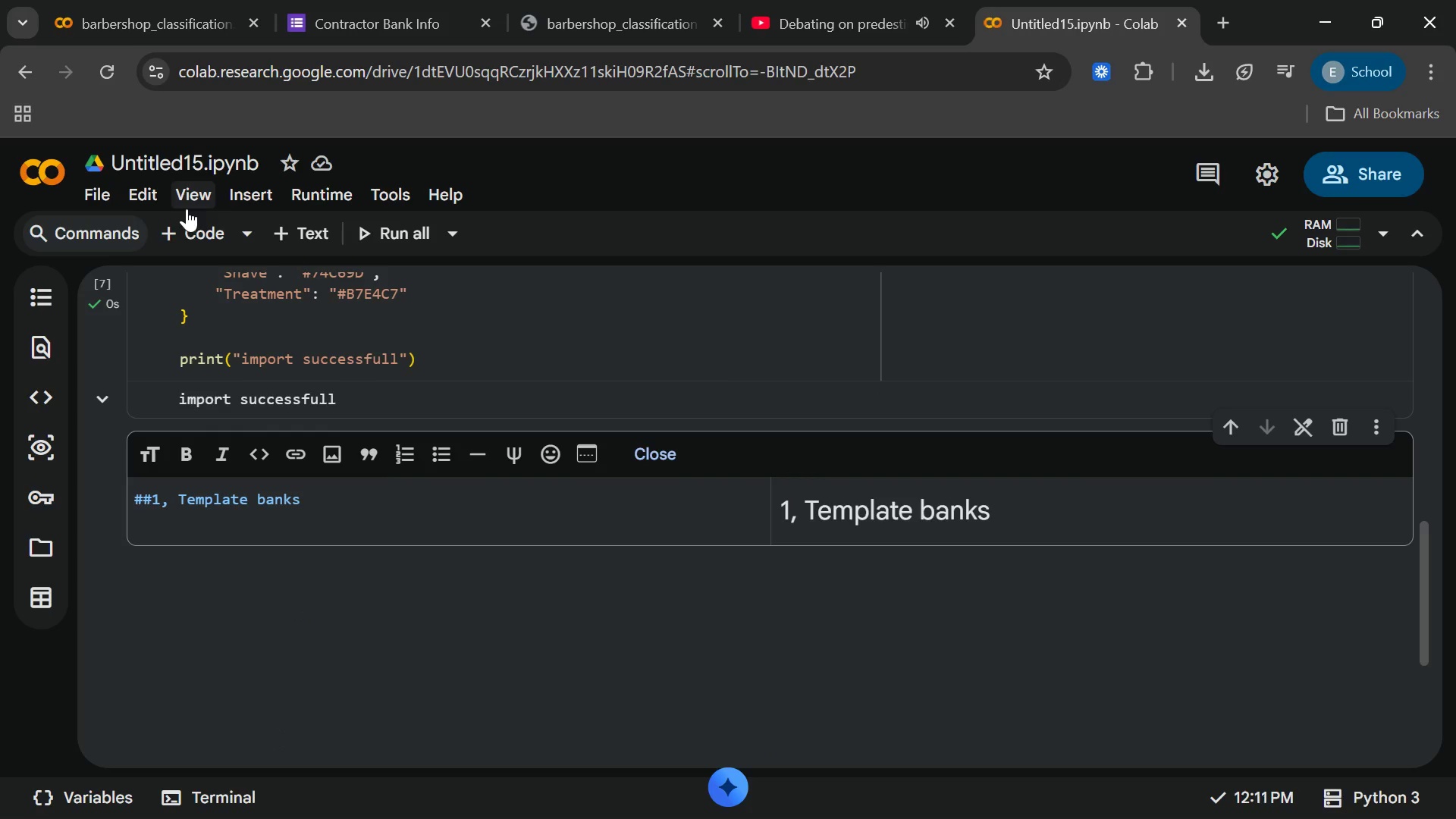 
left_click([187, 225])
 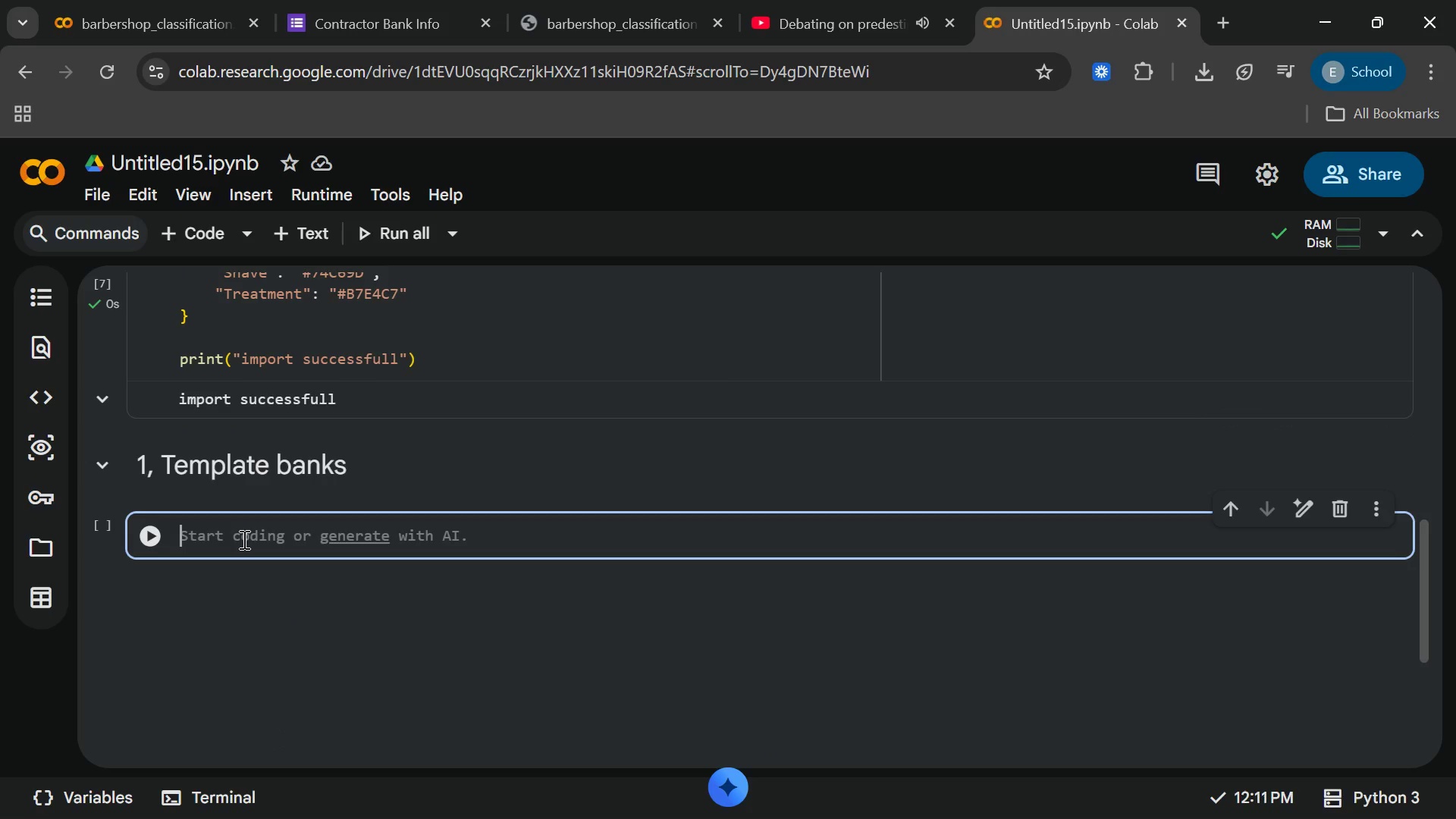 
wait(5.78)
 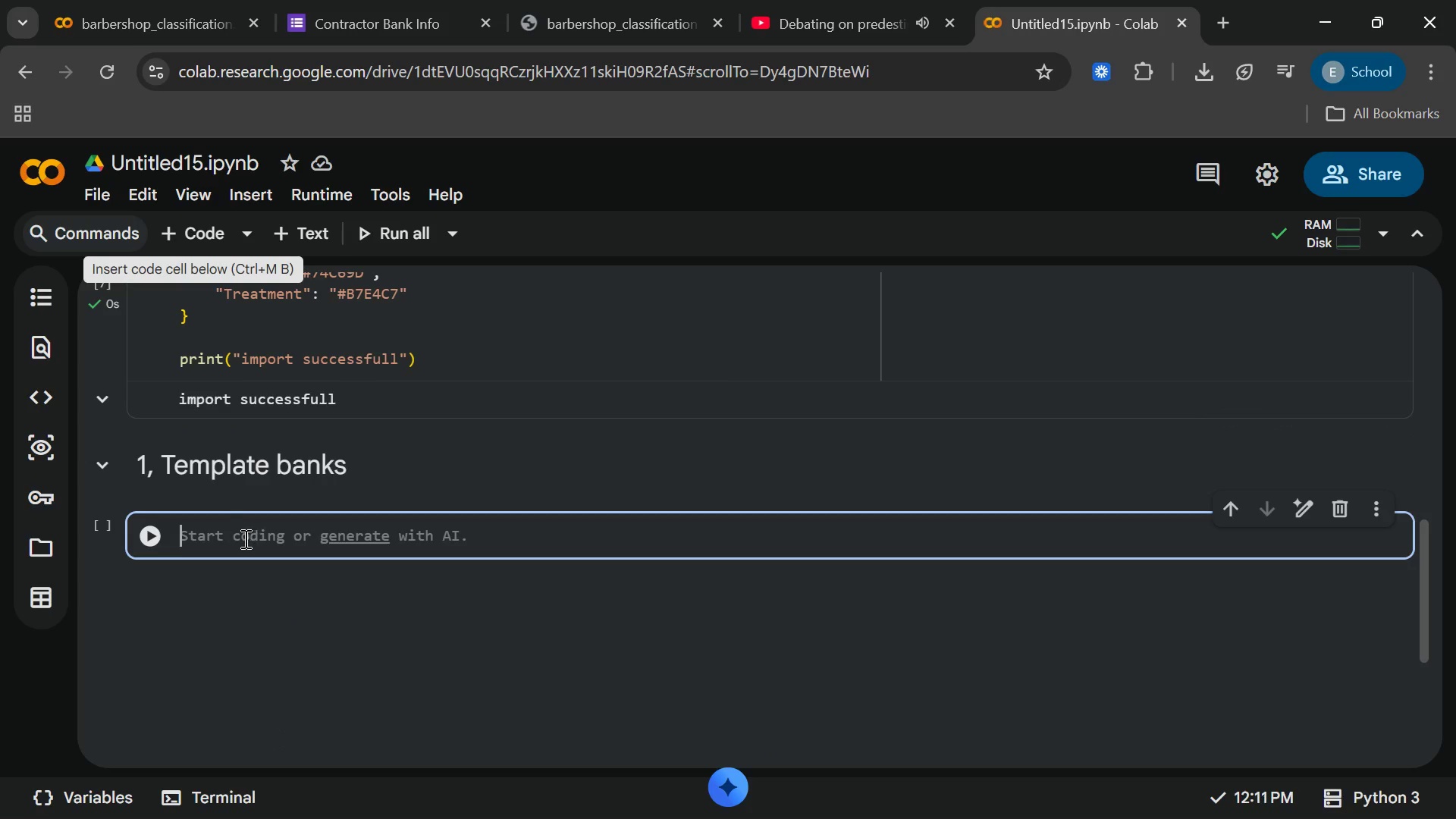 
type(Hair)
key(Backspace)
key(Backspace)
key(Backspace)
type(AIRCUT)
 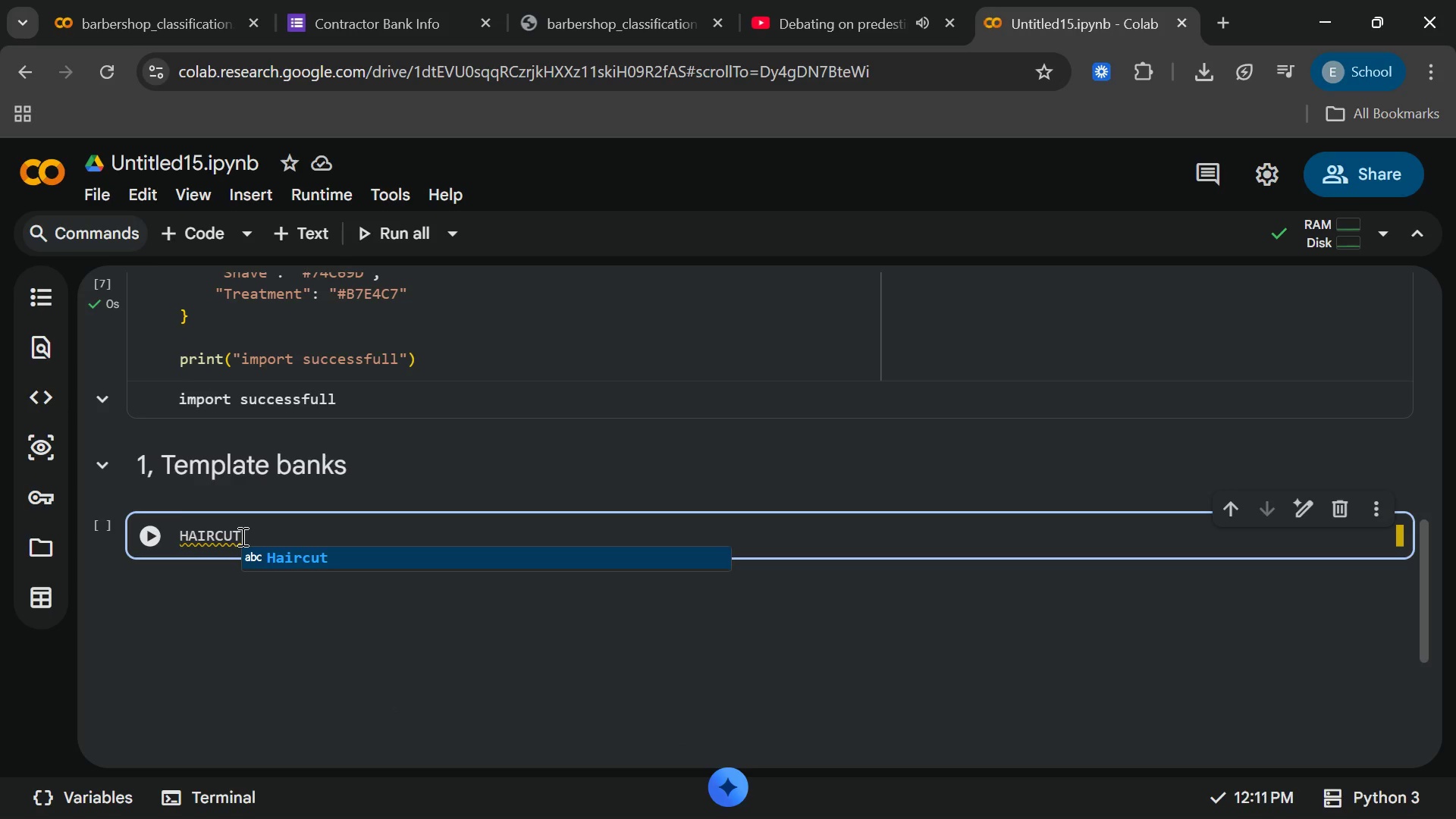 
type(_TEMPLATES=[)
 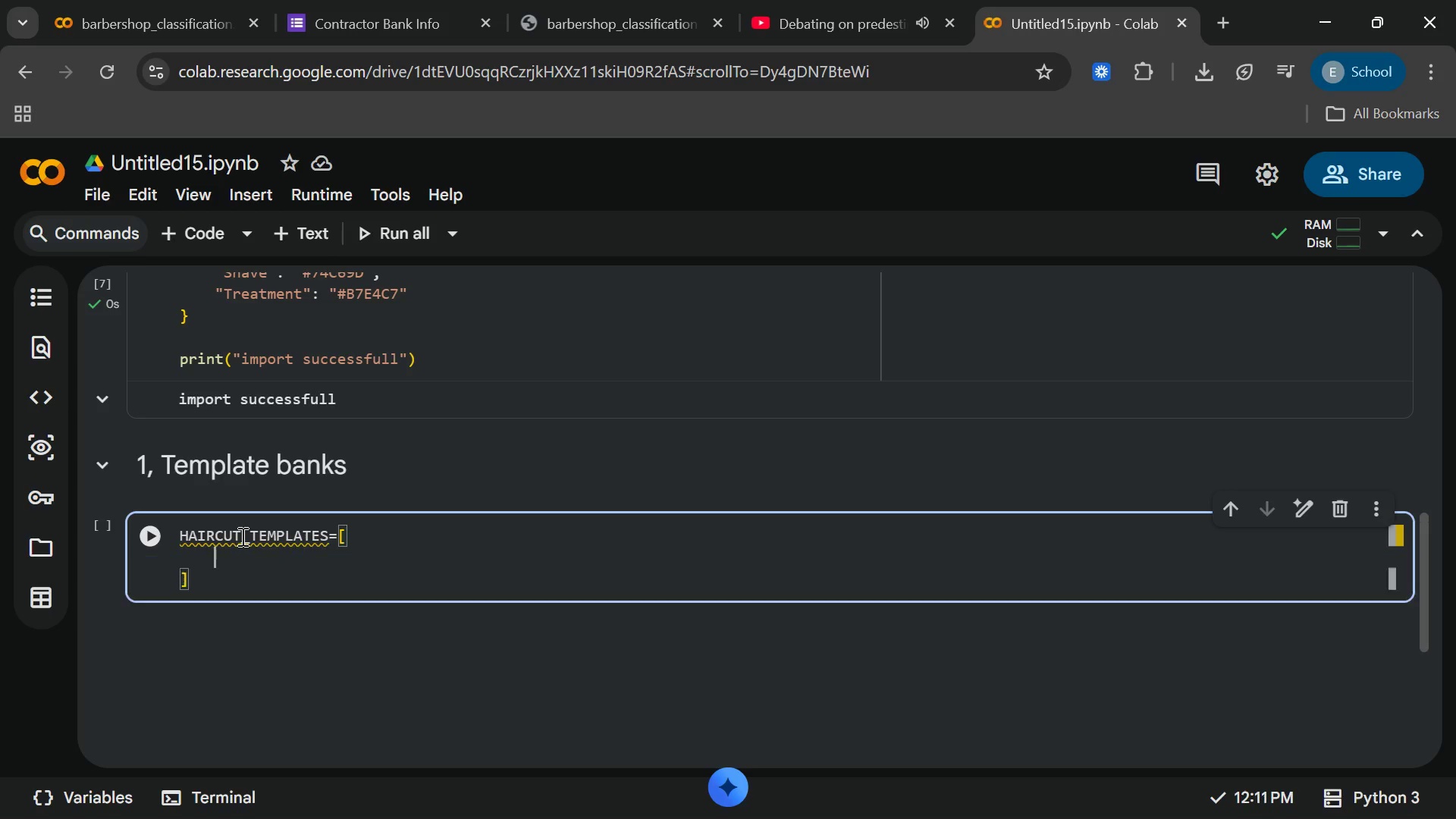 
key(Enter)
 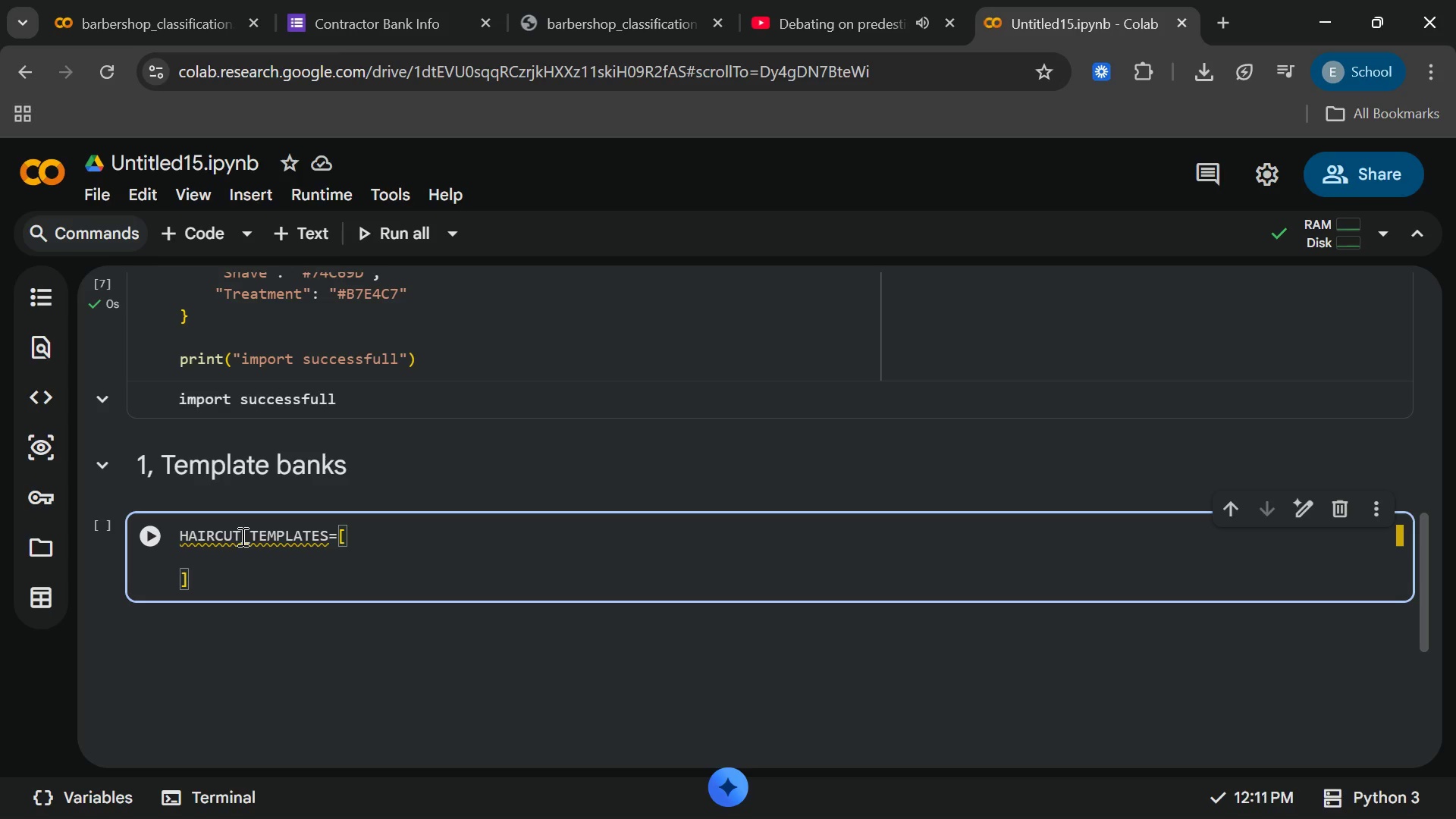 
type("SKIN)
key(Backspace)
key(Backspace)
key(Backspace)
key(Backspace)
type(skin fade with [)
key(Backspace)
type({mod)
 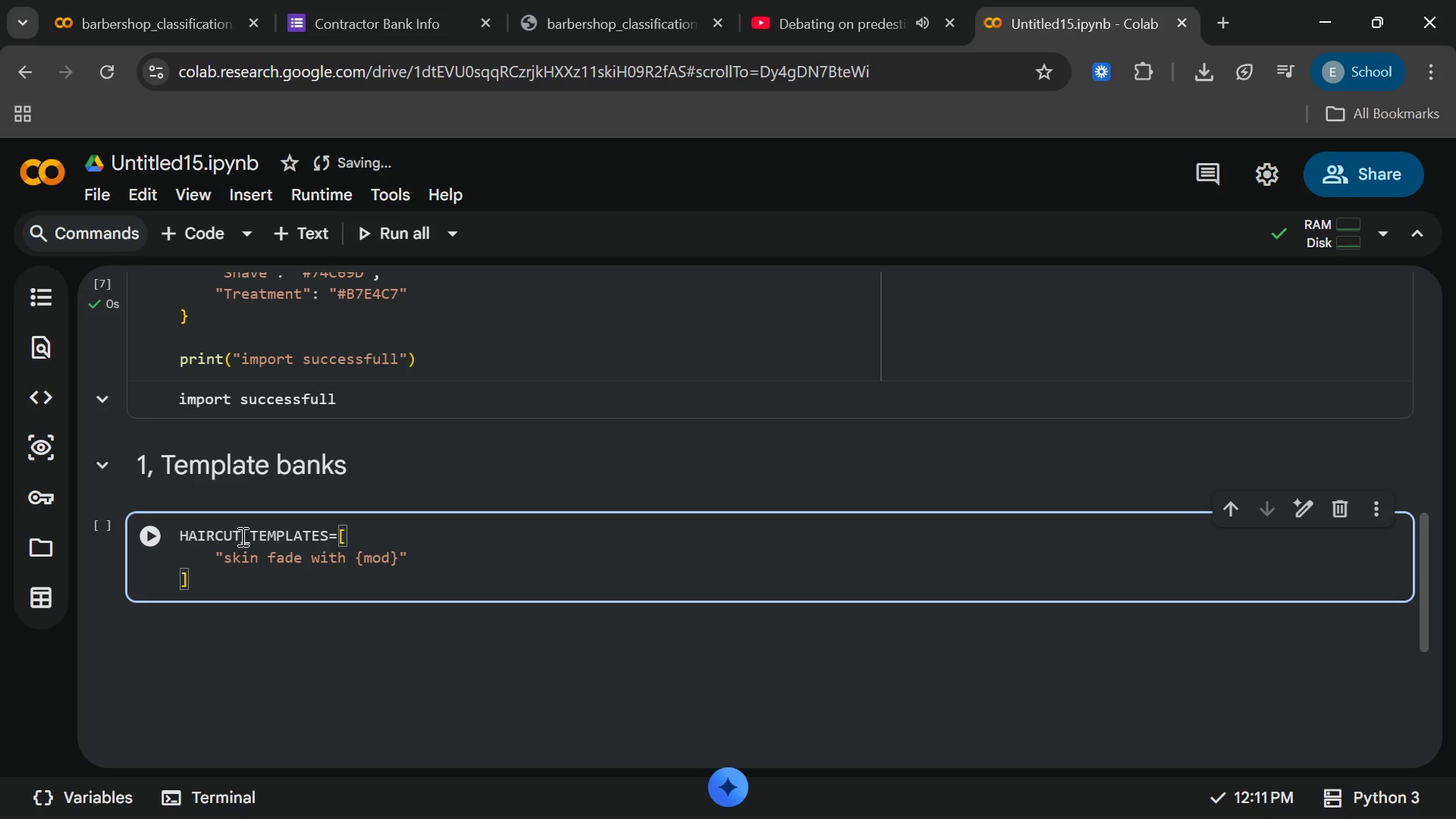 
key(ArrowRight)
 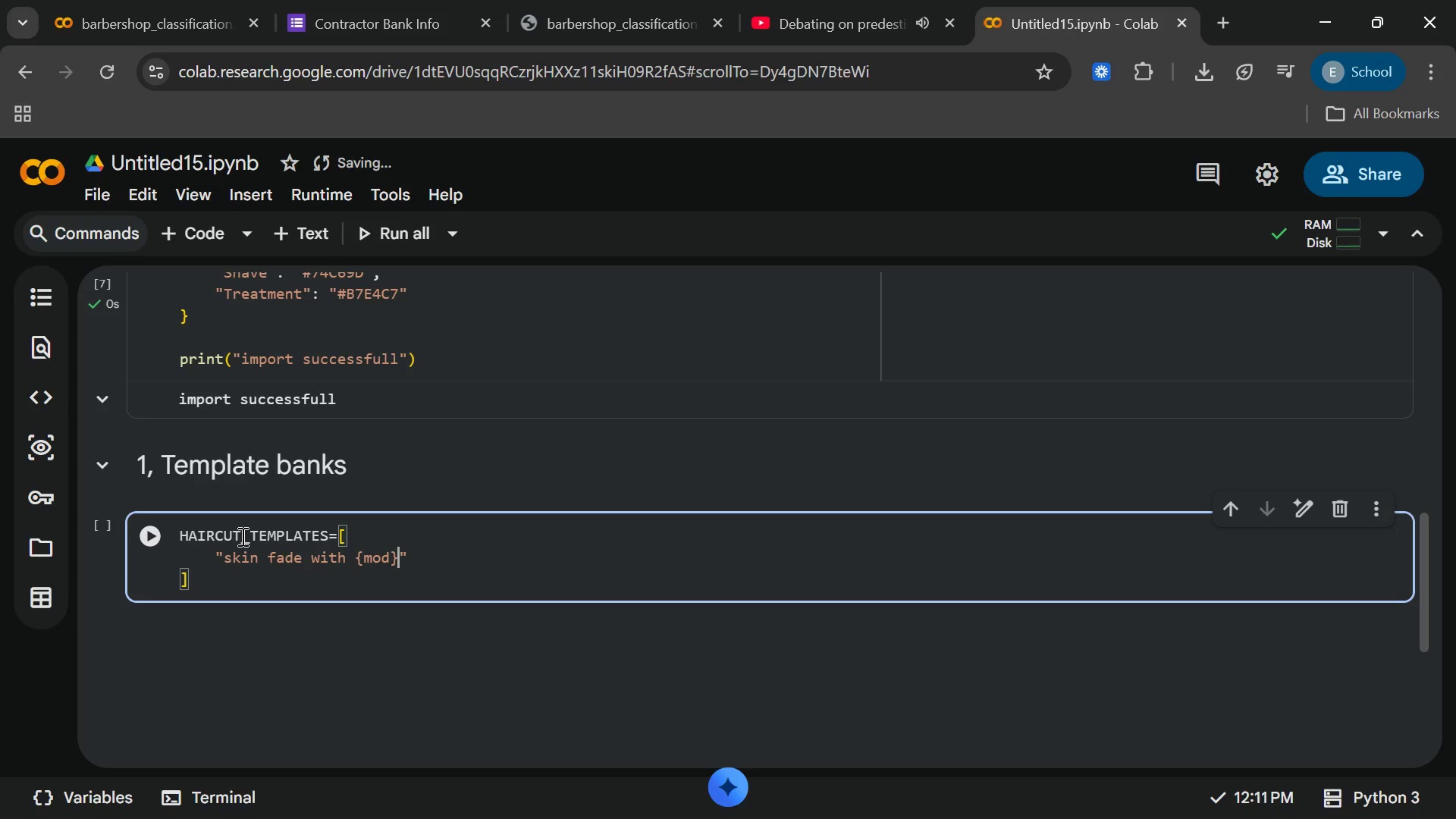 
type( r)
key(Backspace)
type(taper)
 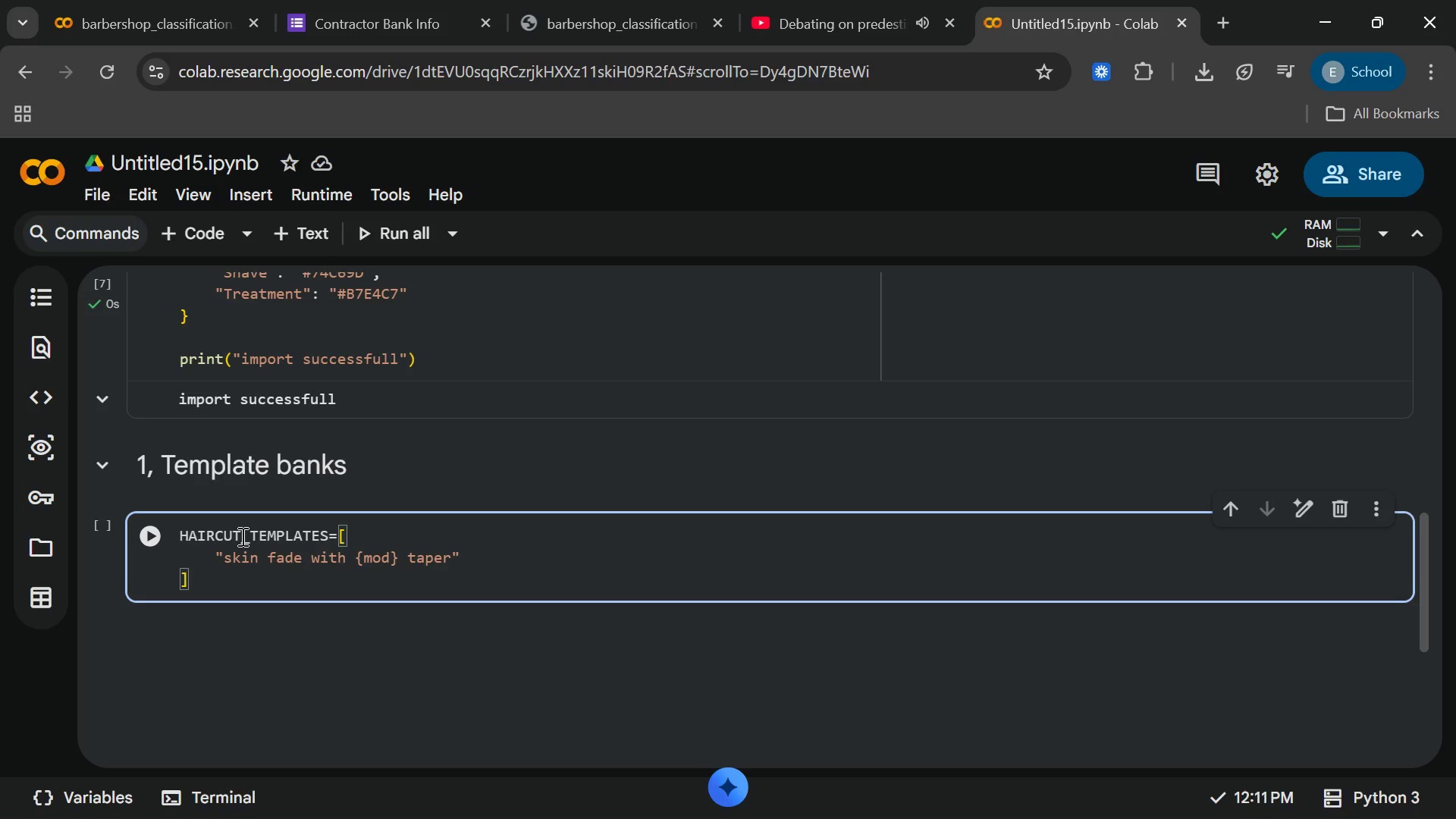 
key(ArrowRight)
 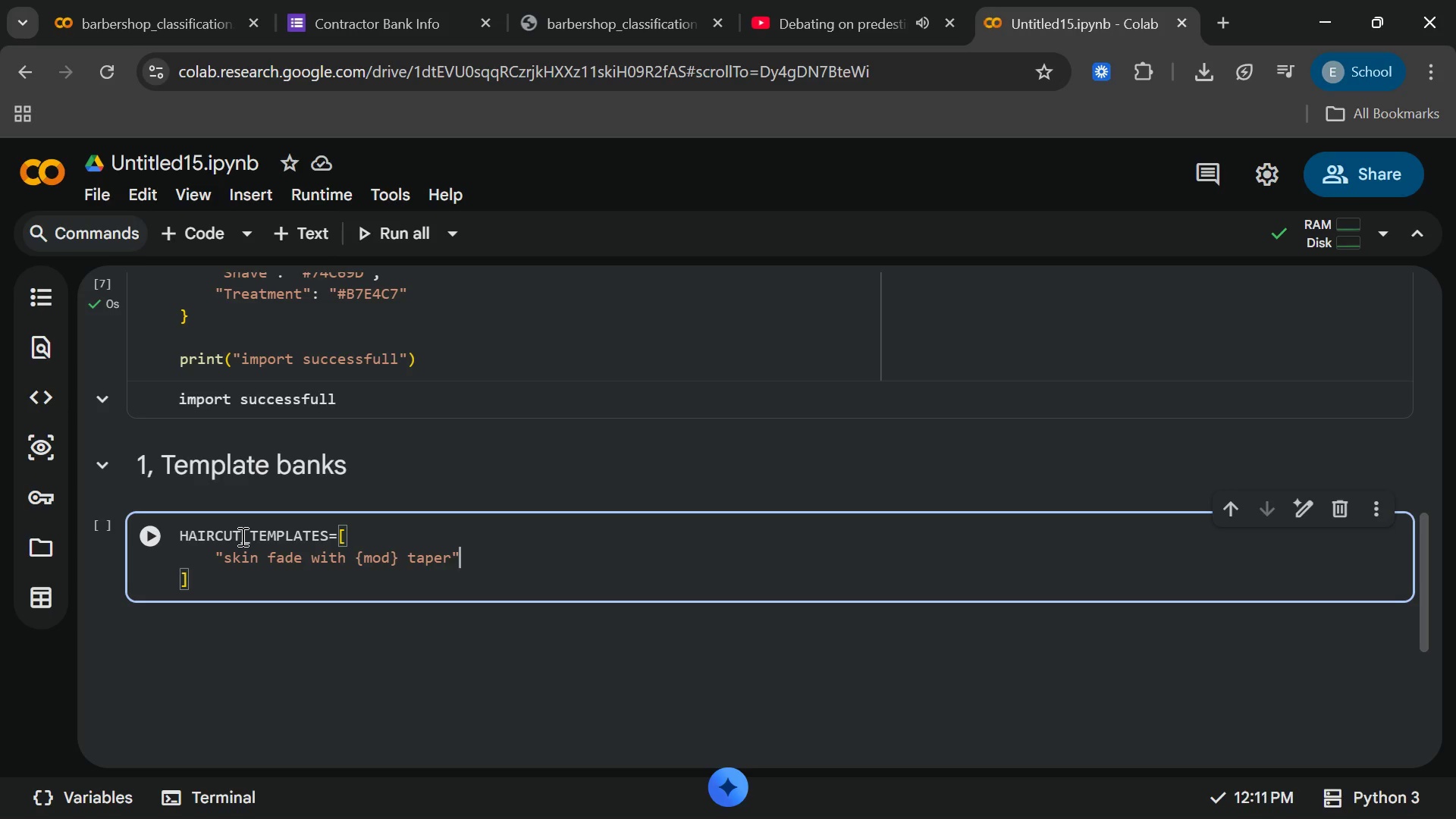 
key(Comma)
 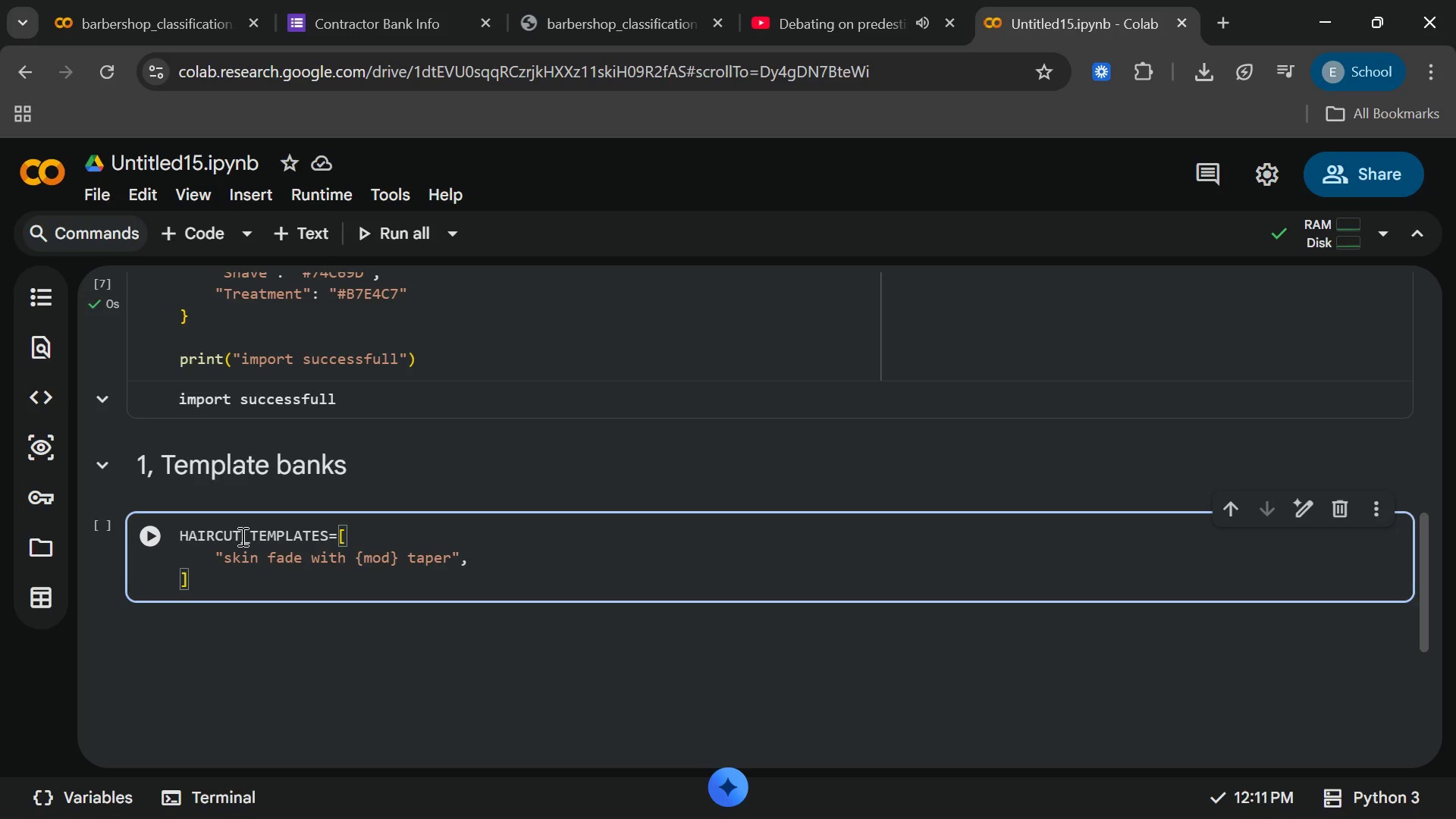 
key(Enter)
 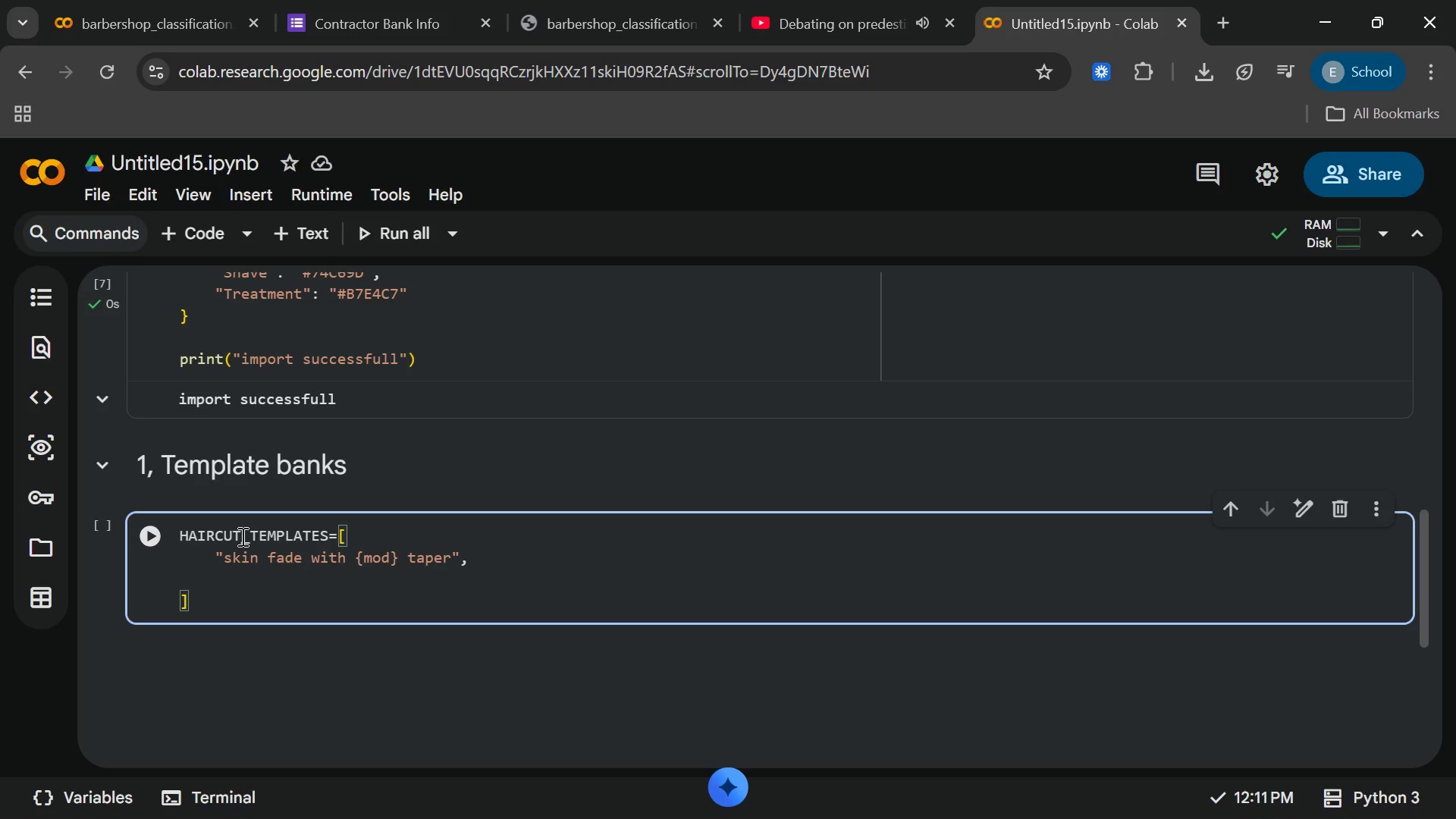 
type("{mod)
 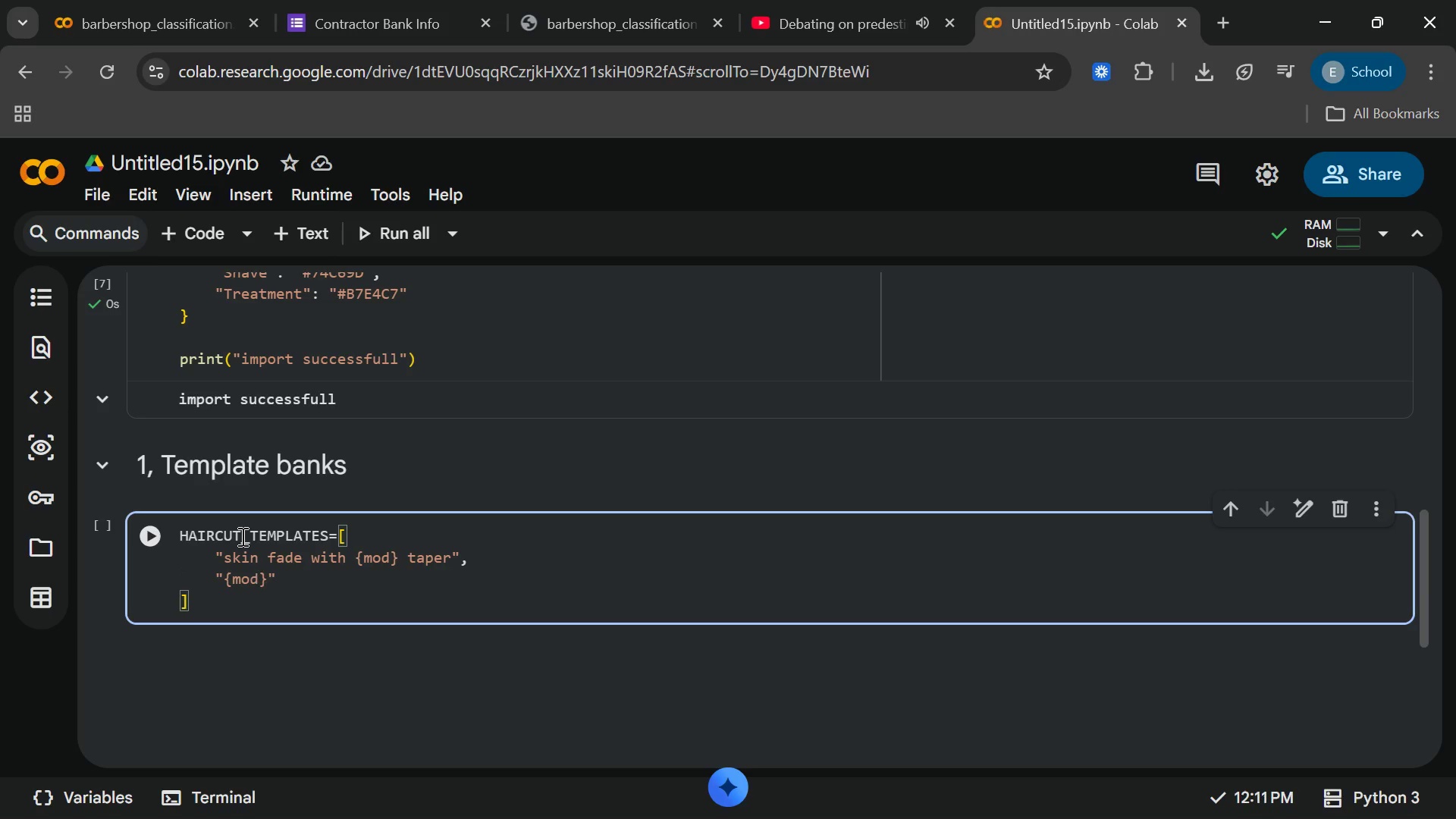 
key(ArrowRight)
 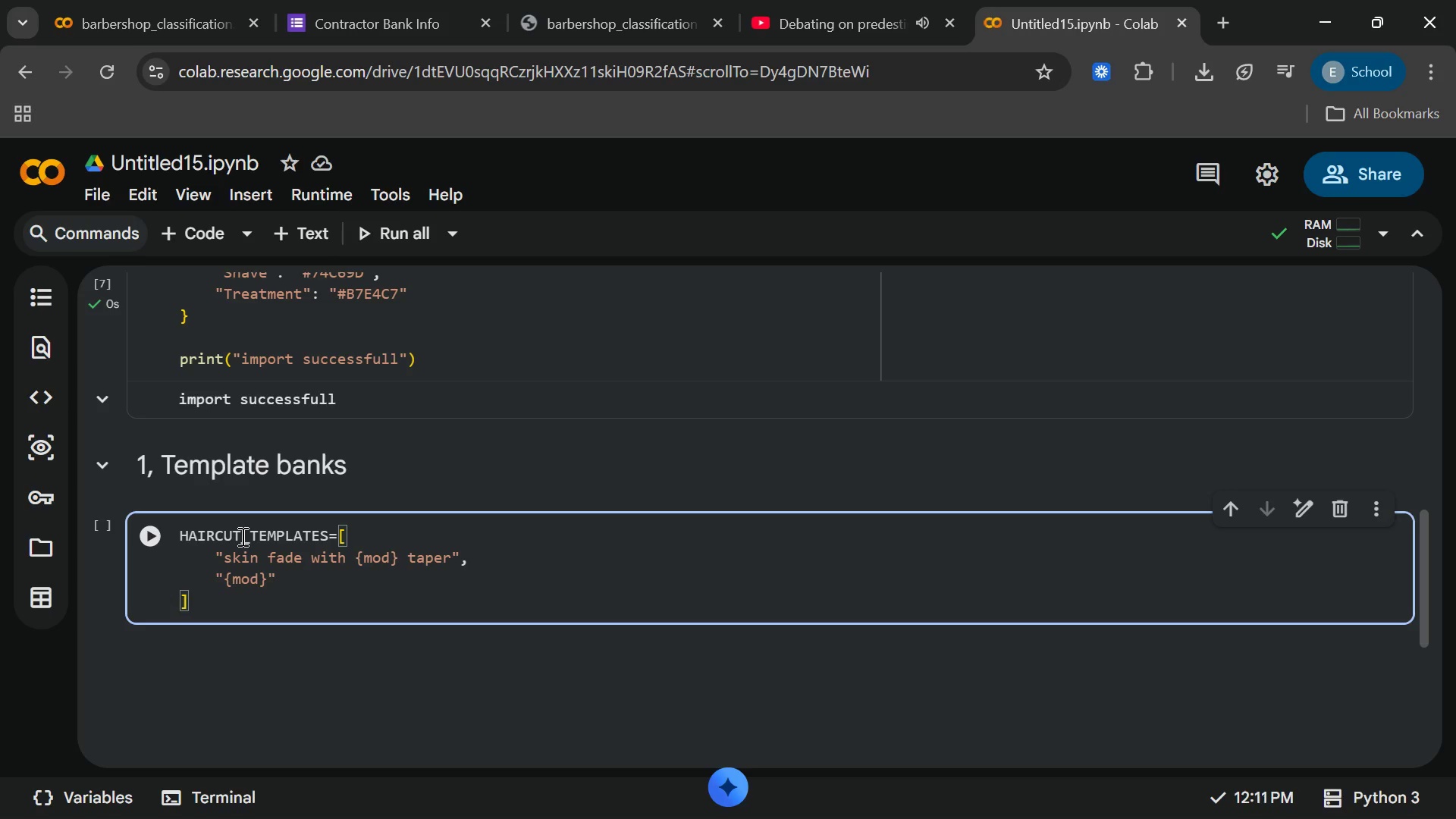 
key(ArrowRight)
 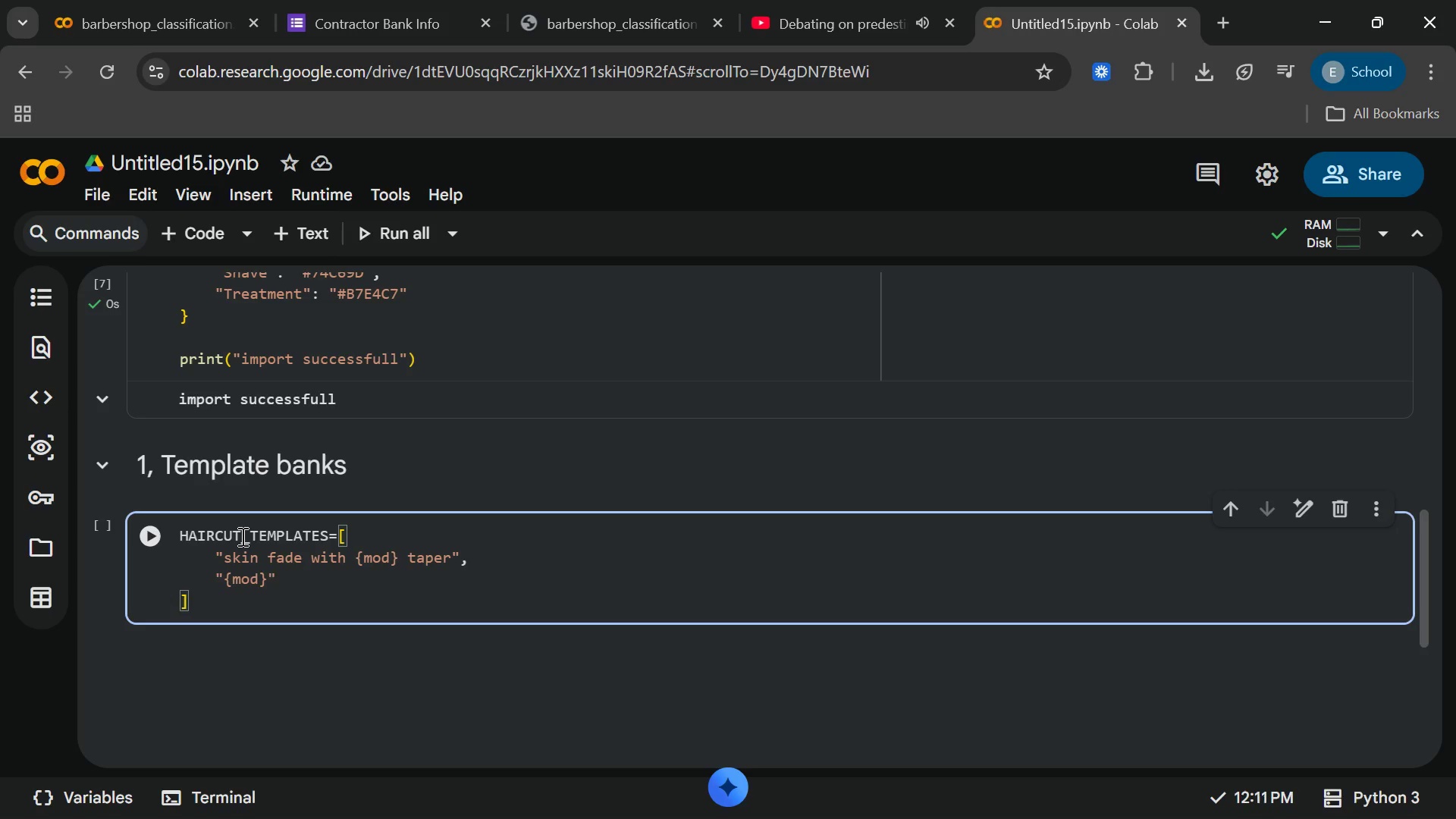 
key(ArrowLeft)
 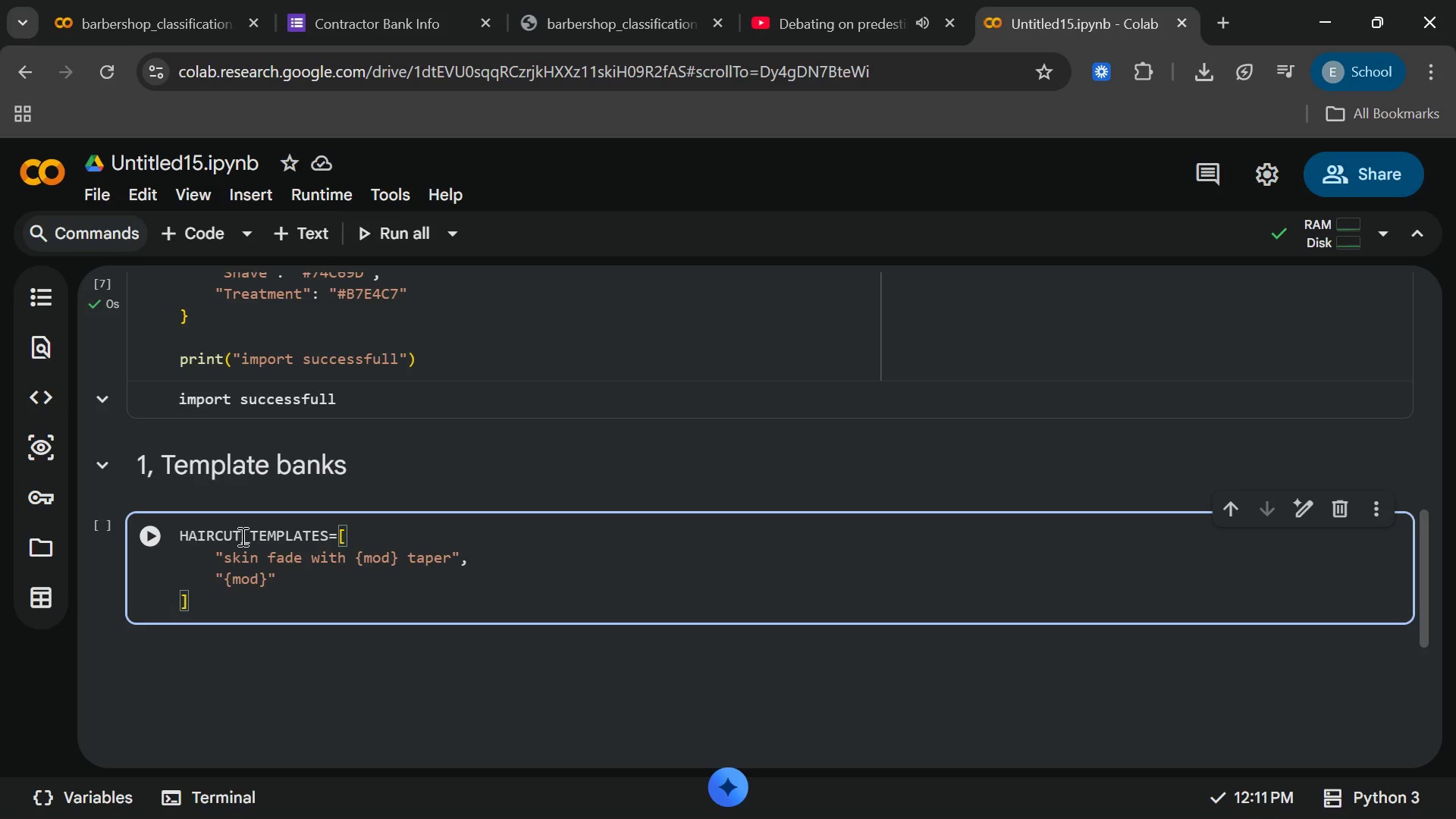 
type( fade nd hard part)
 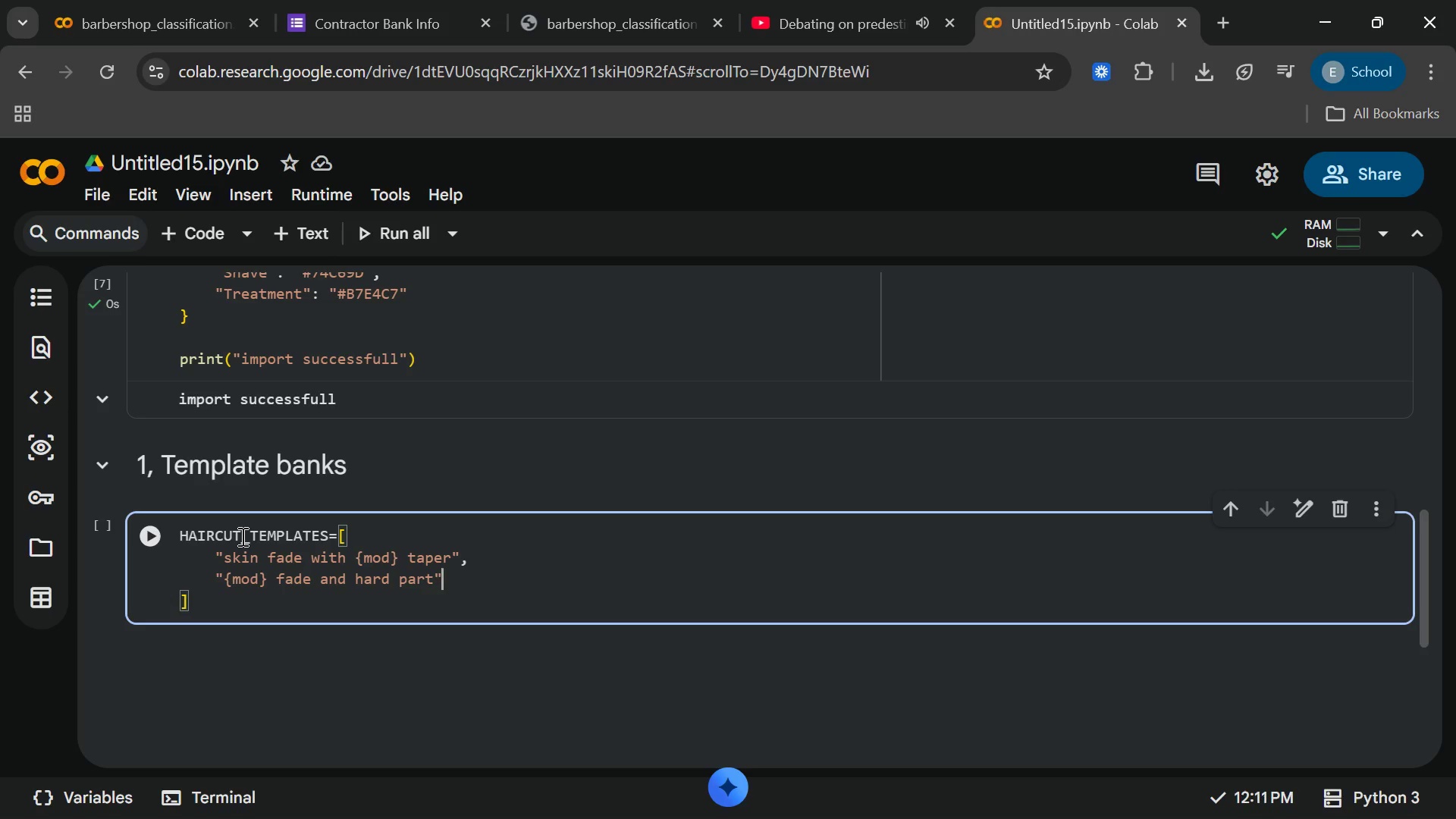 
key(ArrowRight)
 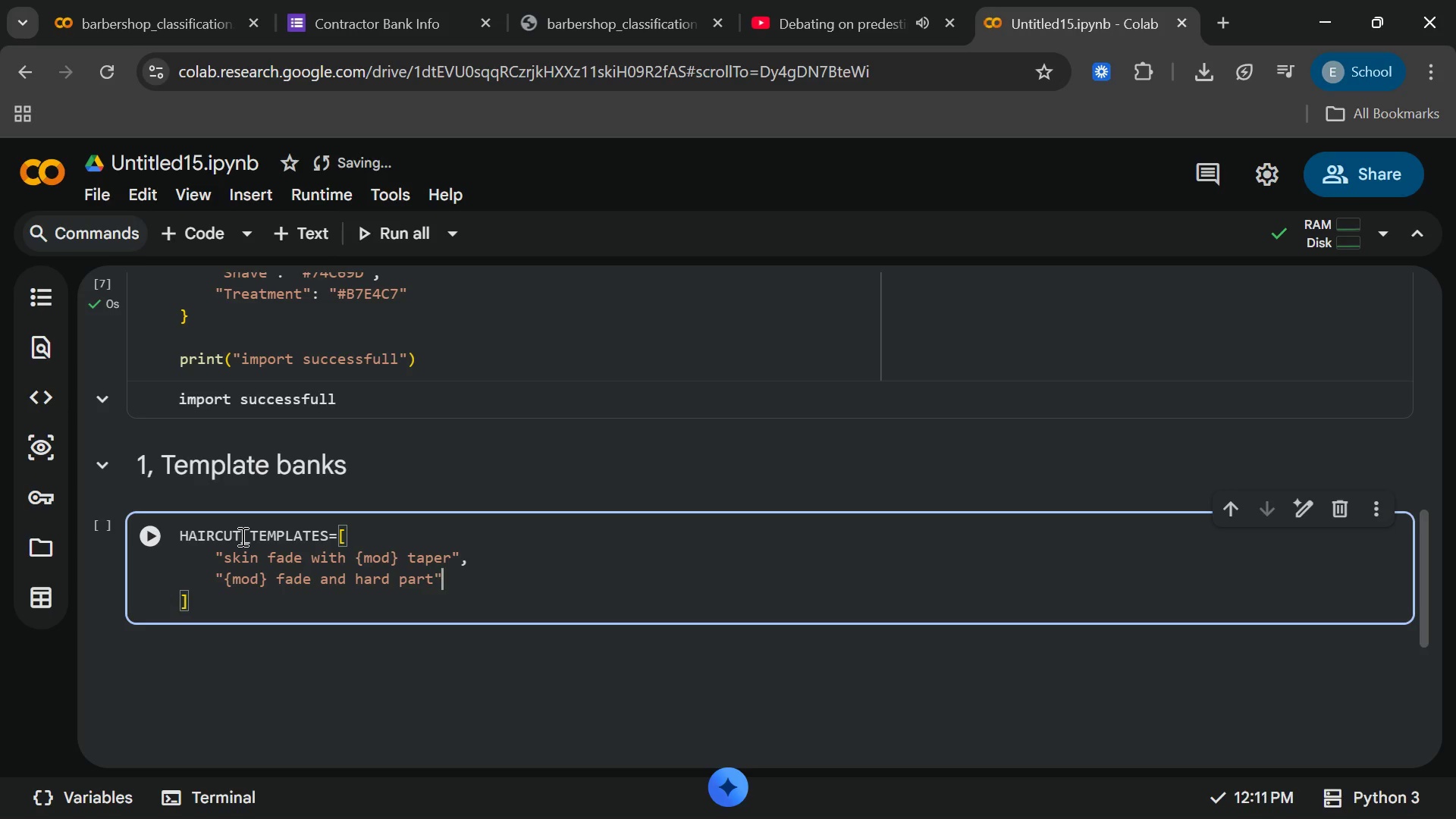 
key(Comma)
 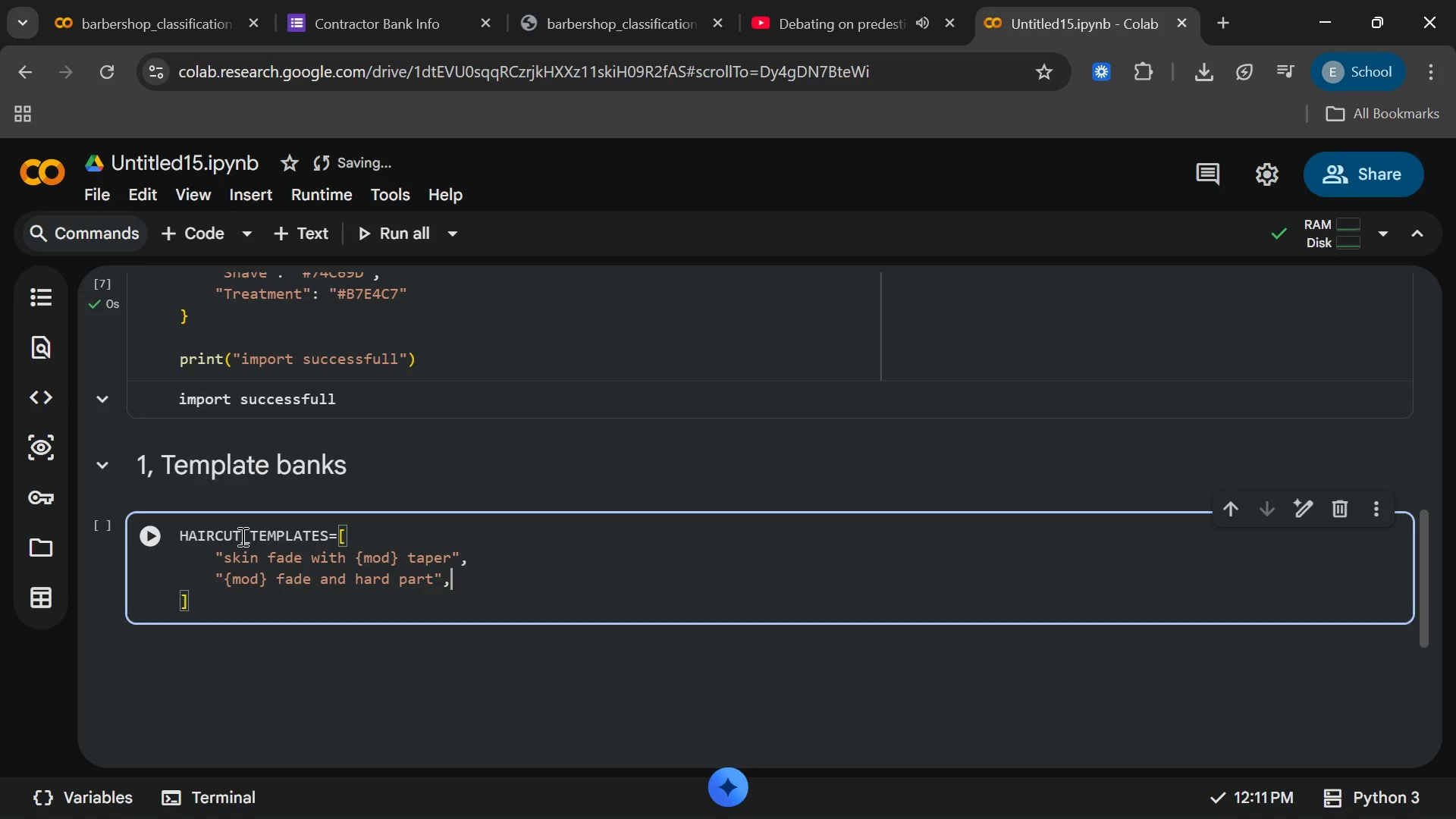 
key(Enter)
 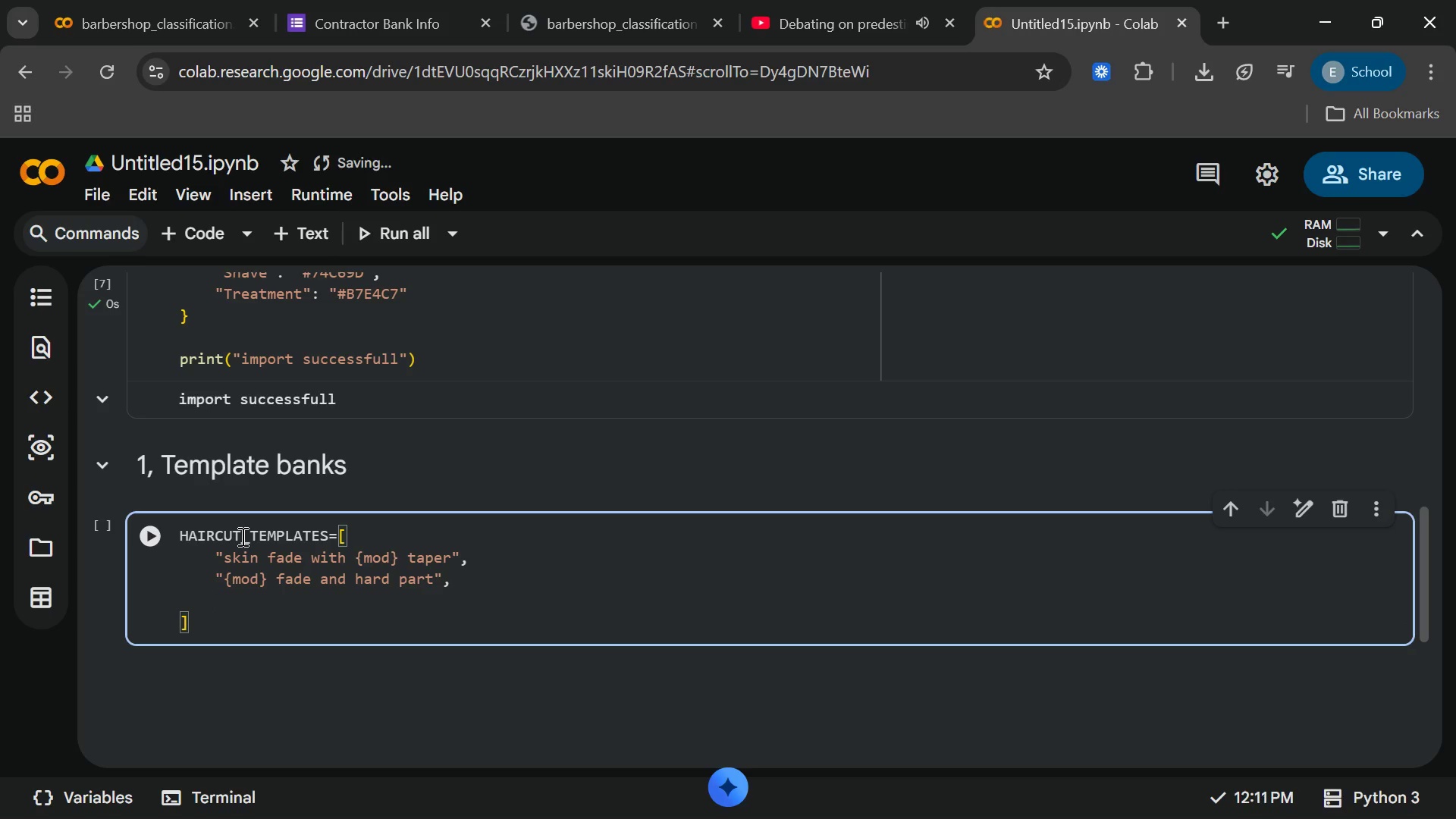 
type("scissor cut with)
key(Backspace)
type(h {mod)
 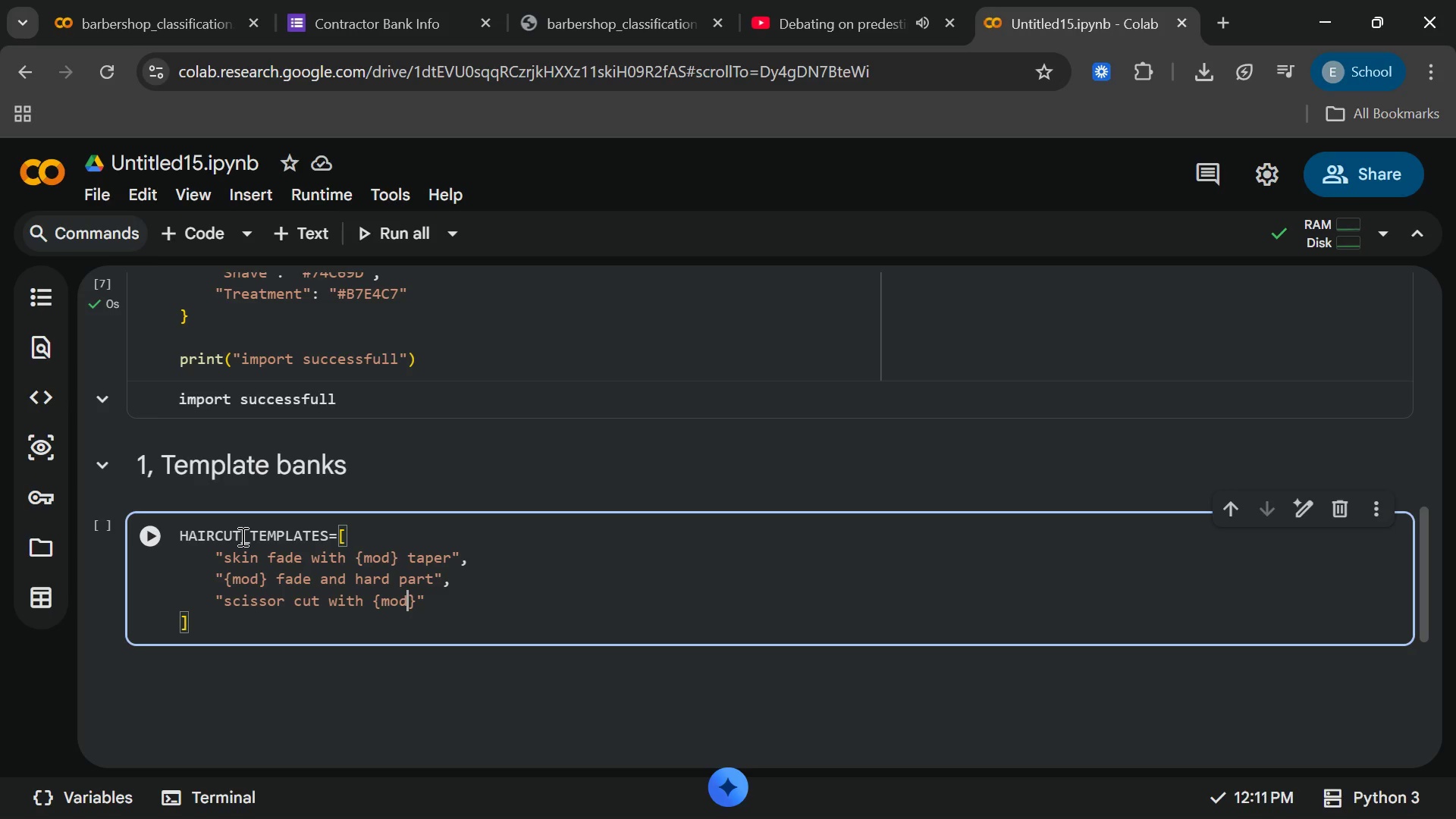 
key(ArrowRight)
 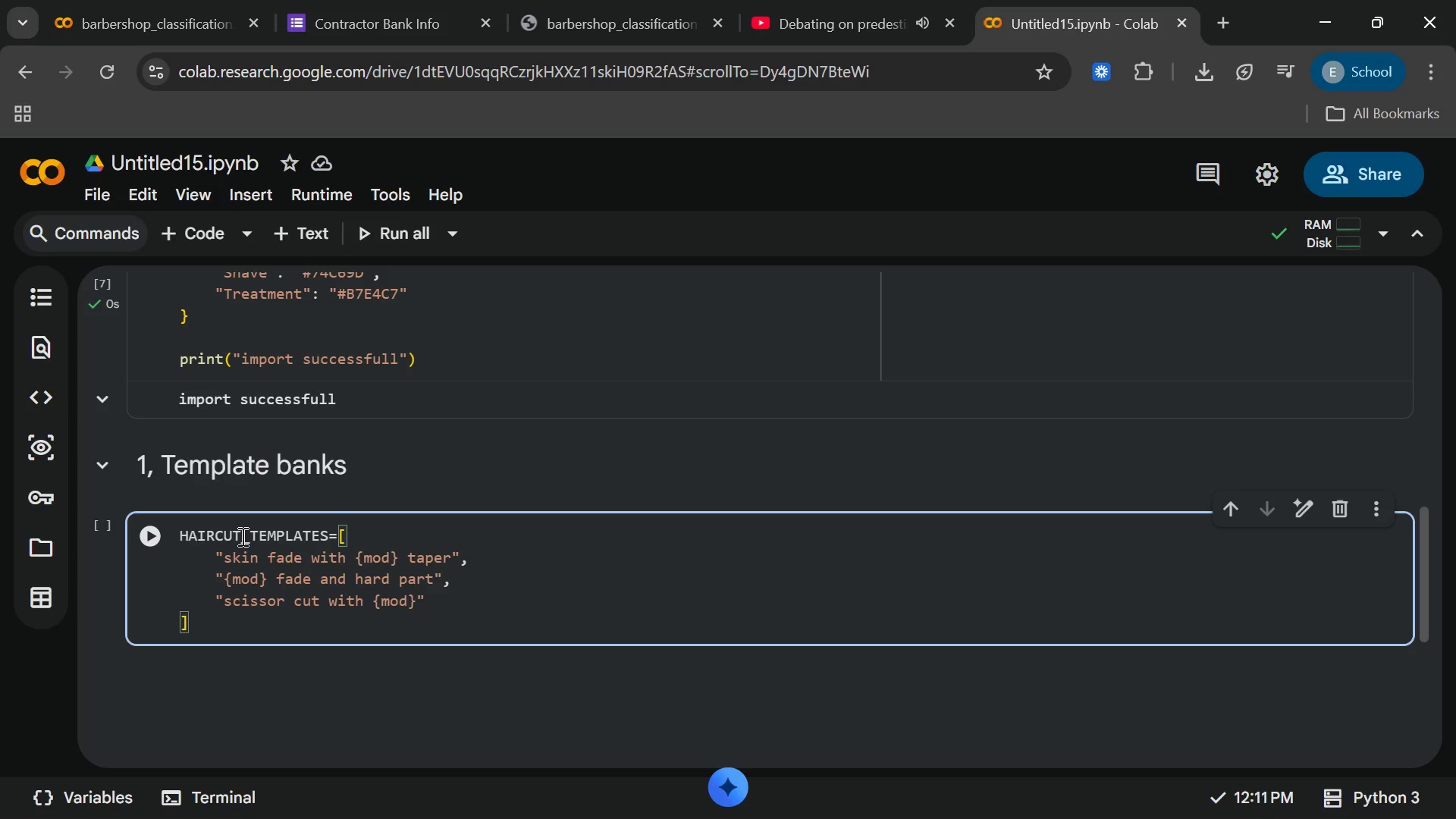 
type( finish)
 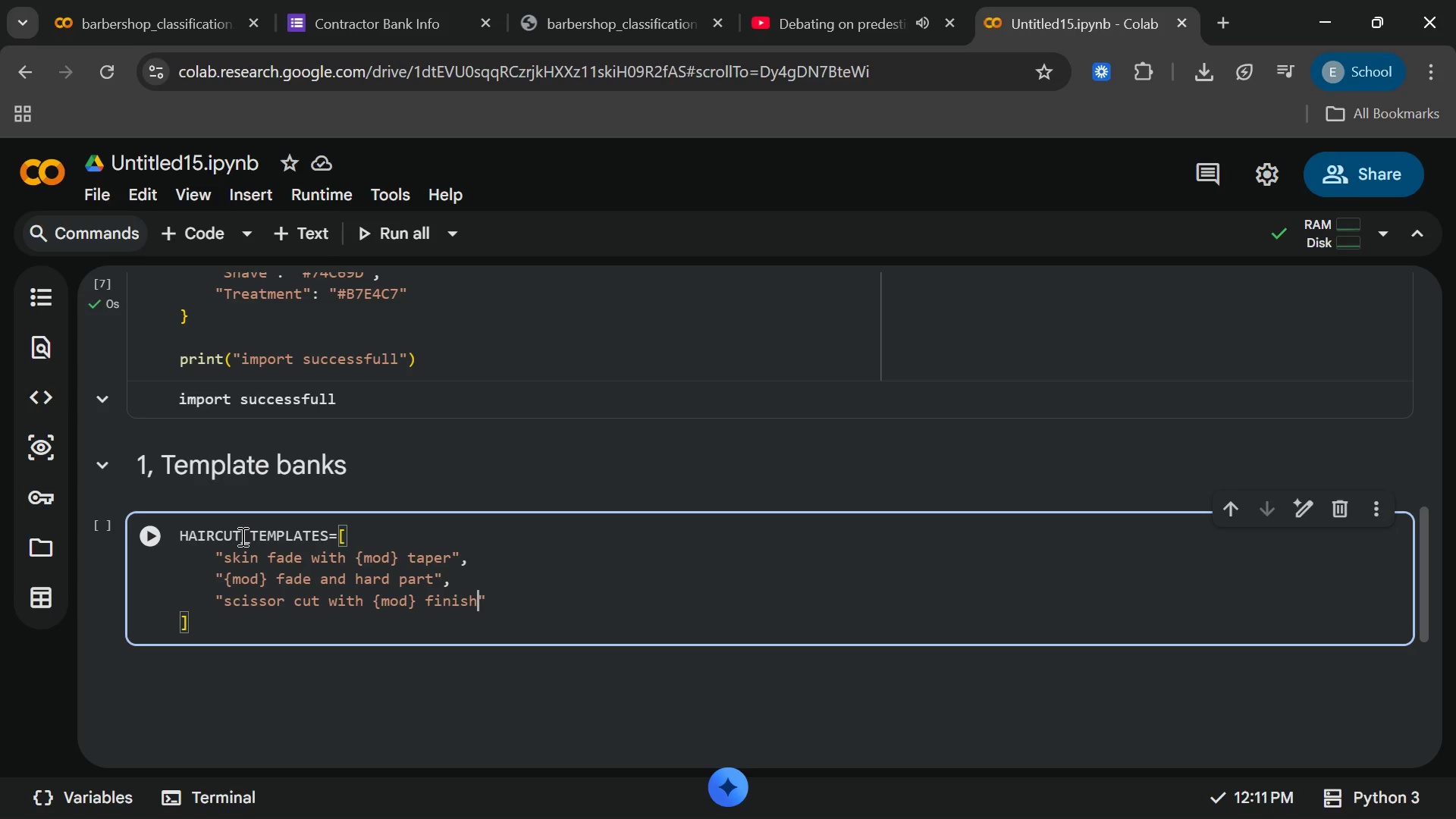 
key(ArrowRight)
 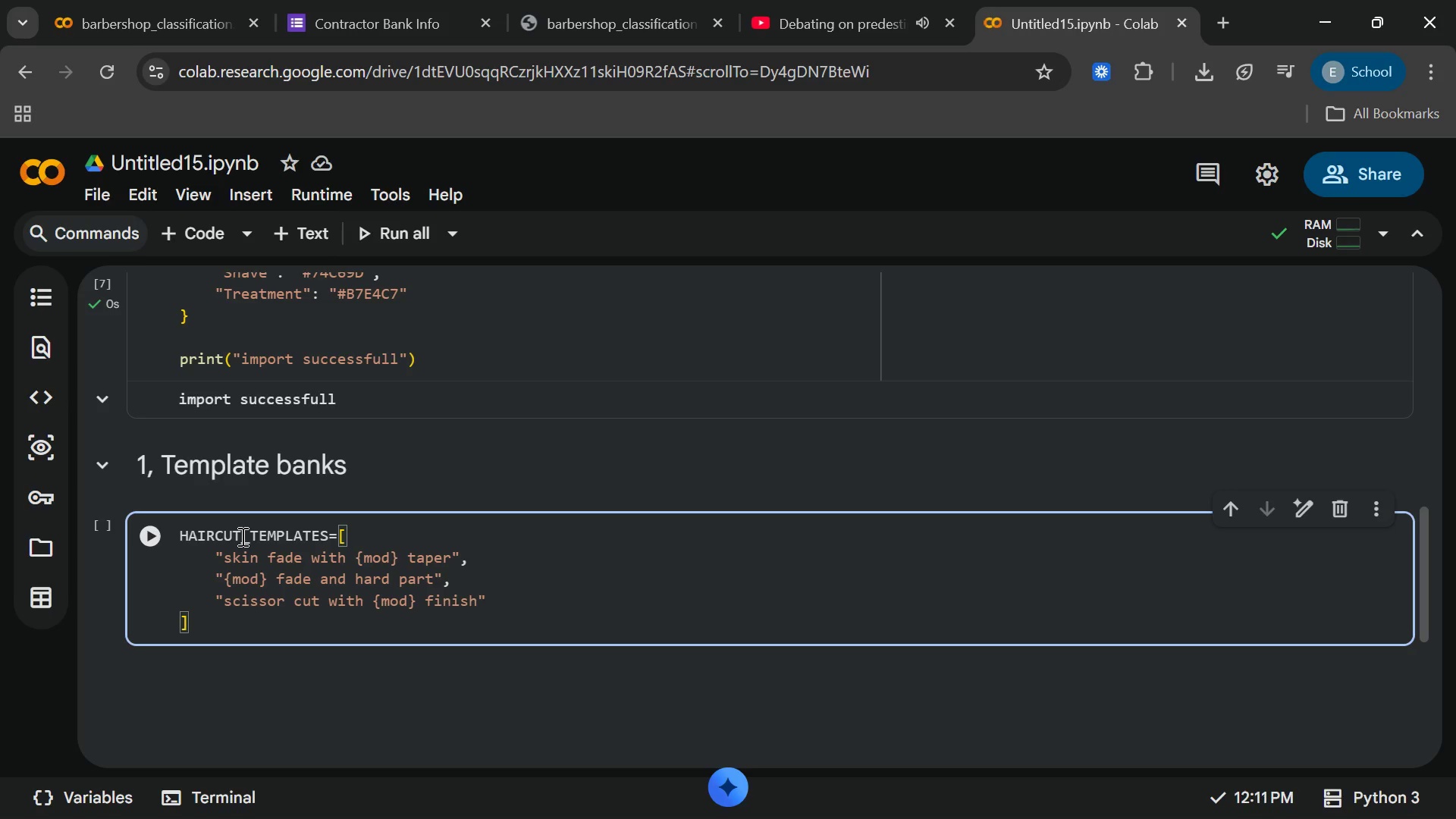 
key(Comma)
 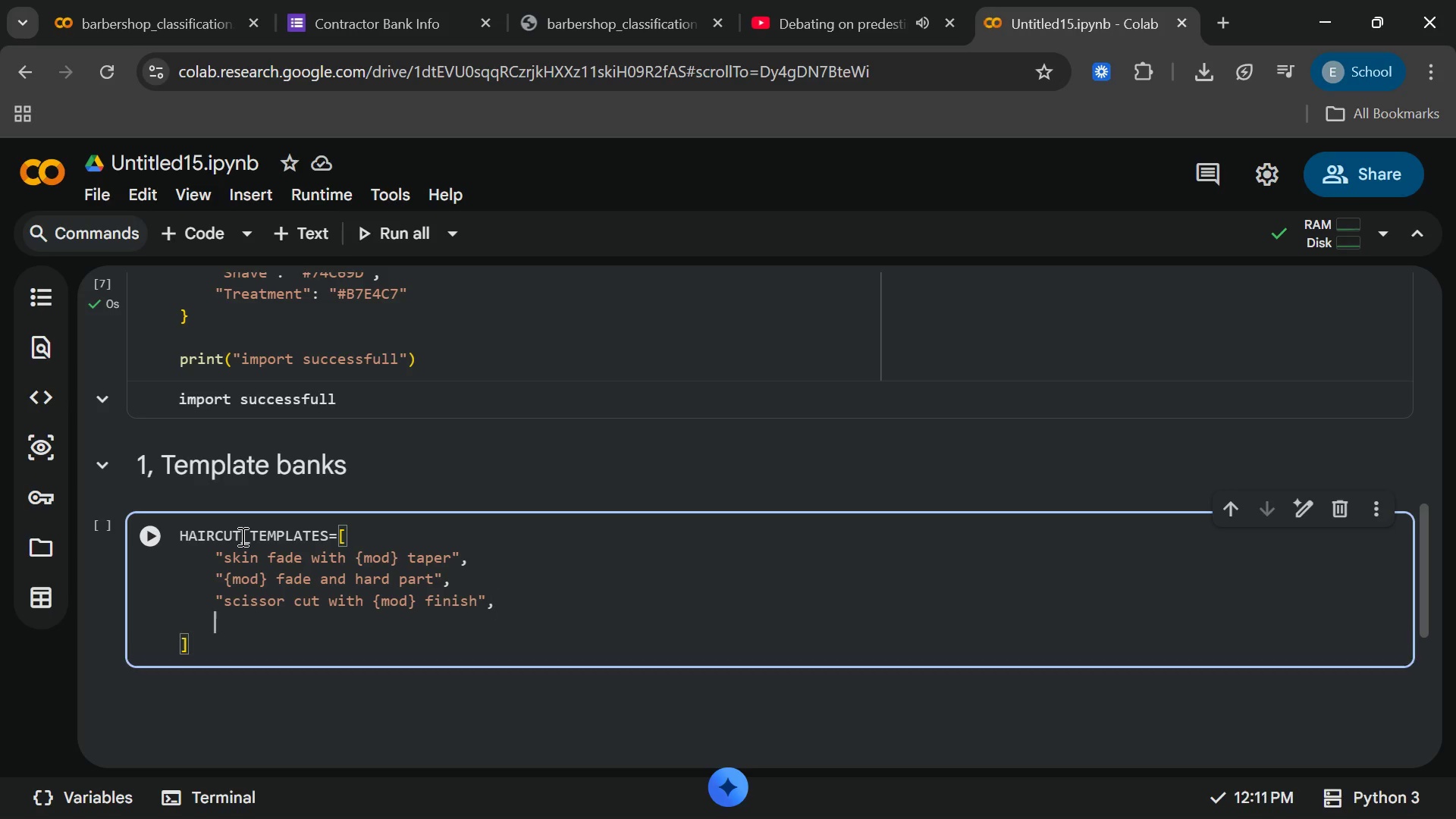 
key(Enter)
 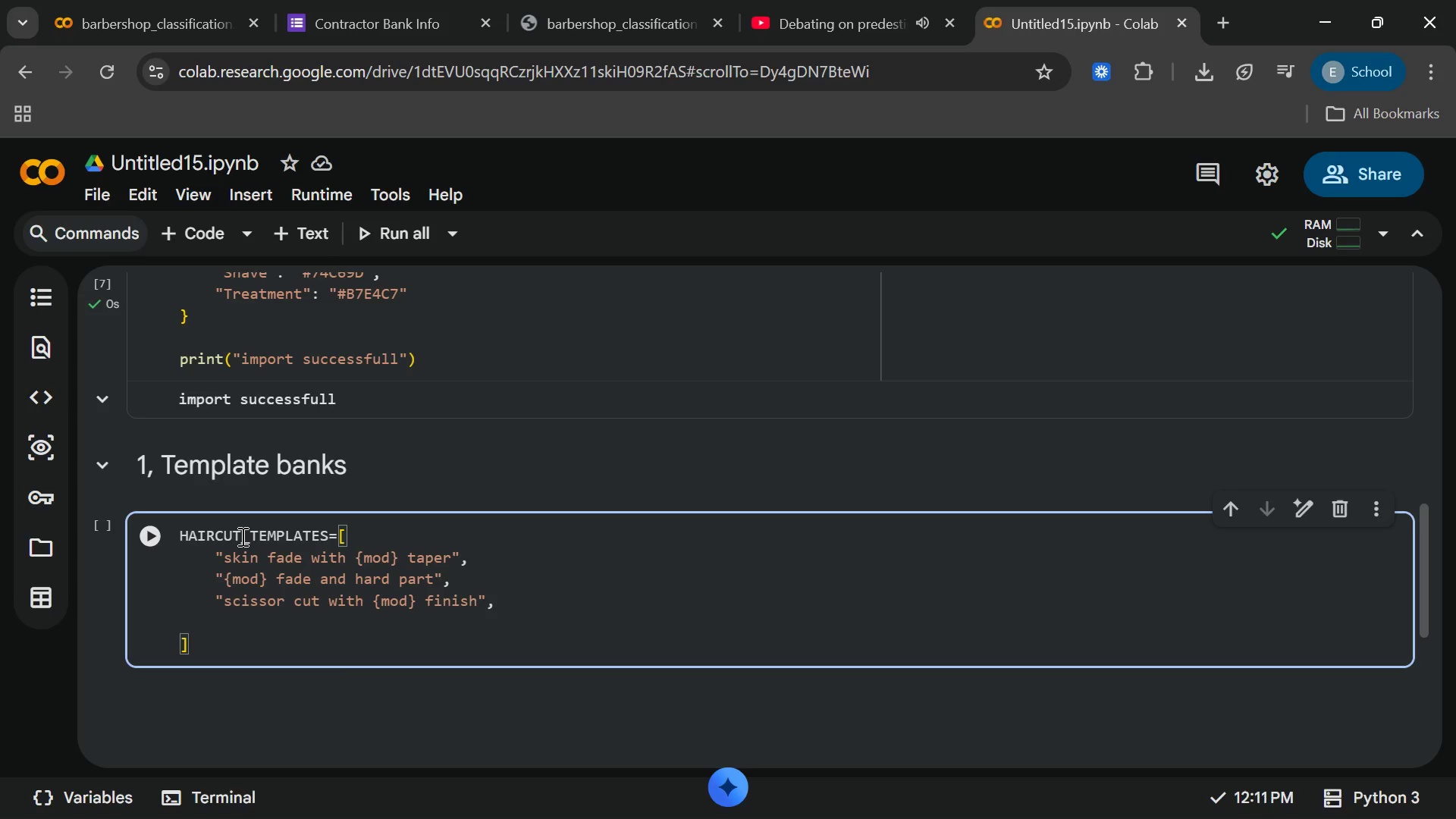 
type(:)
key(Backspace)
type("buzz cut number)
 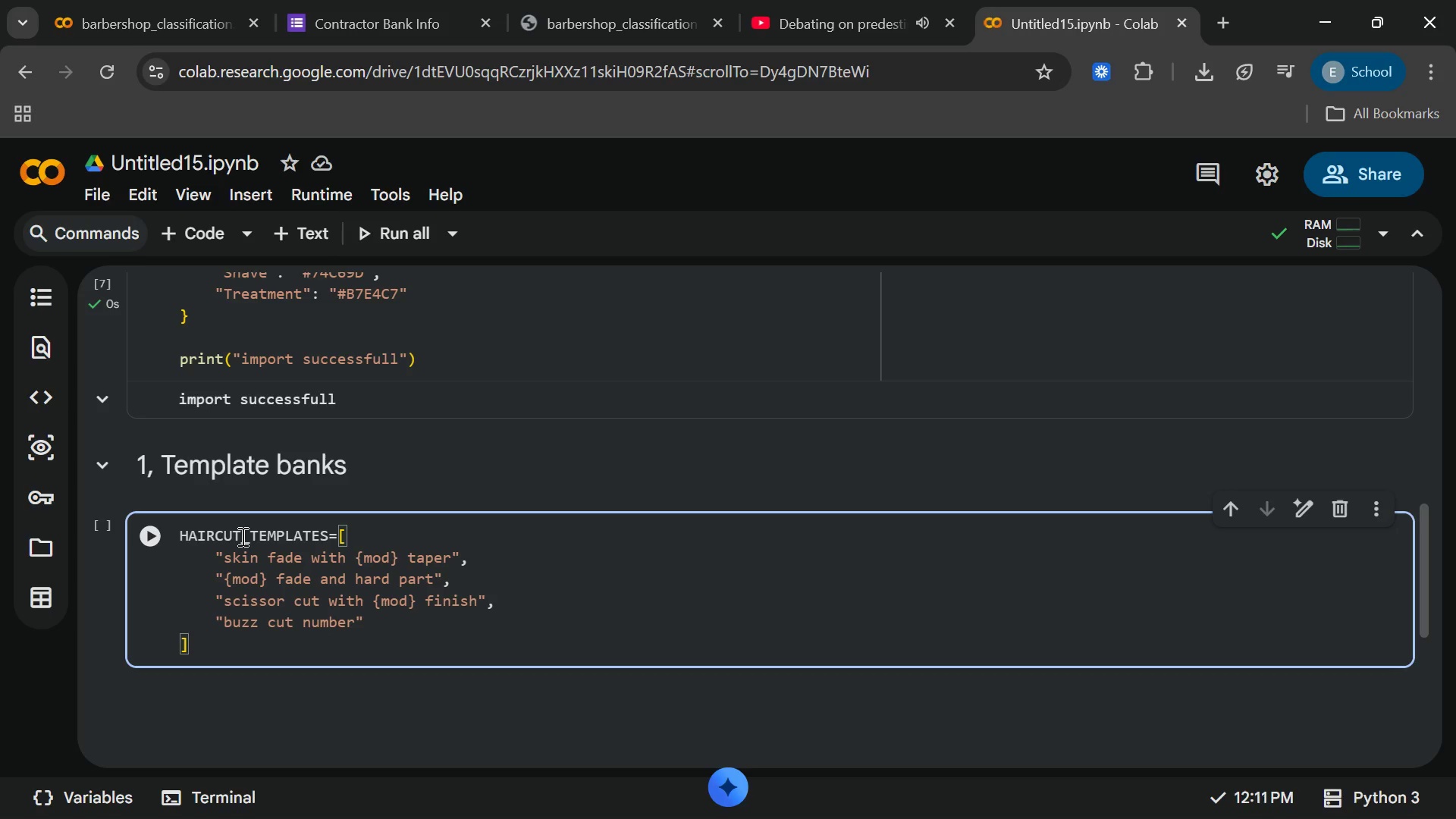 
hold_key(key=ShiftRight, duration=1.52)
 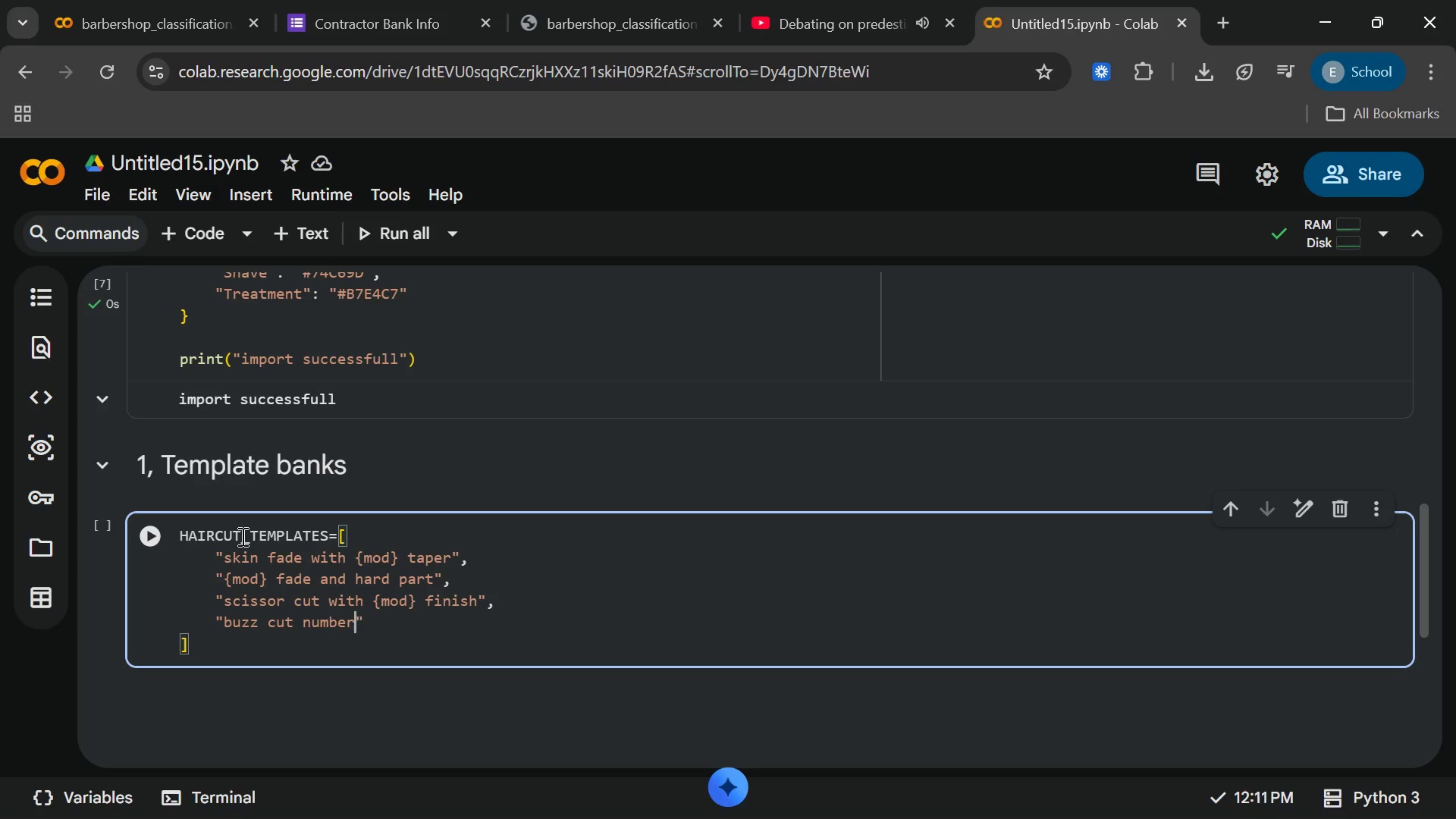 
hold_key(key=ShiftRight, duration=0.72)
 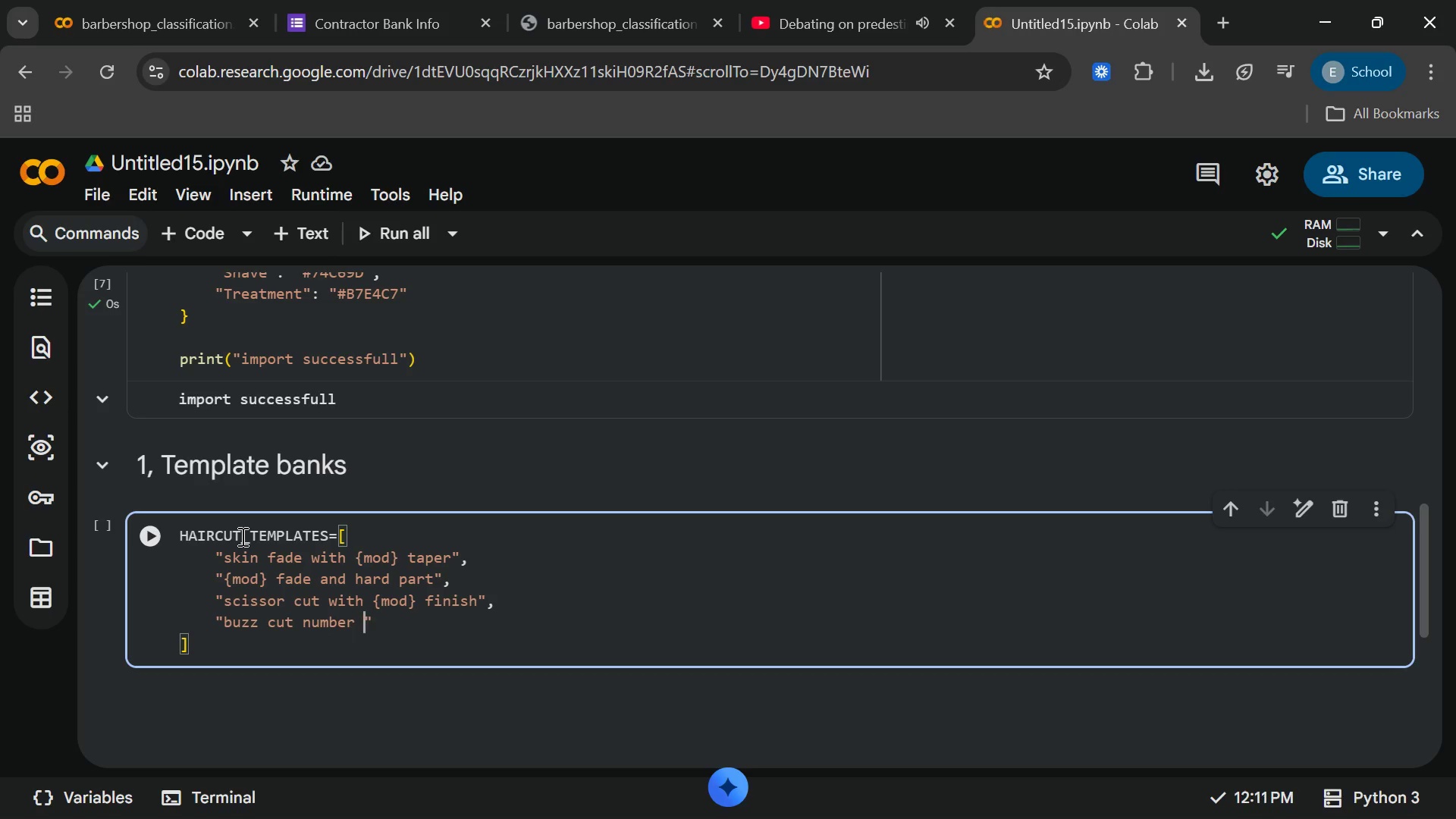 
key(Space)
 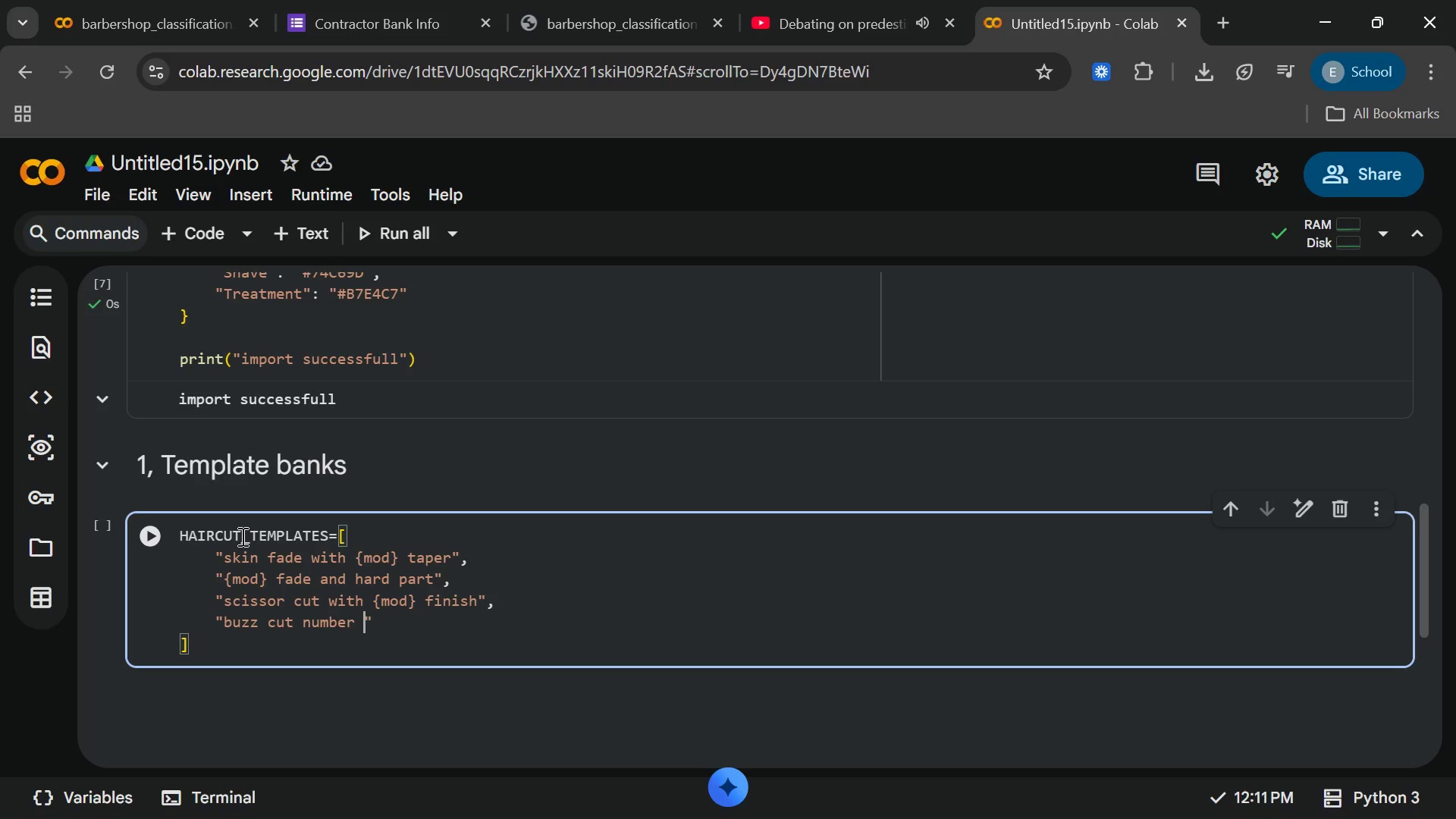 
key(Shift+BracketLeft)
 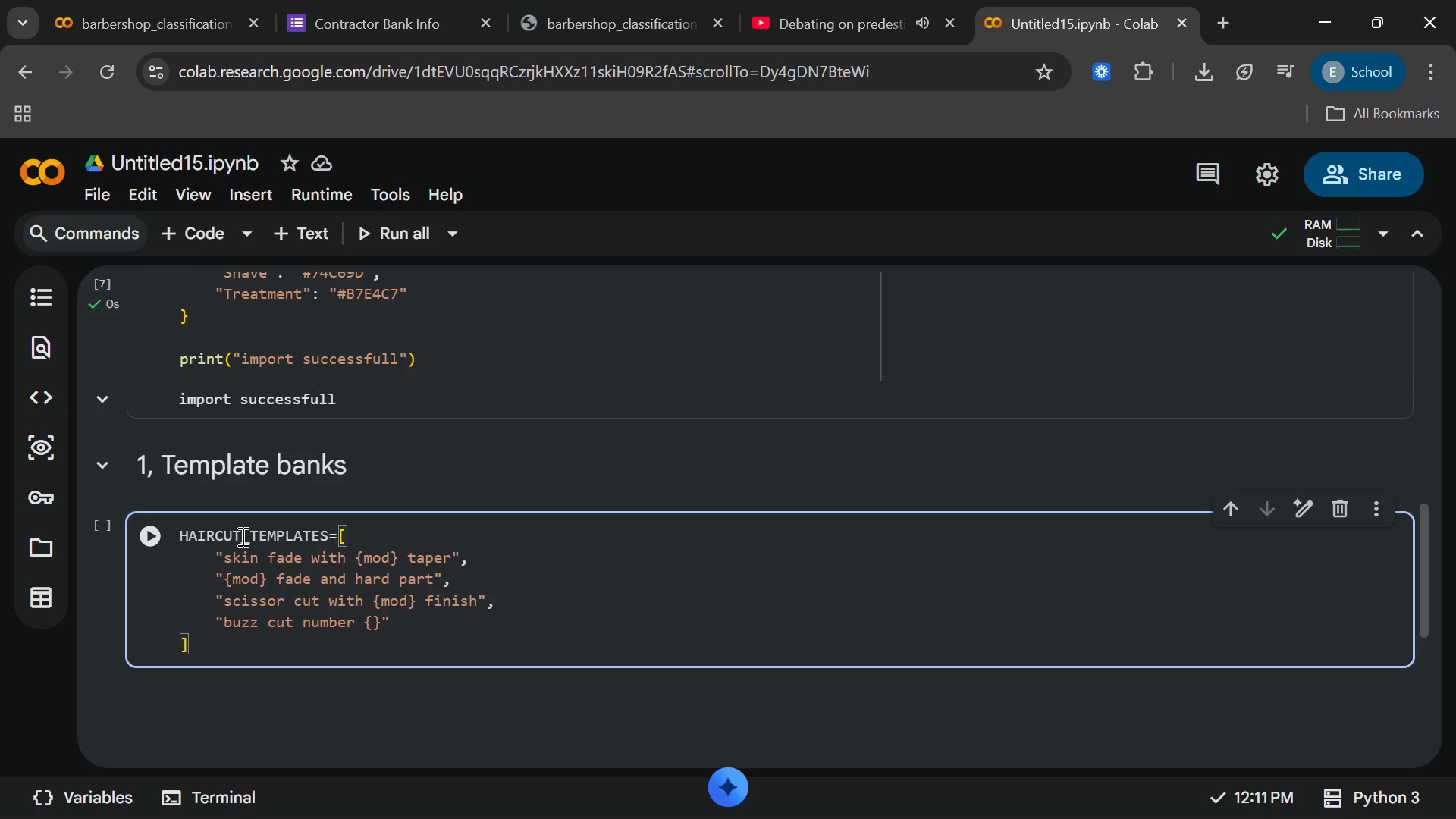 
wait(5.16)
 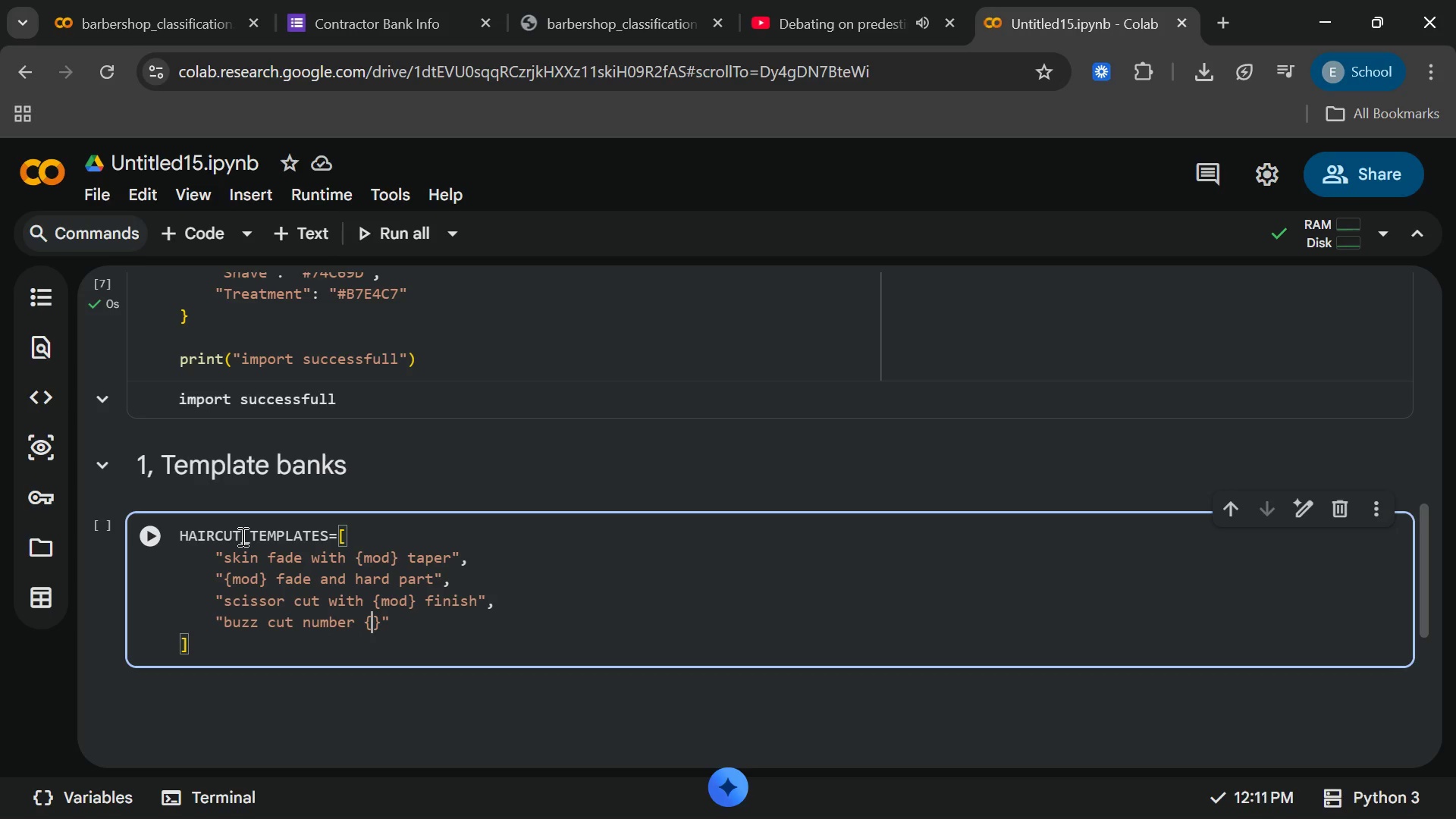 
type(num)
 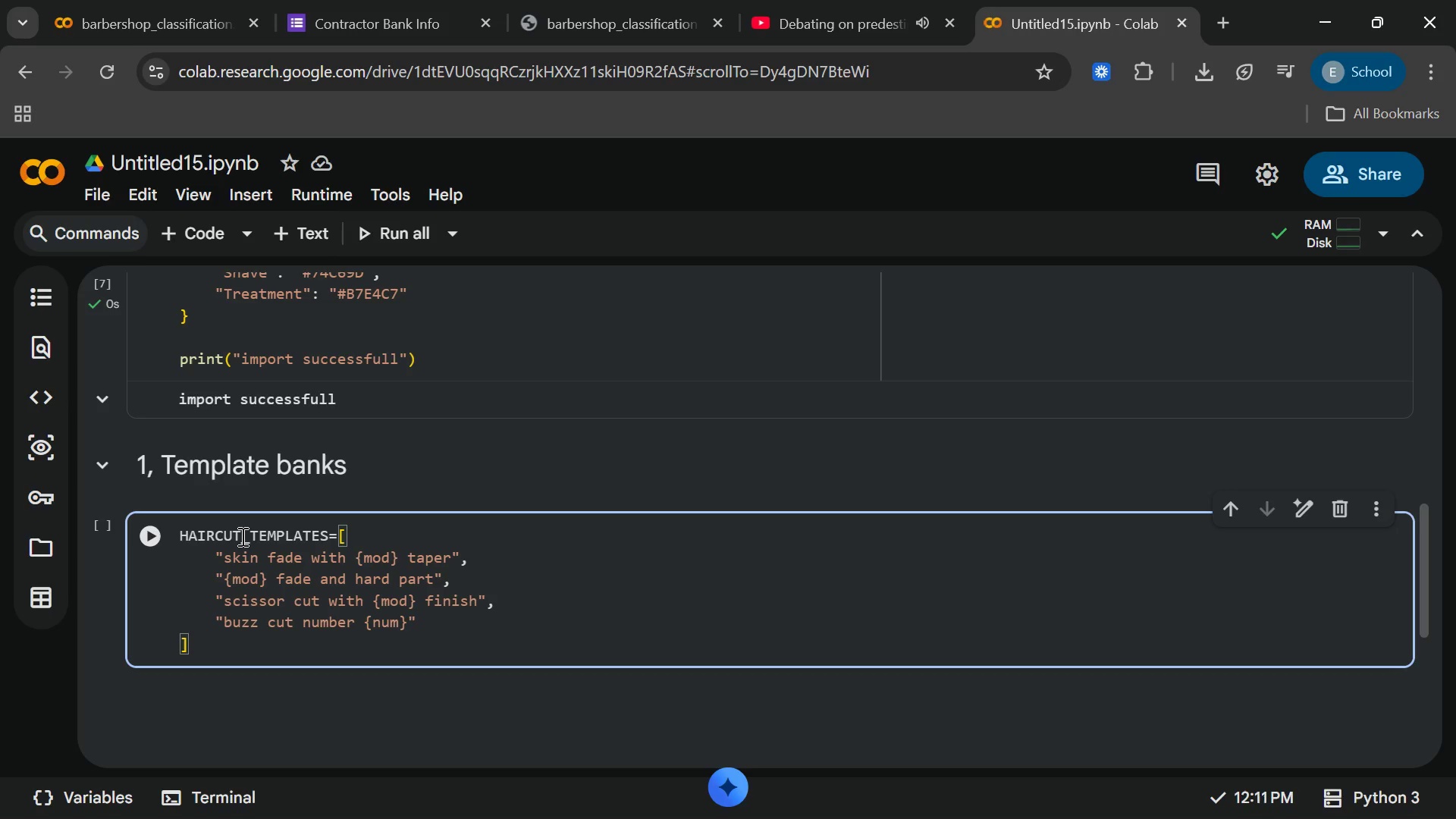 
key(ArrowRight)
 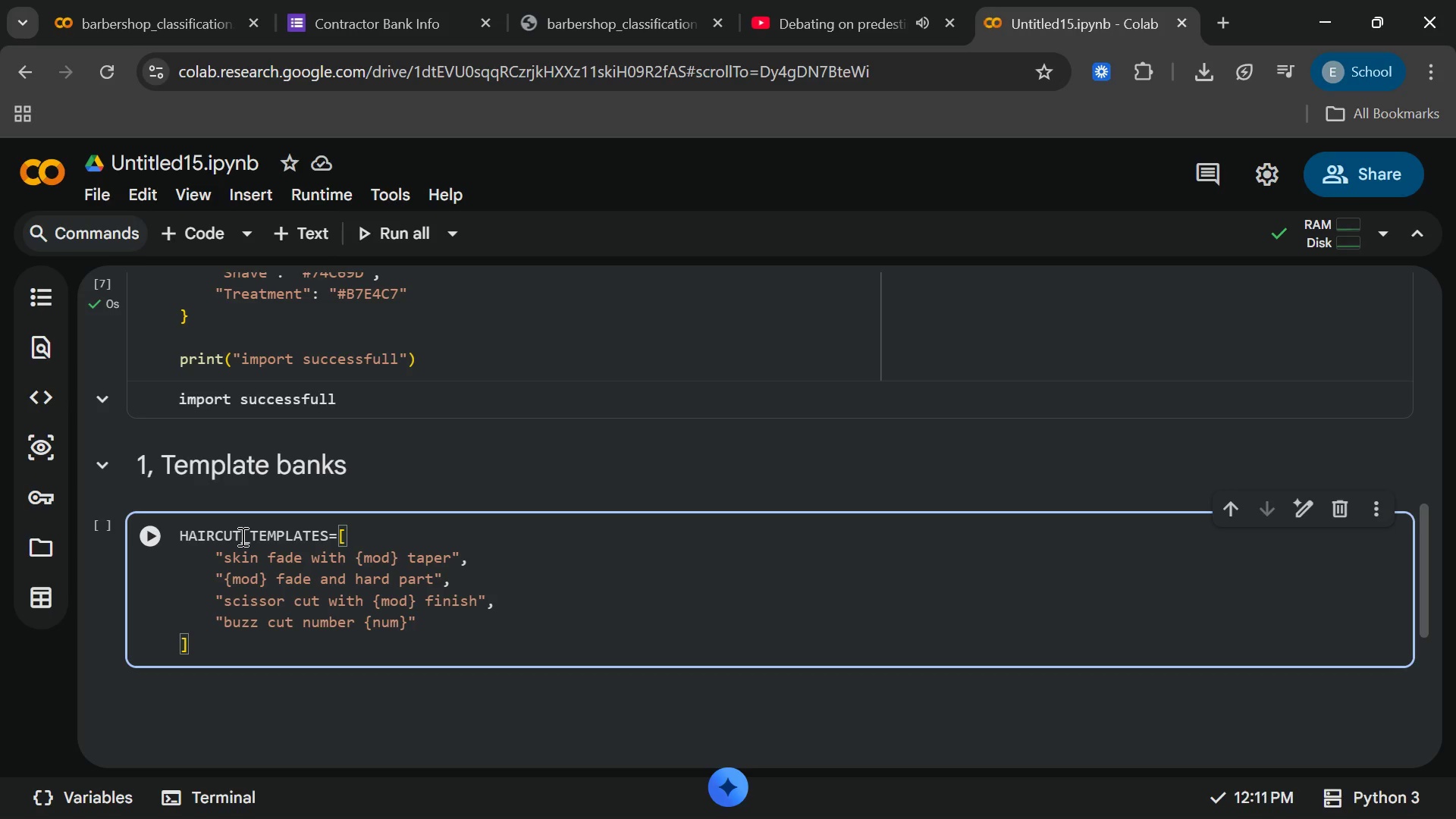 
type( guard)
 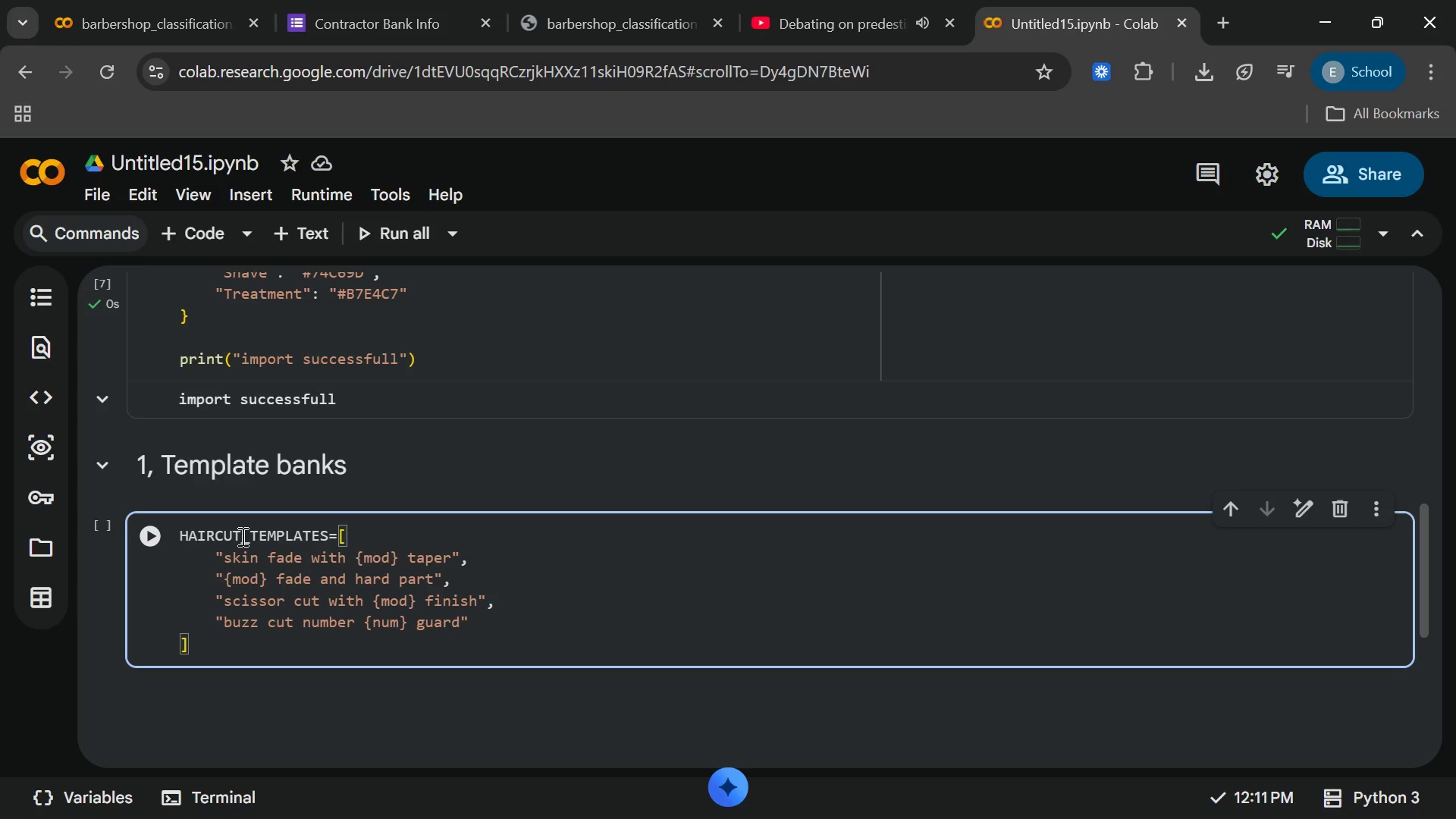 
key(ArrowRight)
 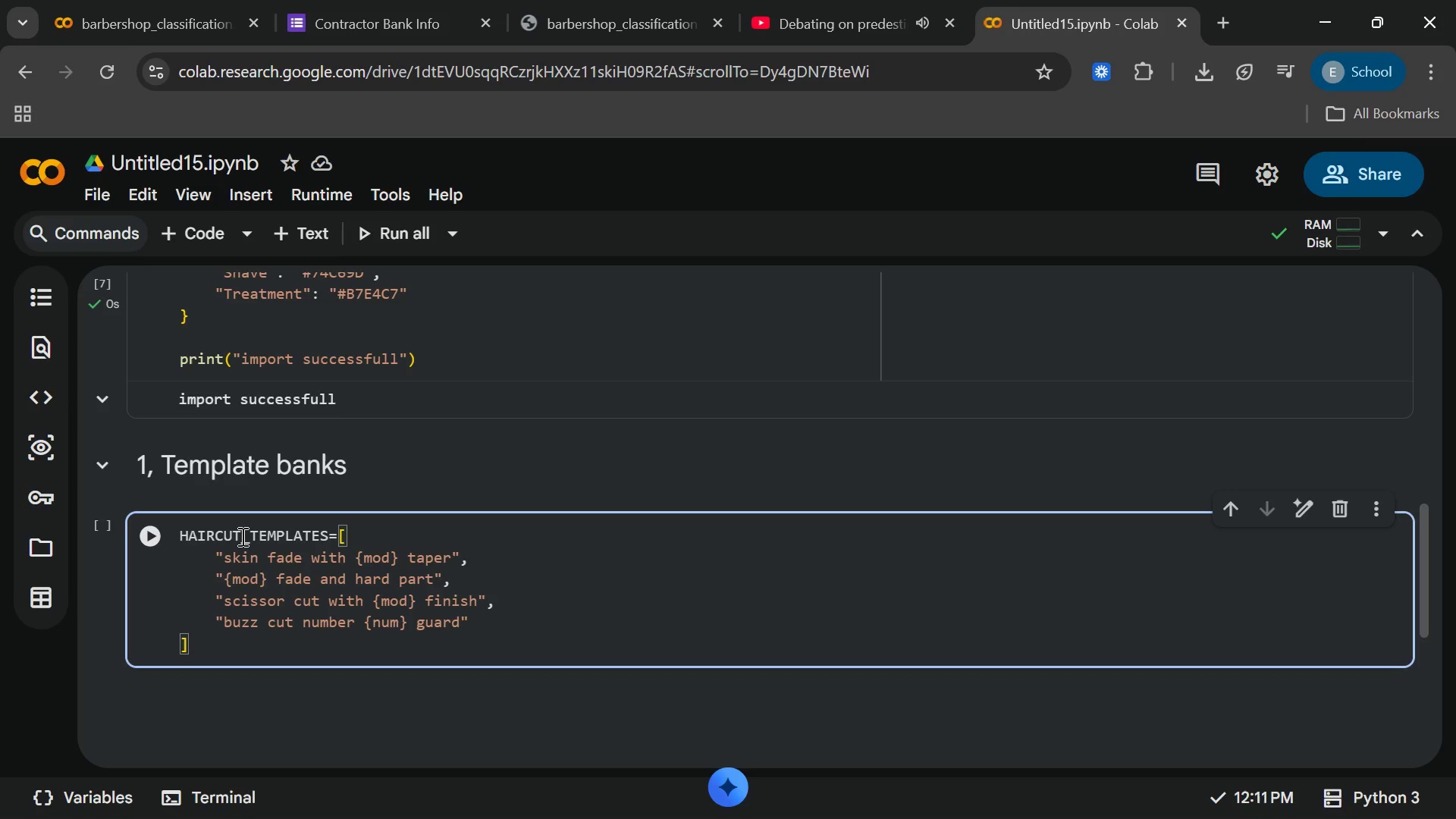 
key(Comma)
 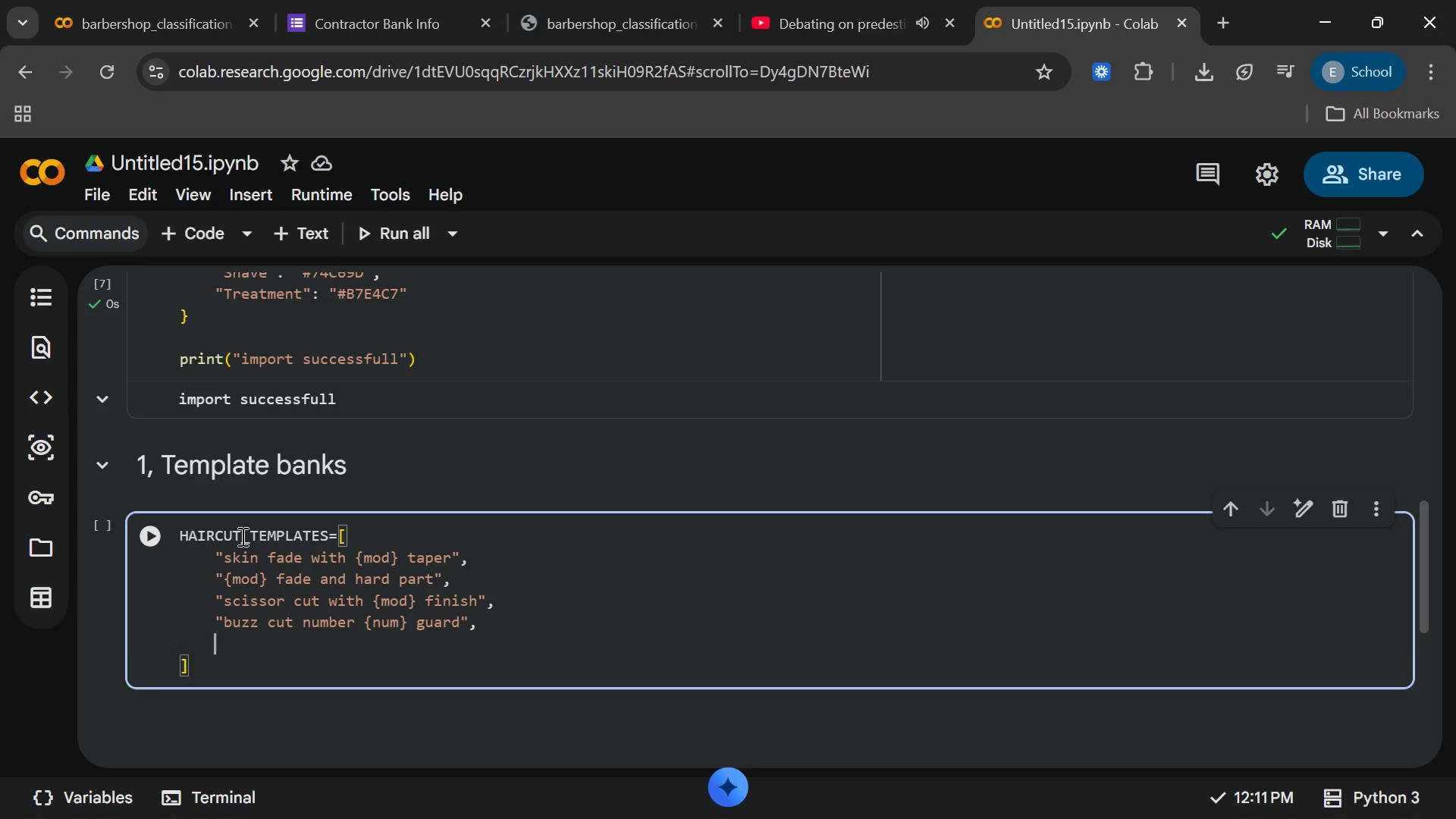 
key(Enter)
 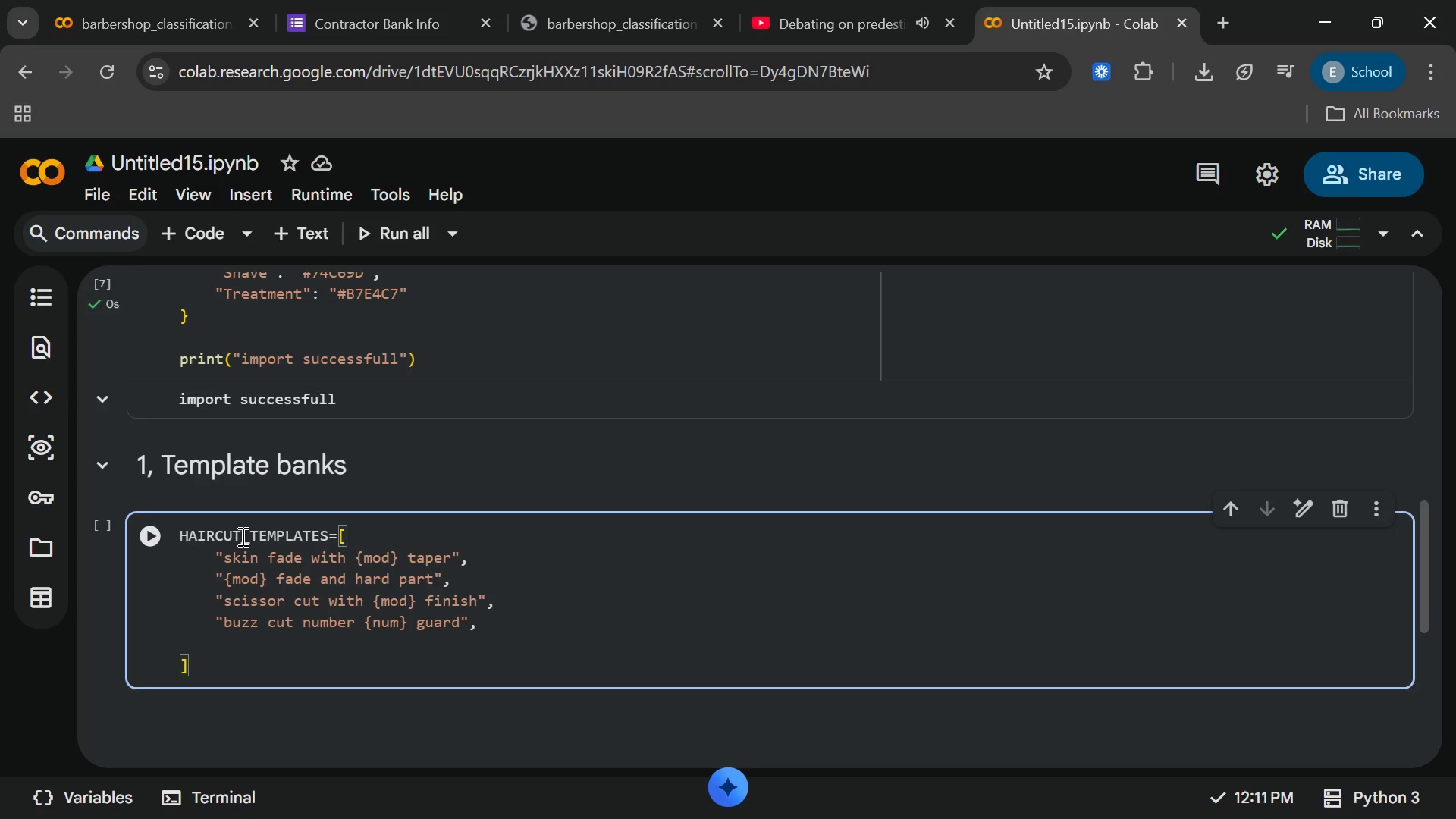 
type("crop top with {mod)
 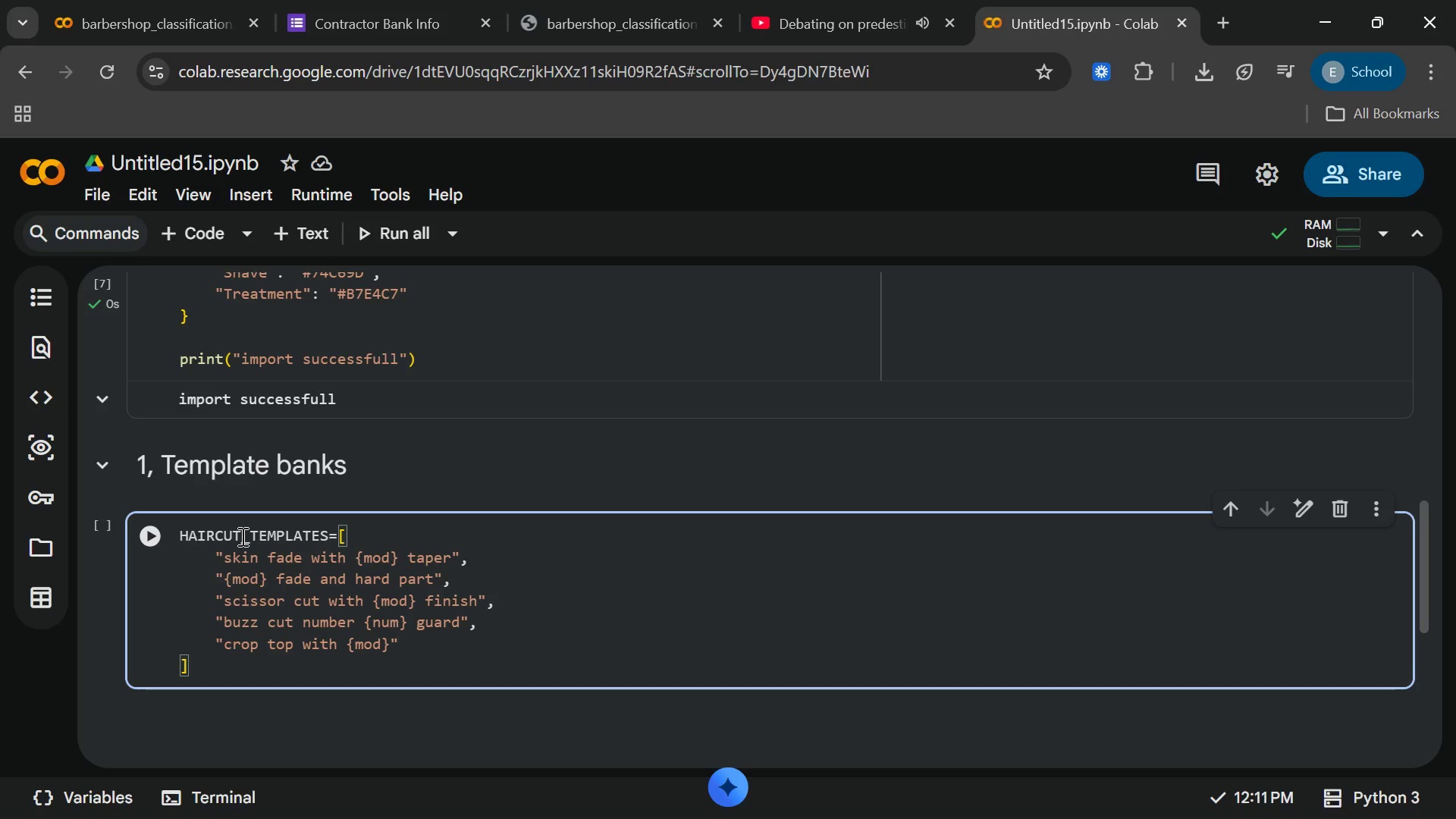 
key(ArrowRight)
 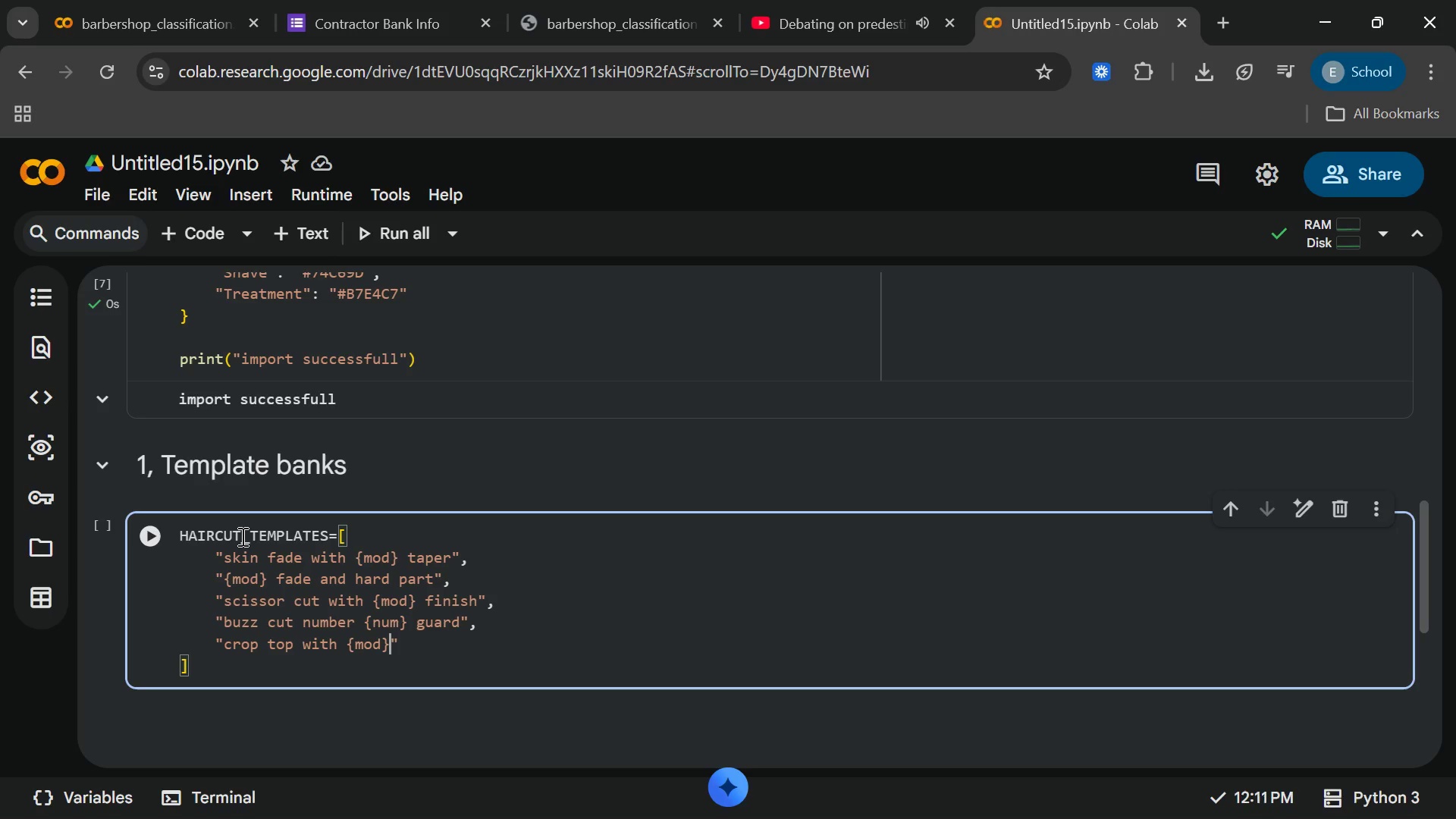 
type( fadee)
key(Backspace)
type( om)
key(Backspace)
type(n sides)
 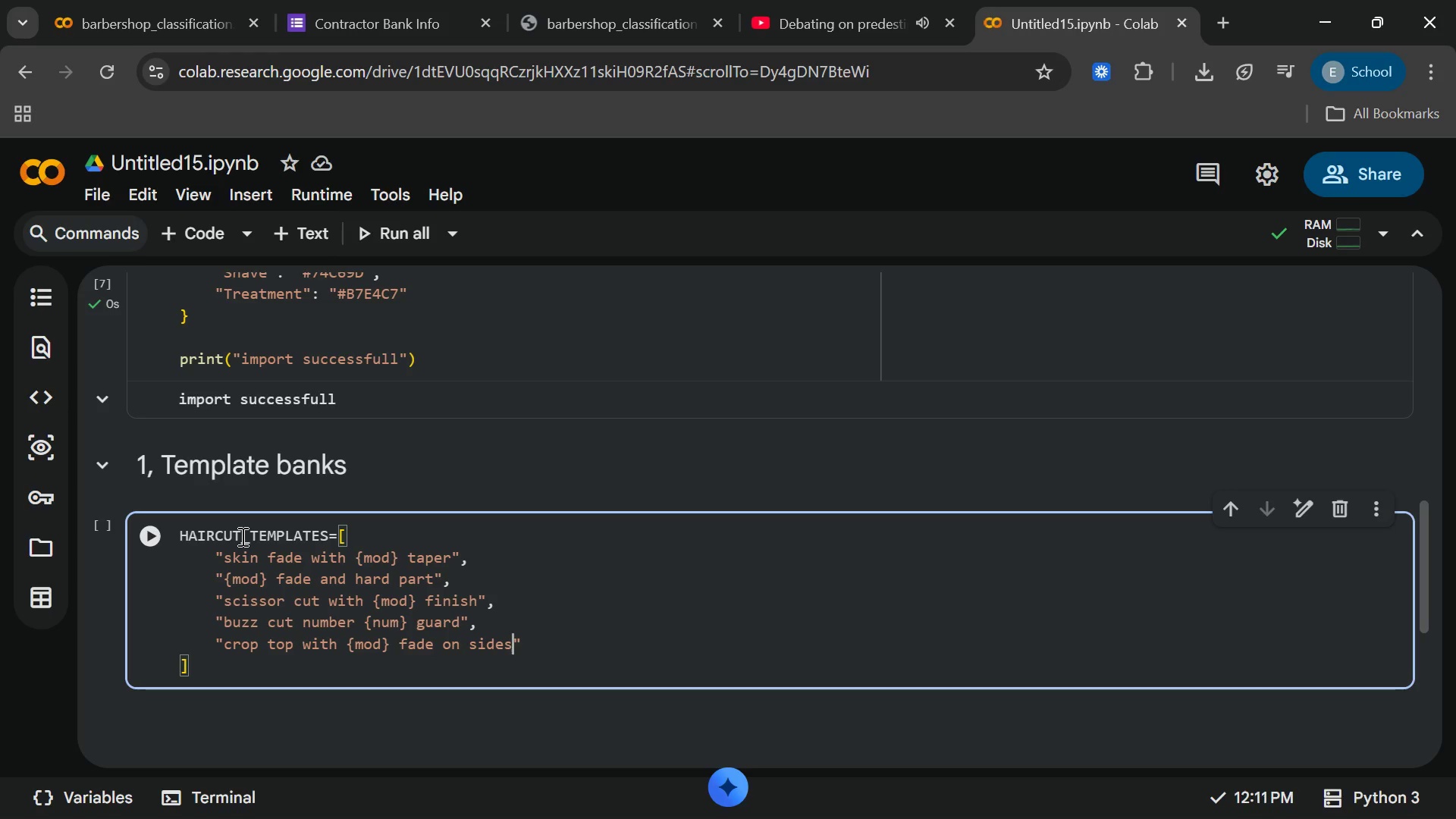 
key(ArrowRight)
 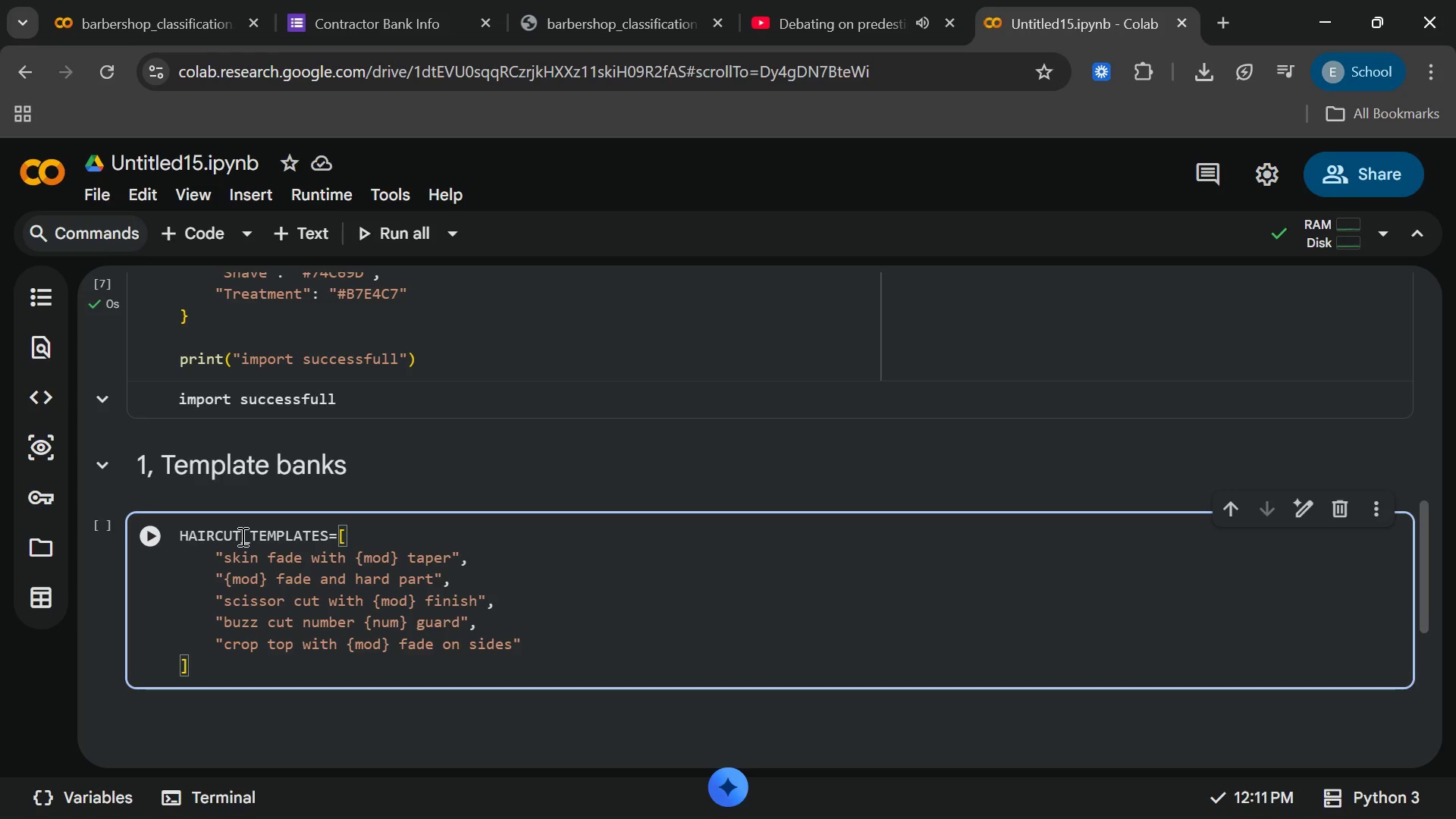 
key(Comma)
 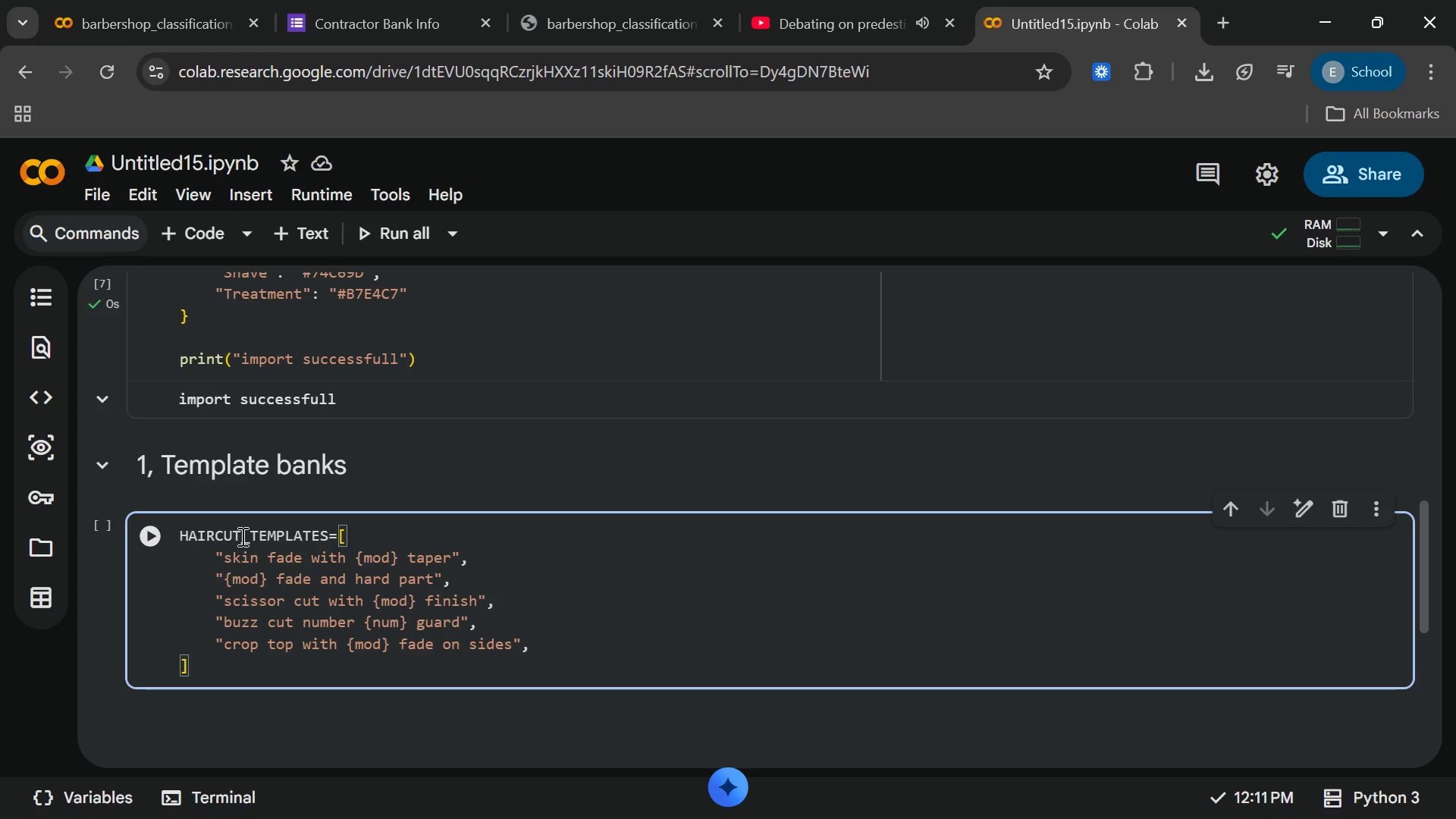 
key(Enter)
 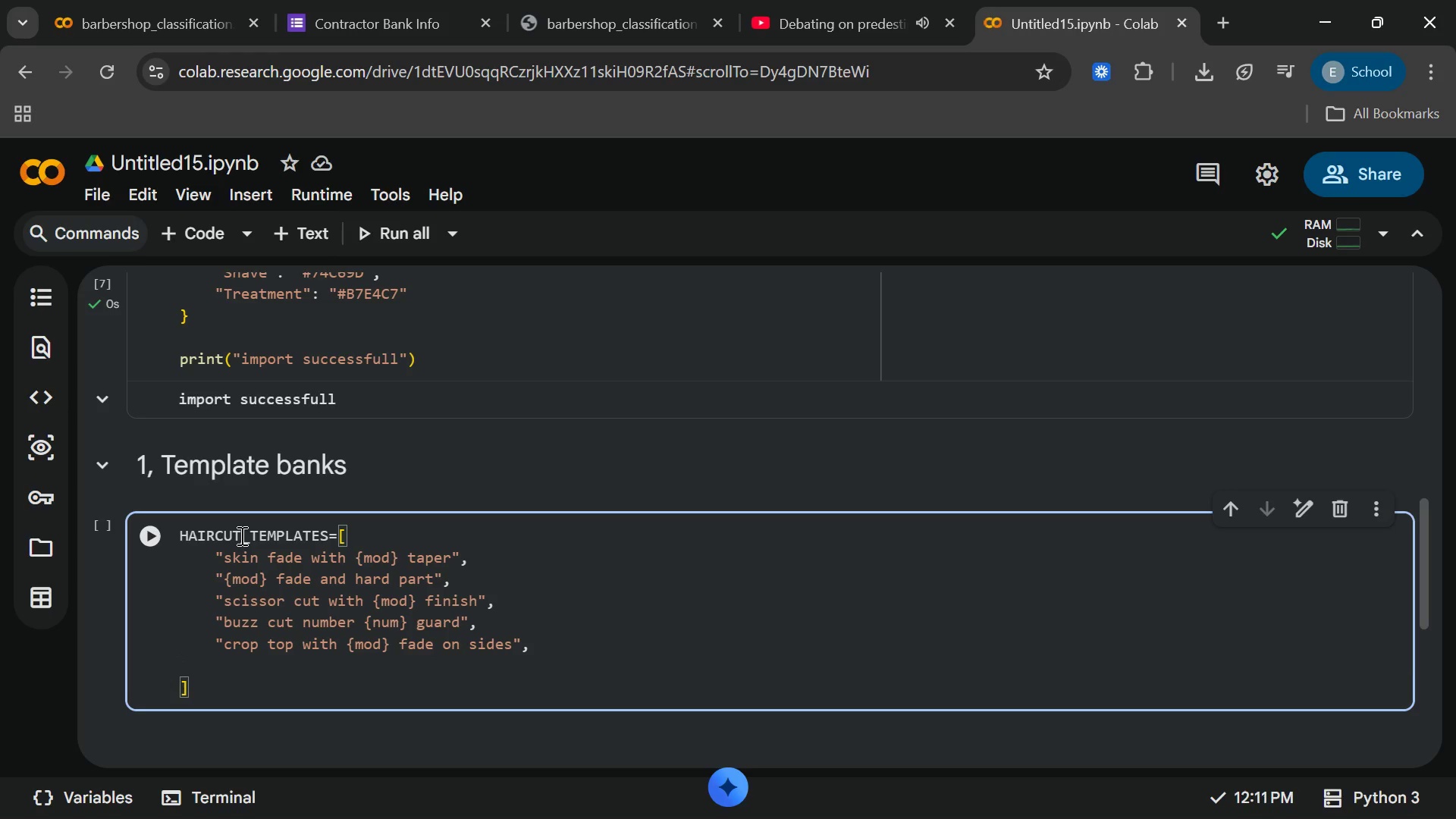 
type(textyre)
key(Backspace)
key(Backspace)
key(Backspace)
key(Backspace)
key(Backspace)
key(Backspace)
key(Backspace)
type("textured)
 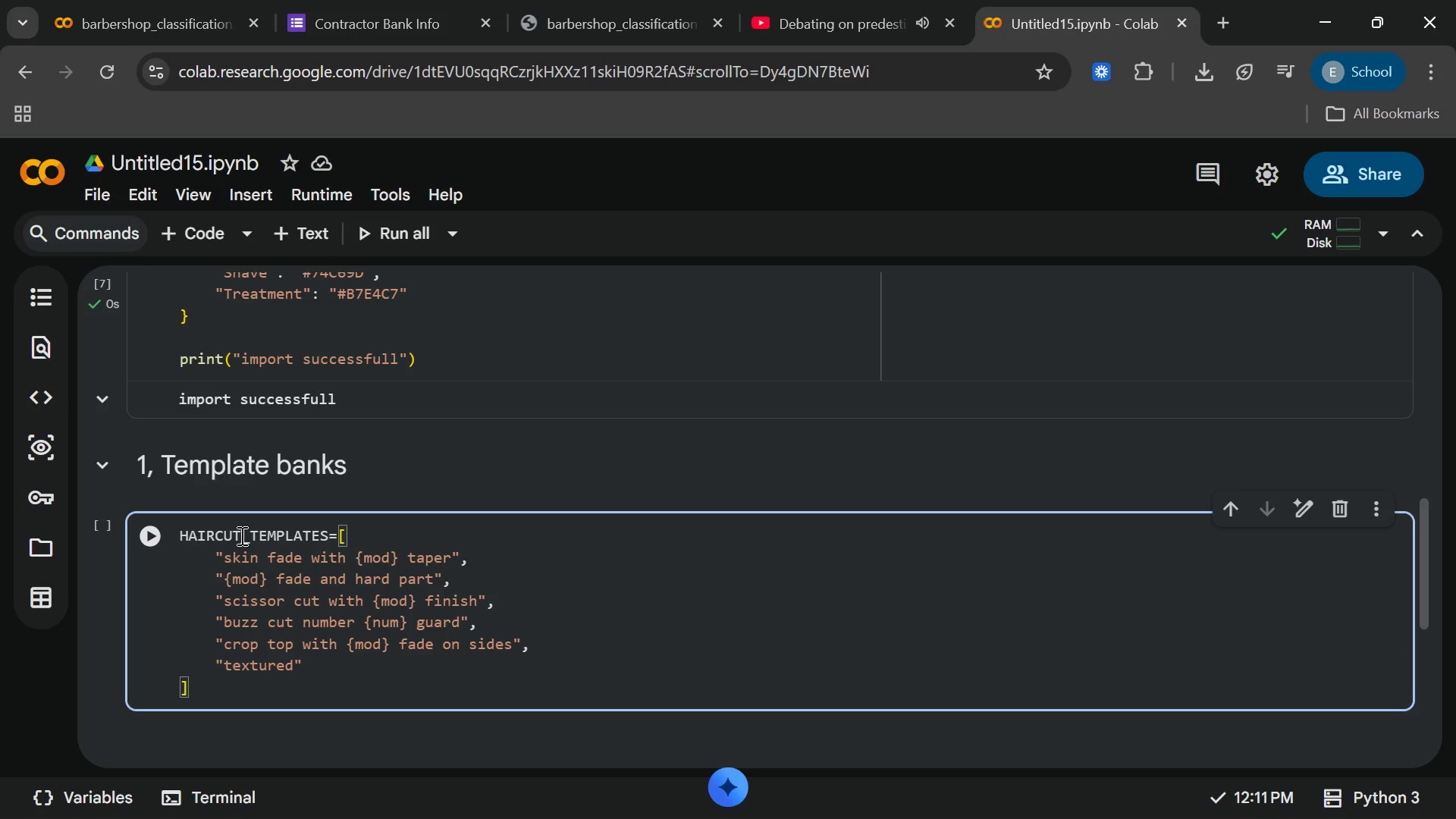 
wait(8.19)
 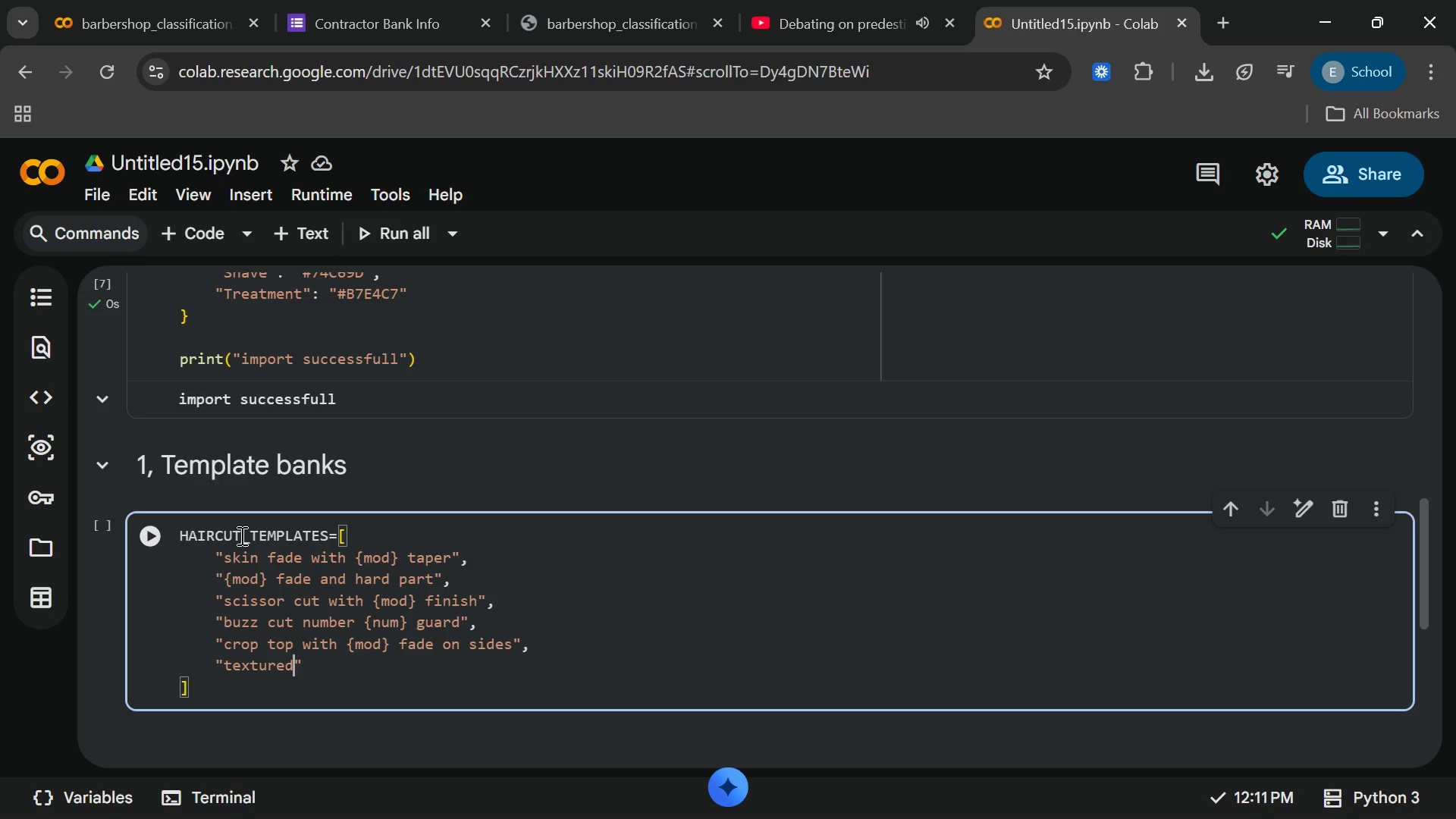 
key(Space)
 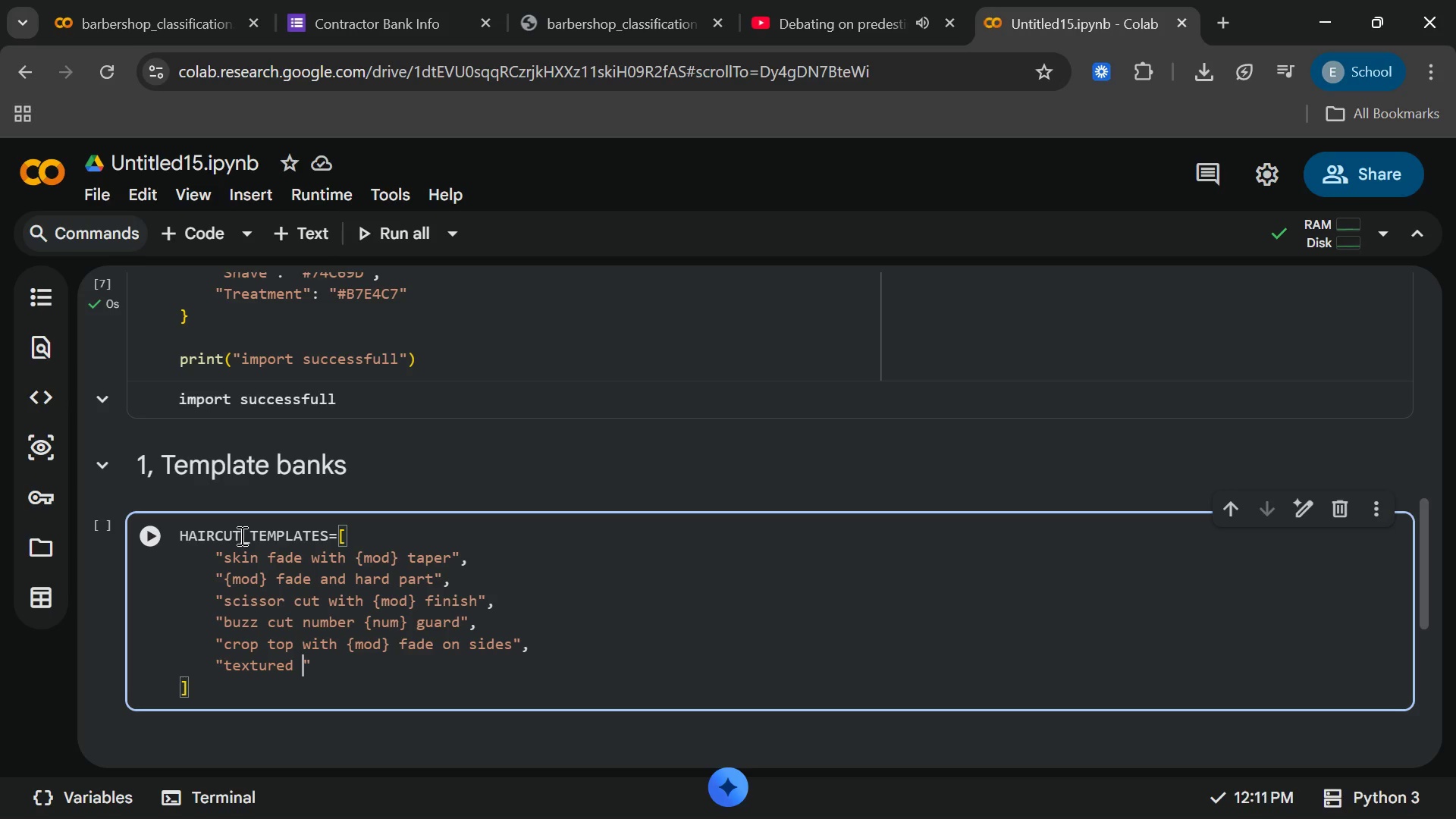 
wait(5.47)
 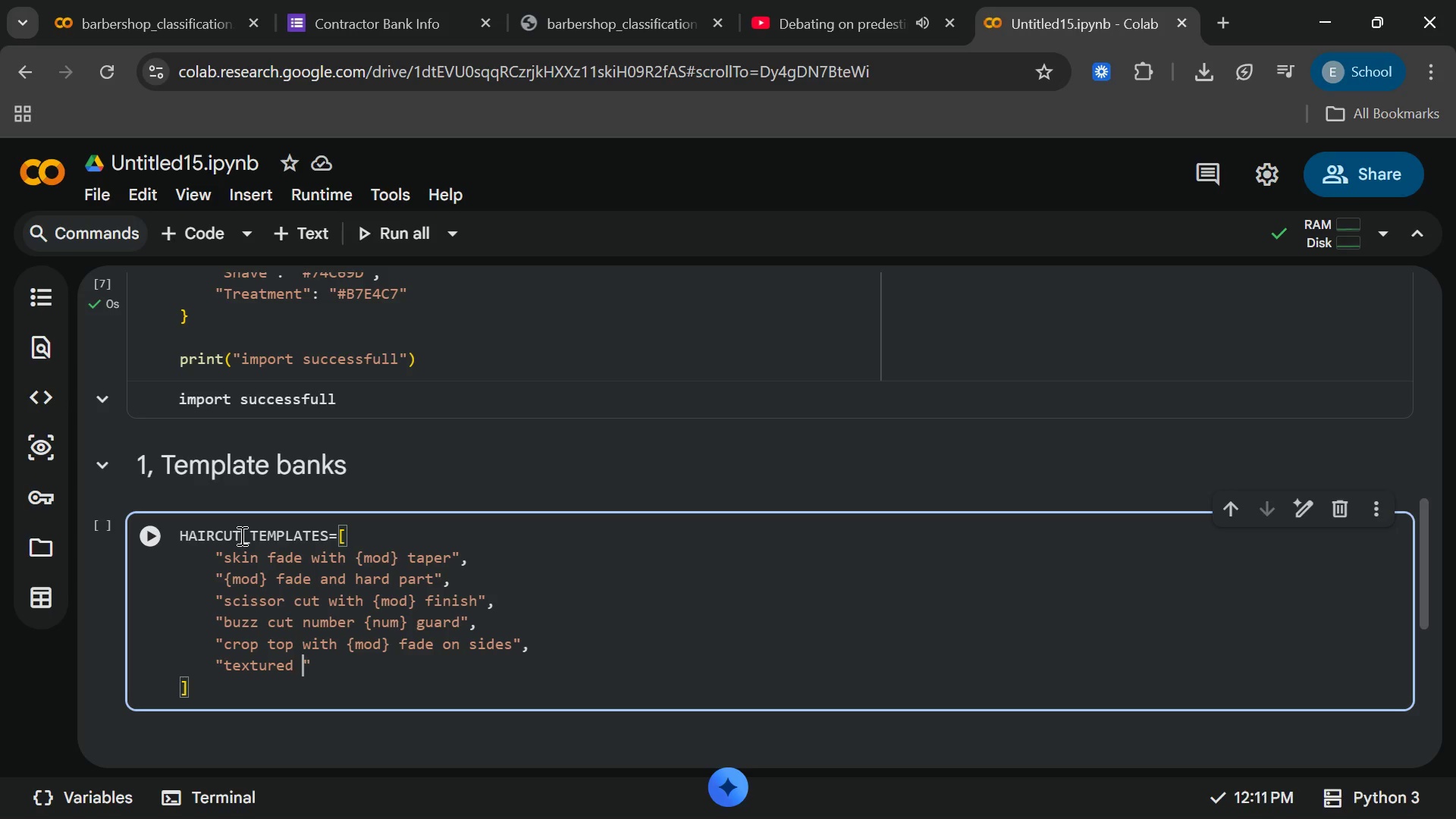 
type(quliff)
 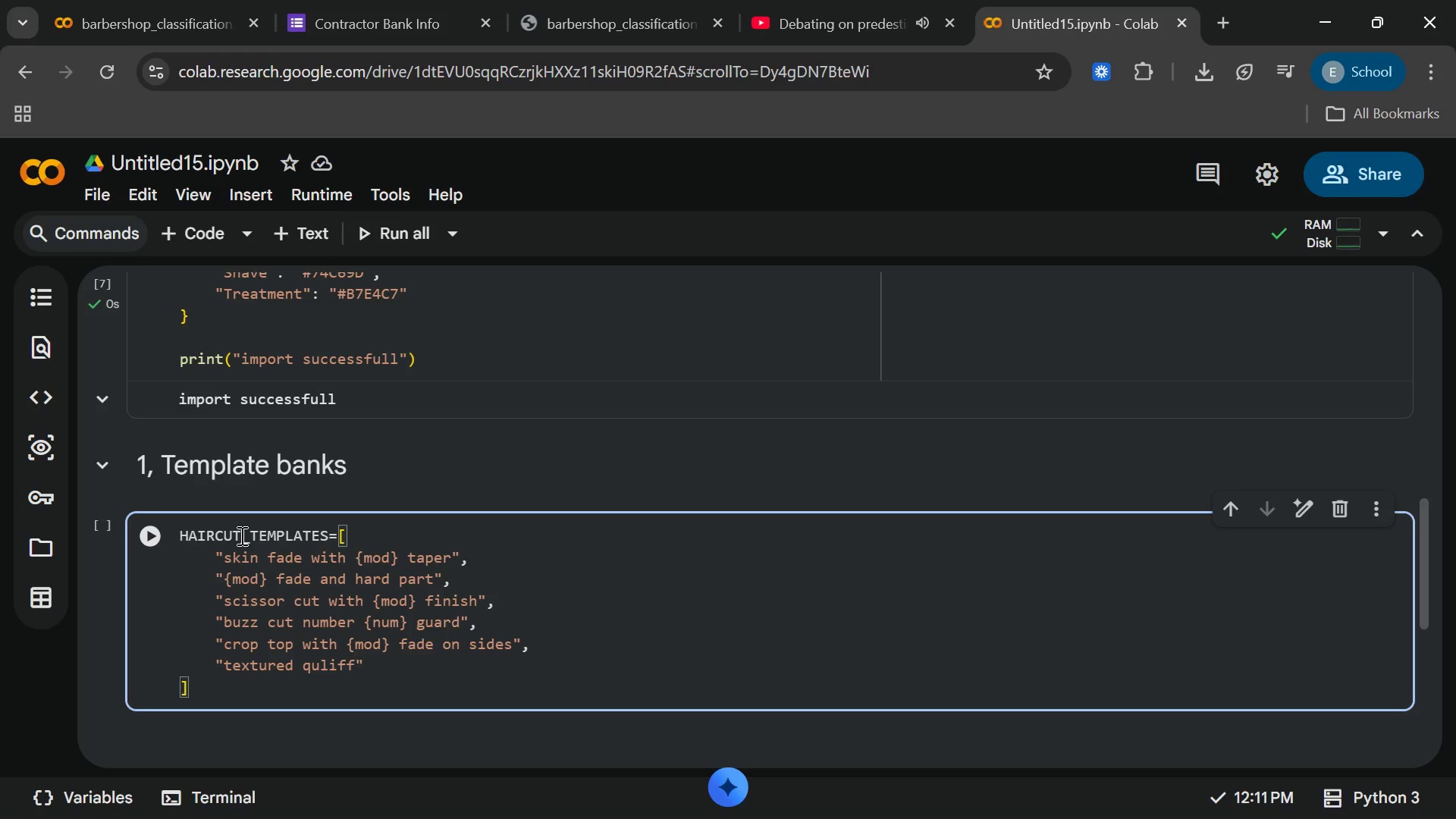 
key(Home)
 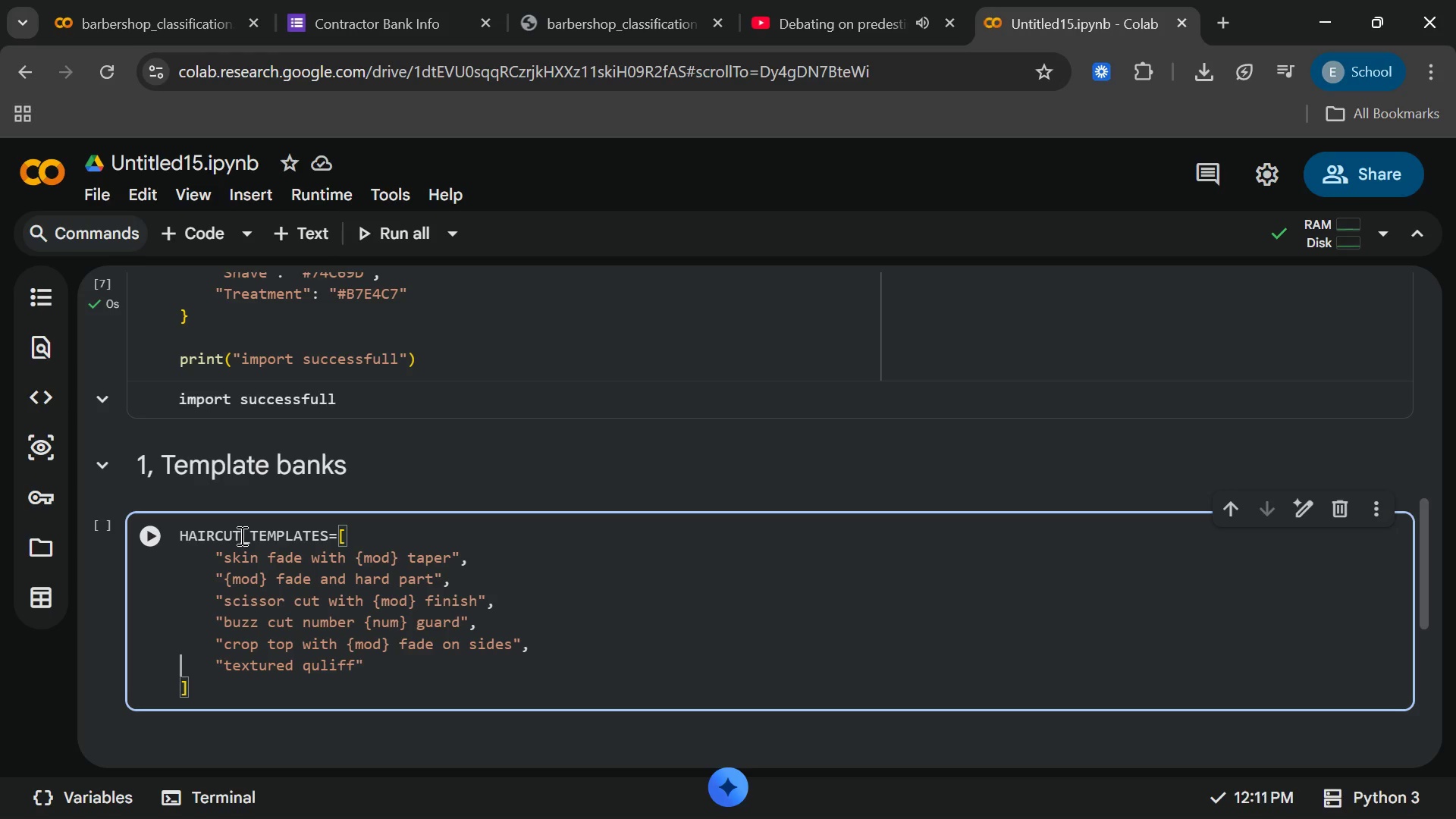 
key(Home)
 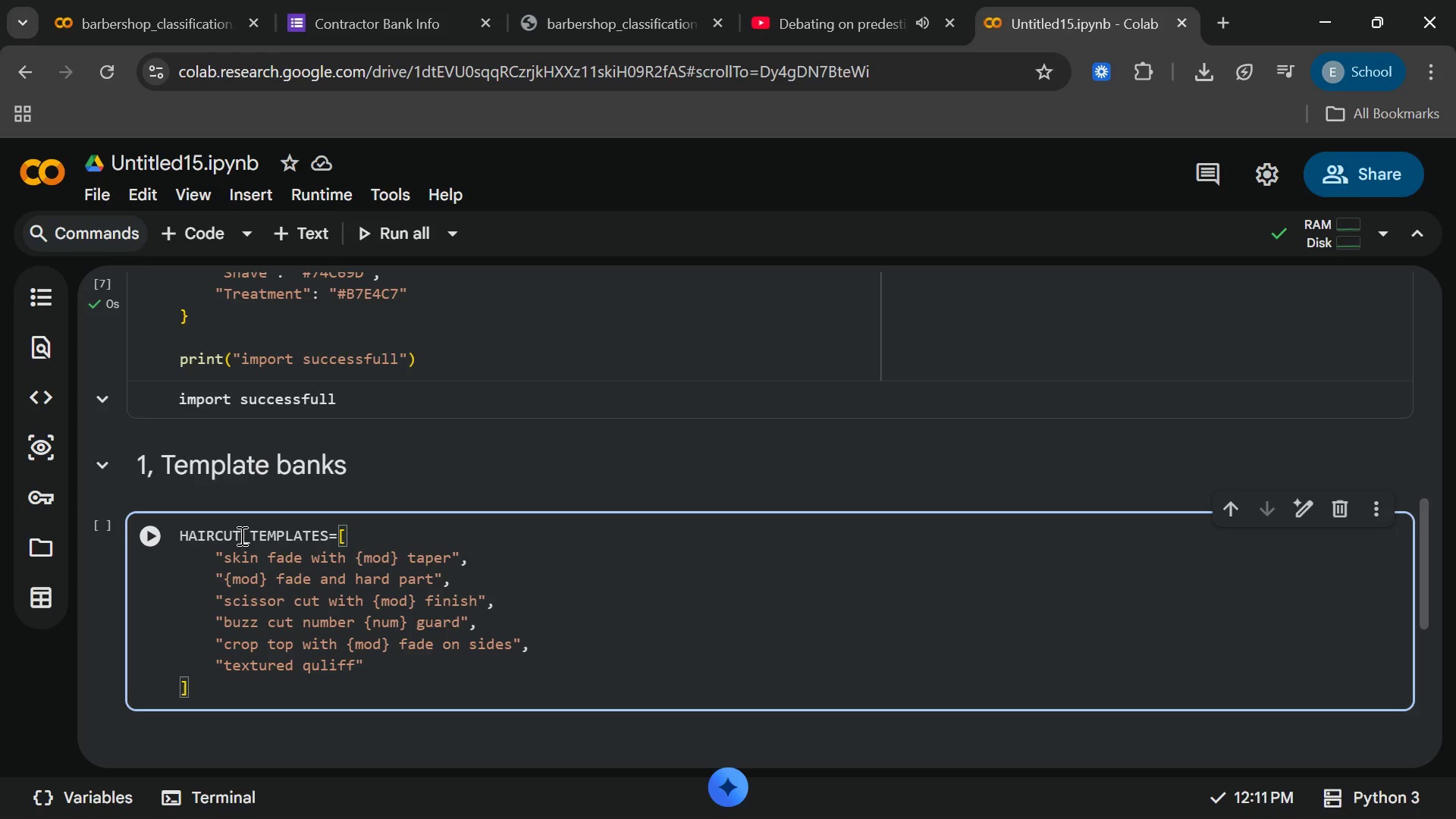 
key(End)
 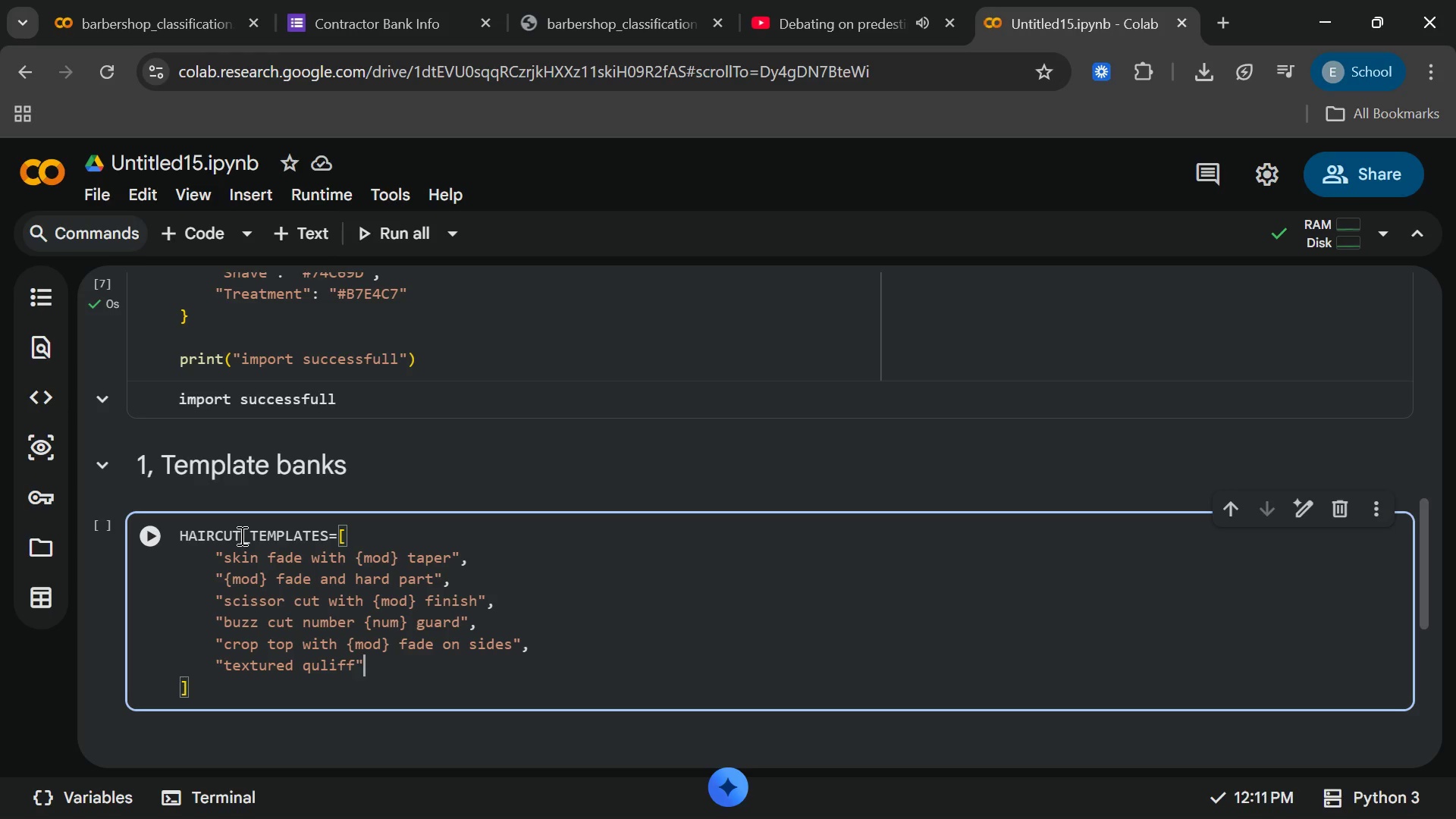 
key(ArrowLeft)
 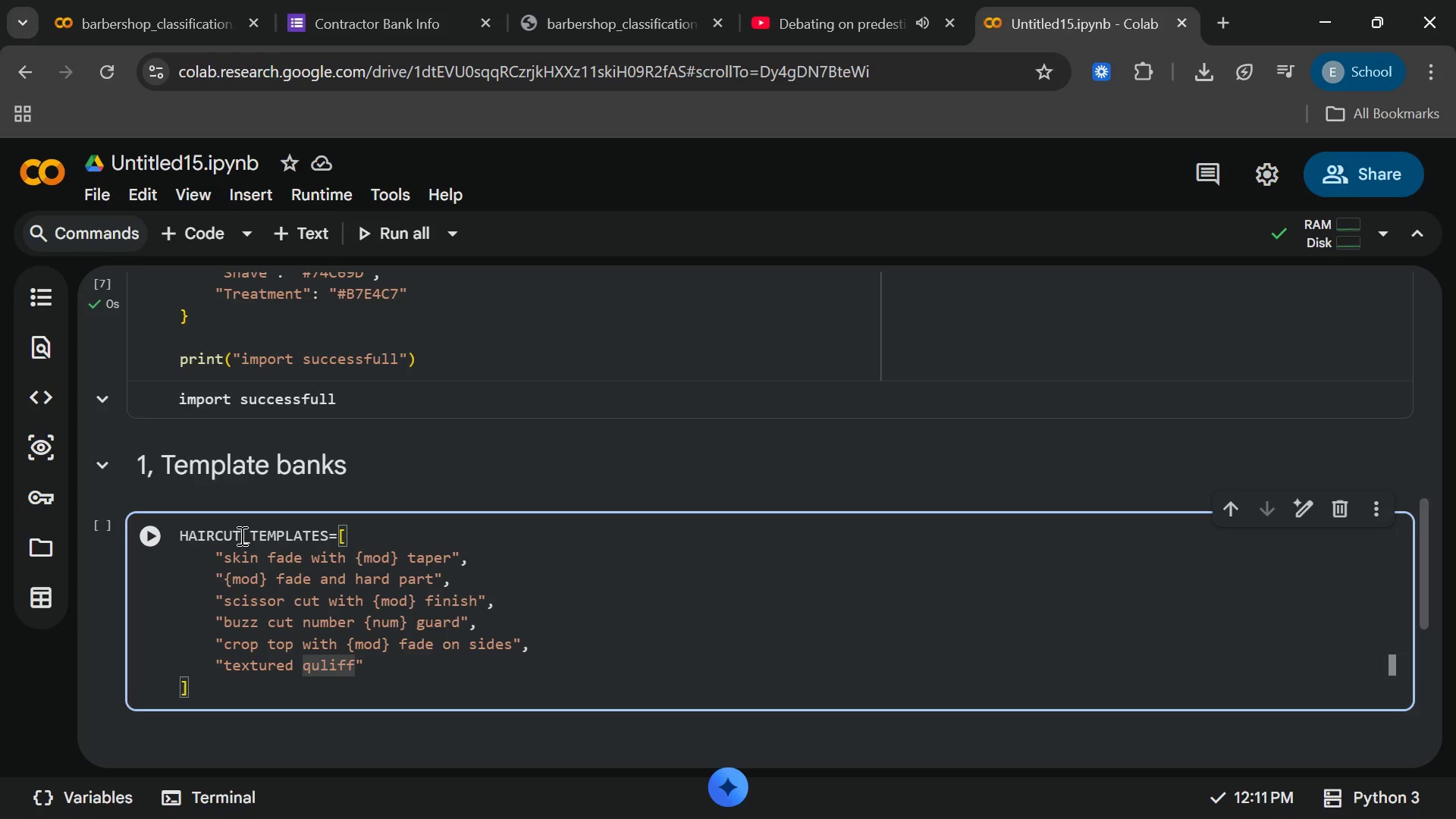 
key(Backspace)
key(Backspace)
key(Backspace)
key(Backspace)
type(iff with)
 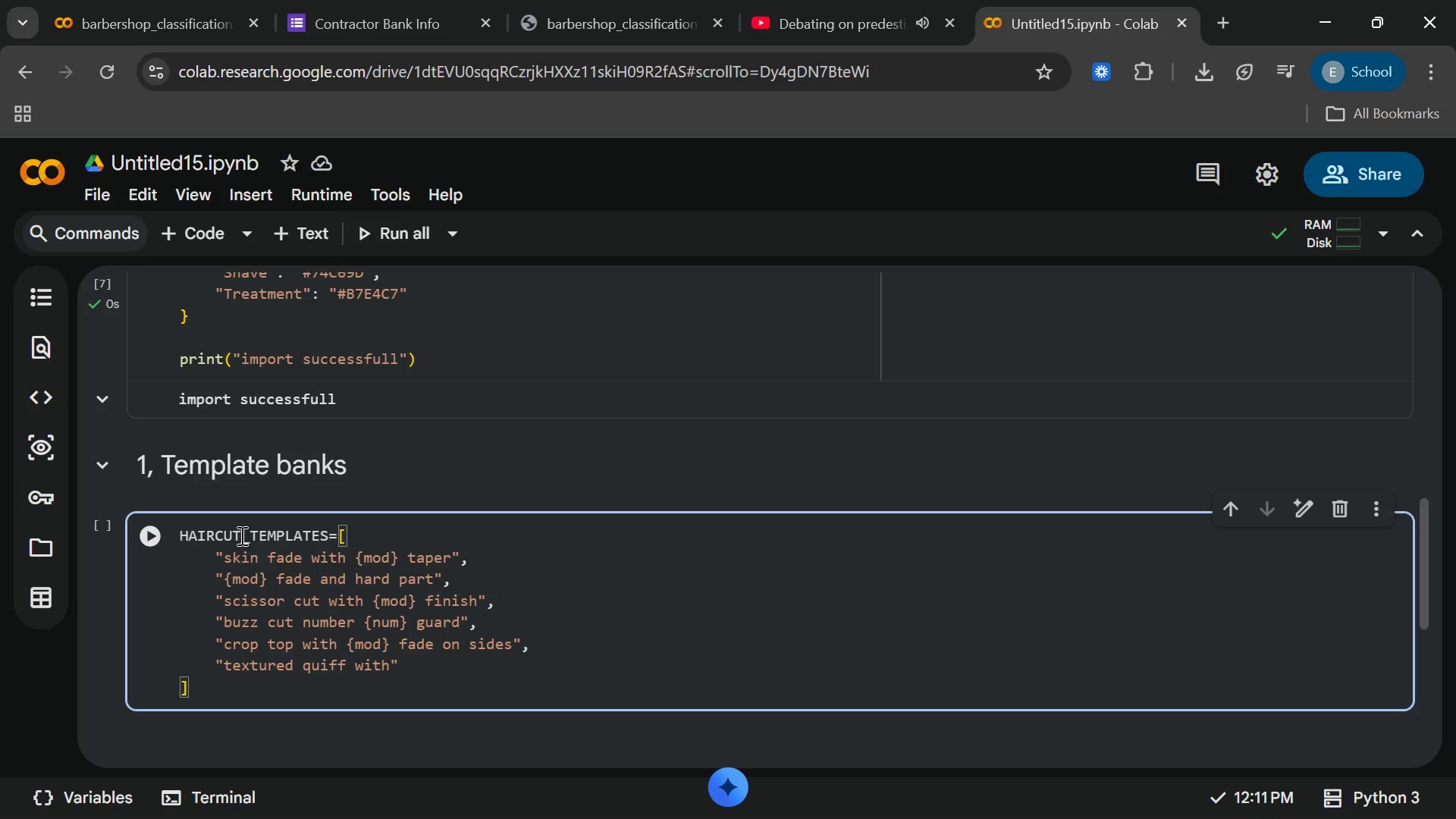 
wait(16.45)
 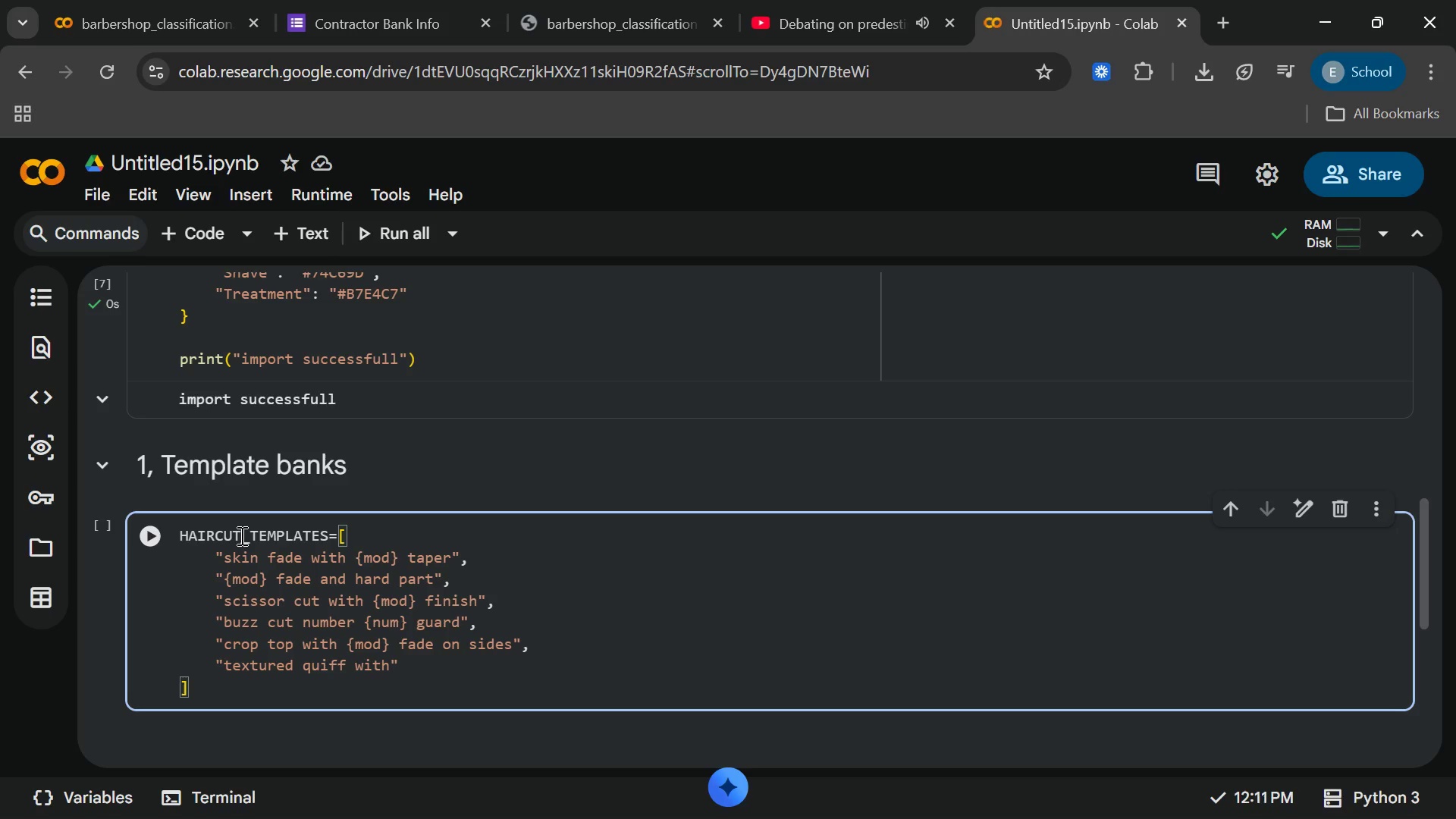 
key(Shift+BracketLeft)
 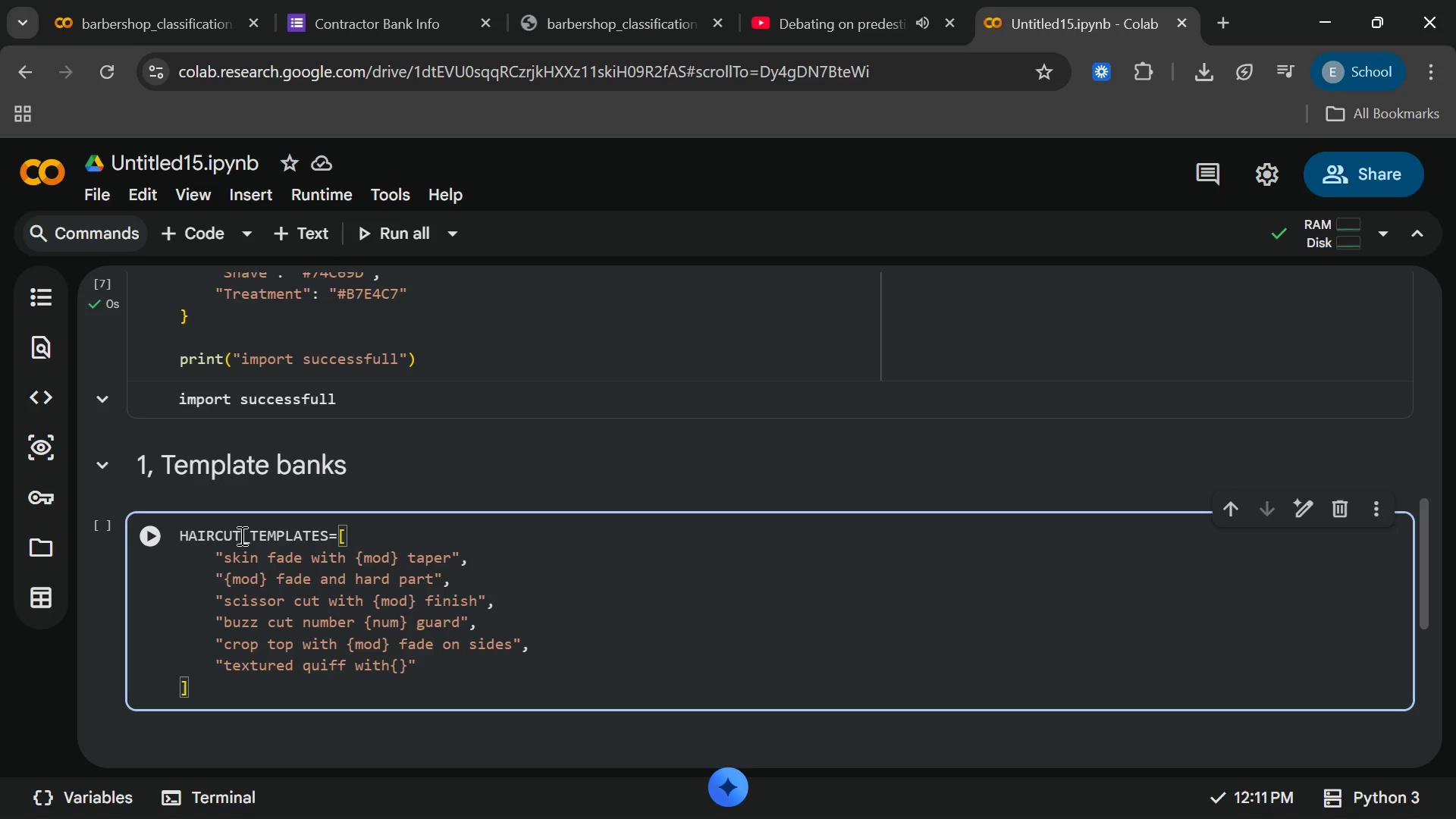 
key(ArrowLeft)
 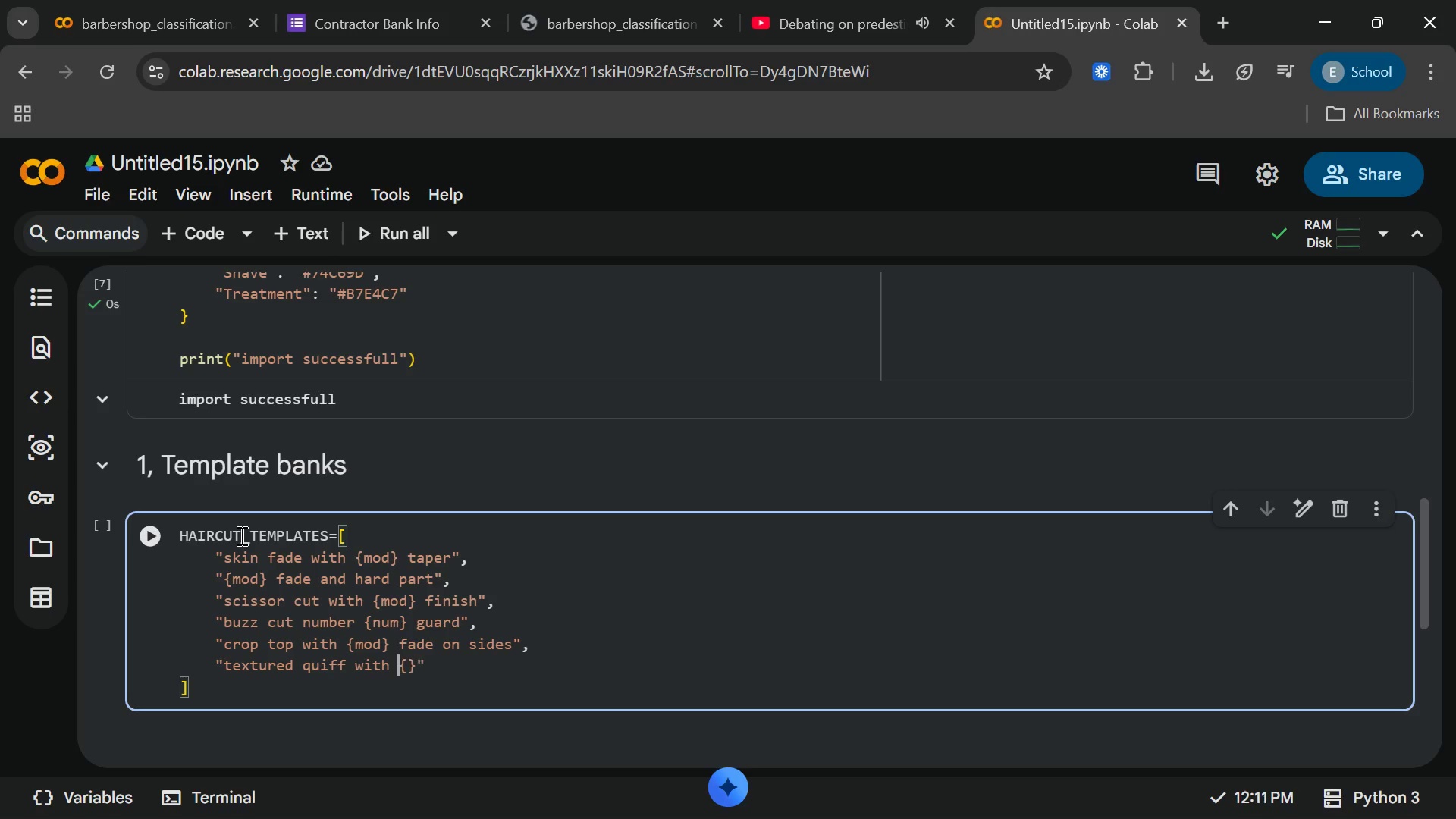 
key(Space)
 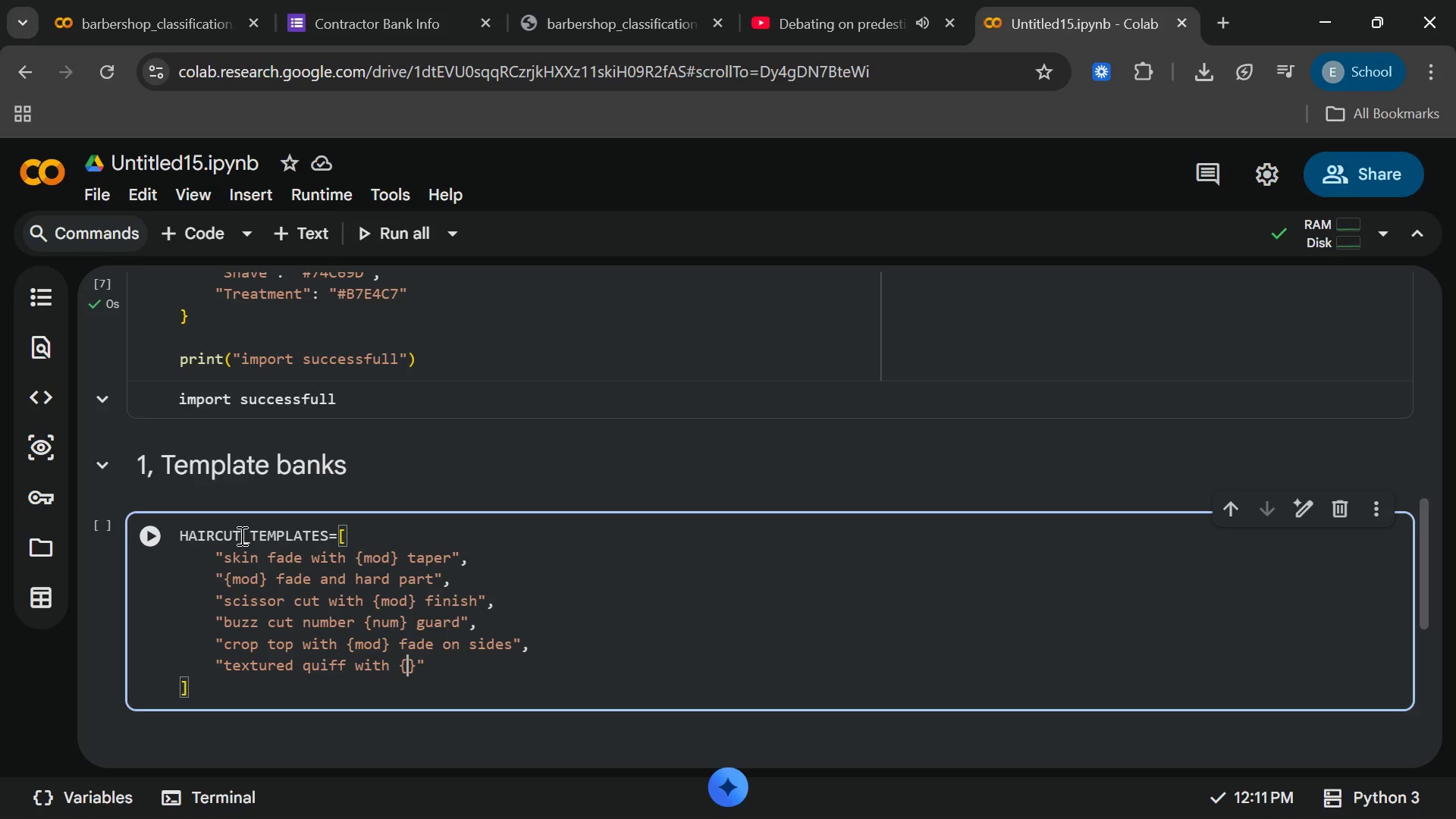 
key(ArrowRight)
 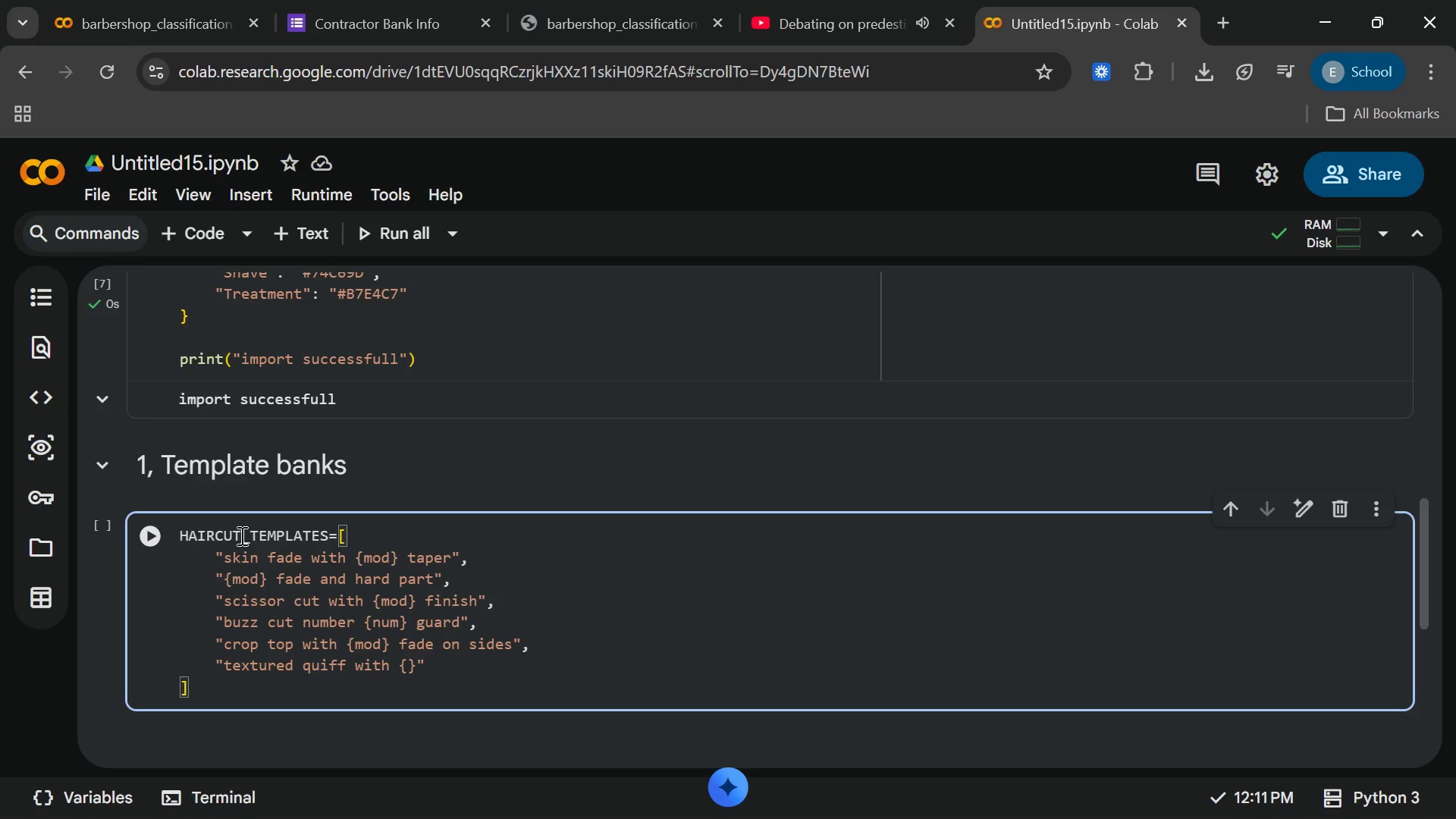 
type(mod)
 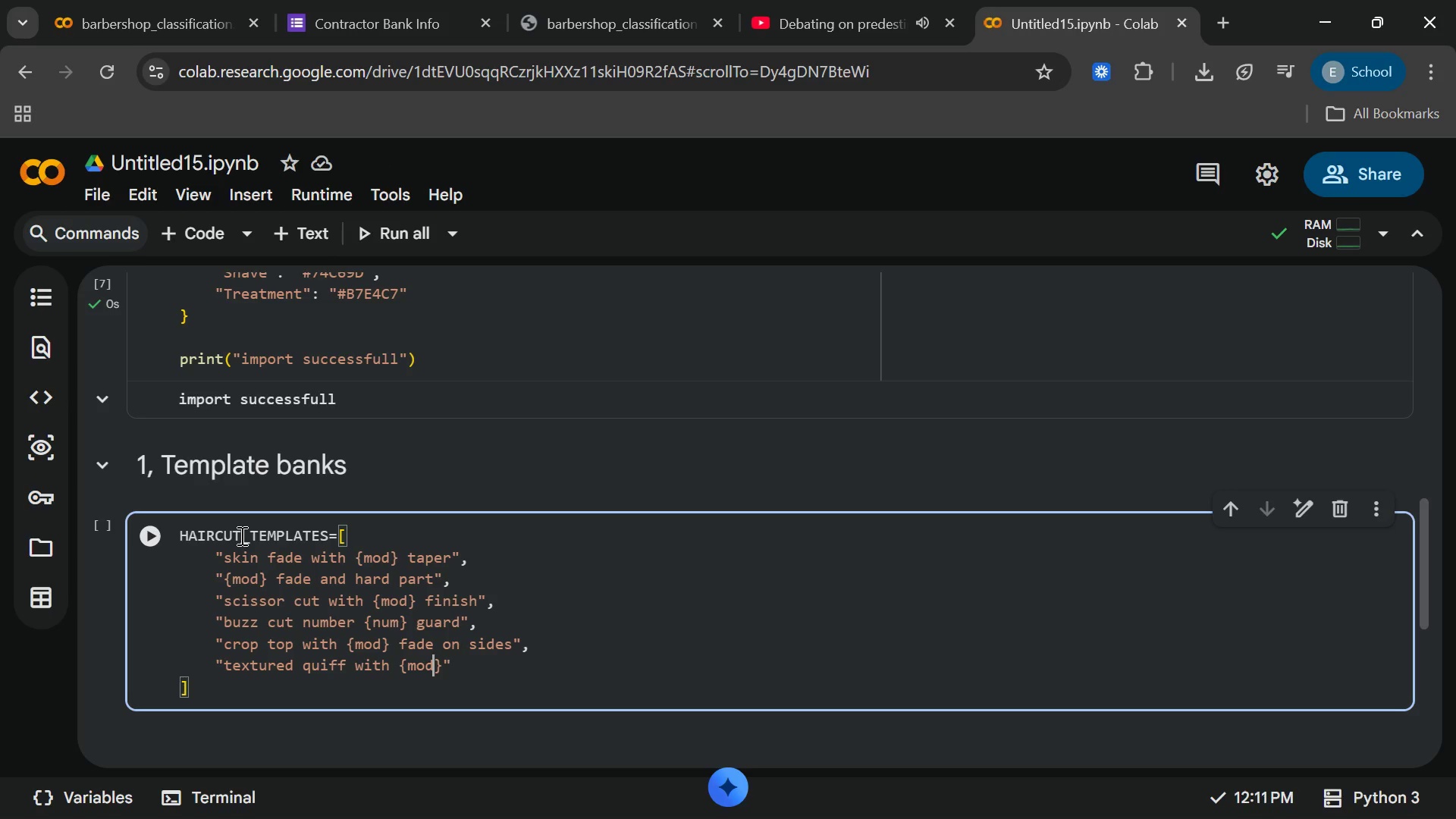 
wait(16.11)
 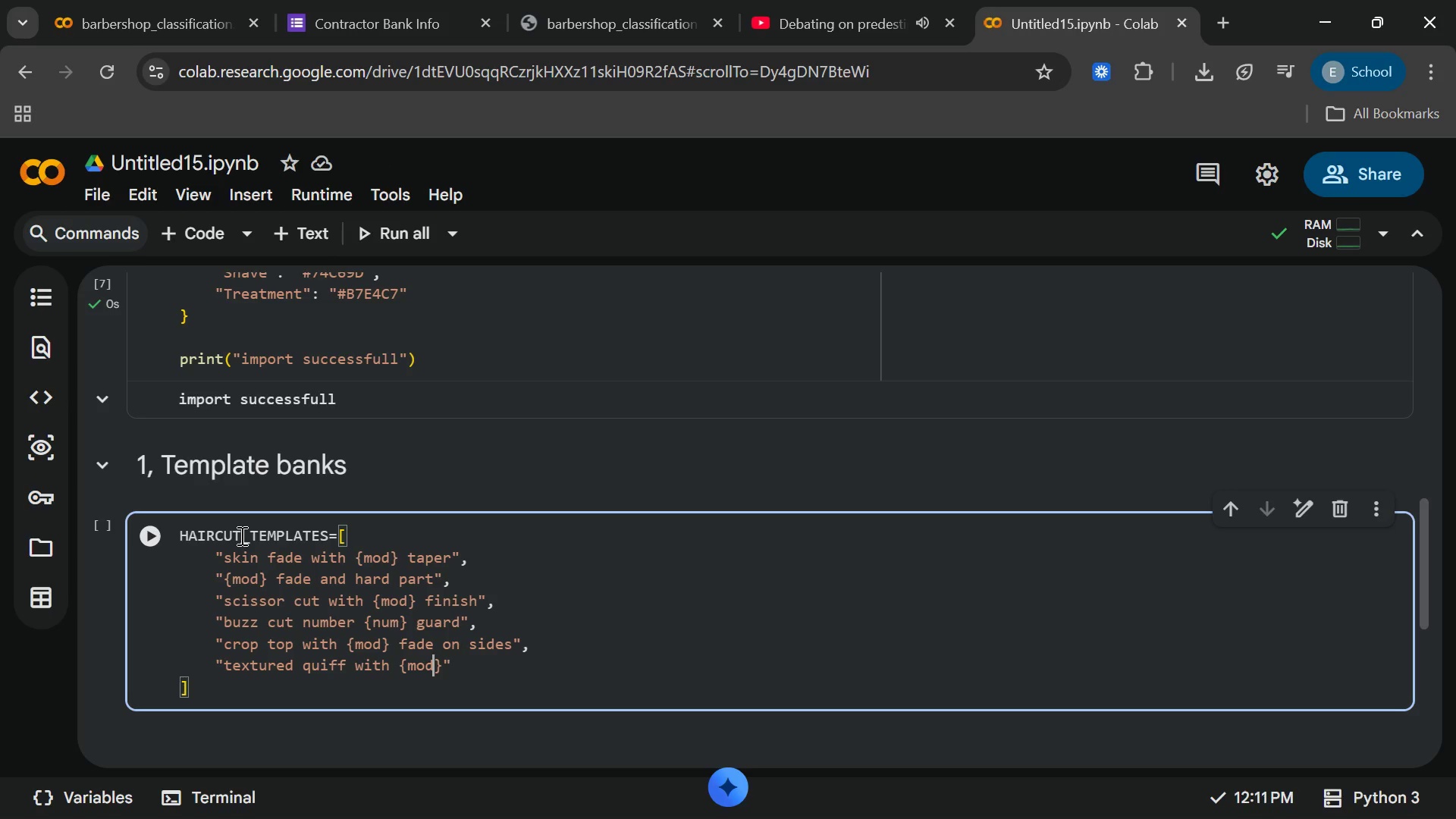 
key(ArrowRight)
 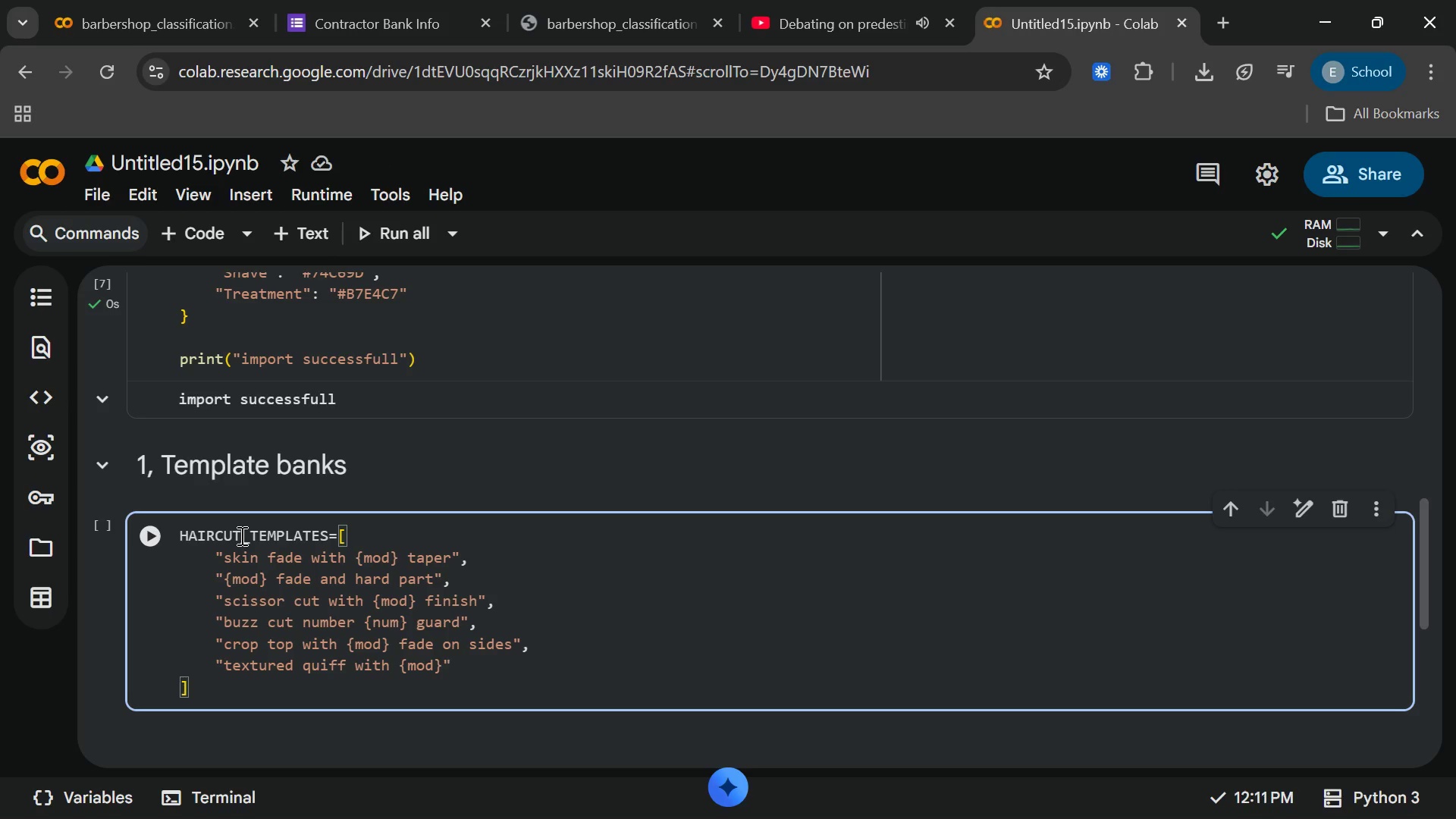 
type( taper)
 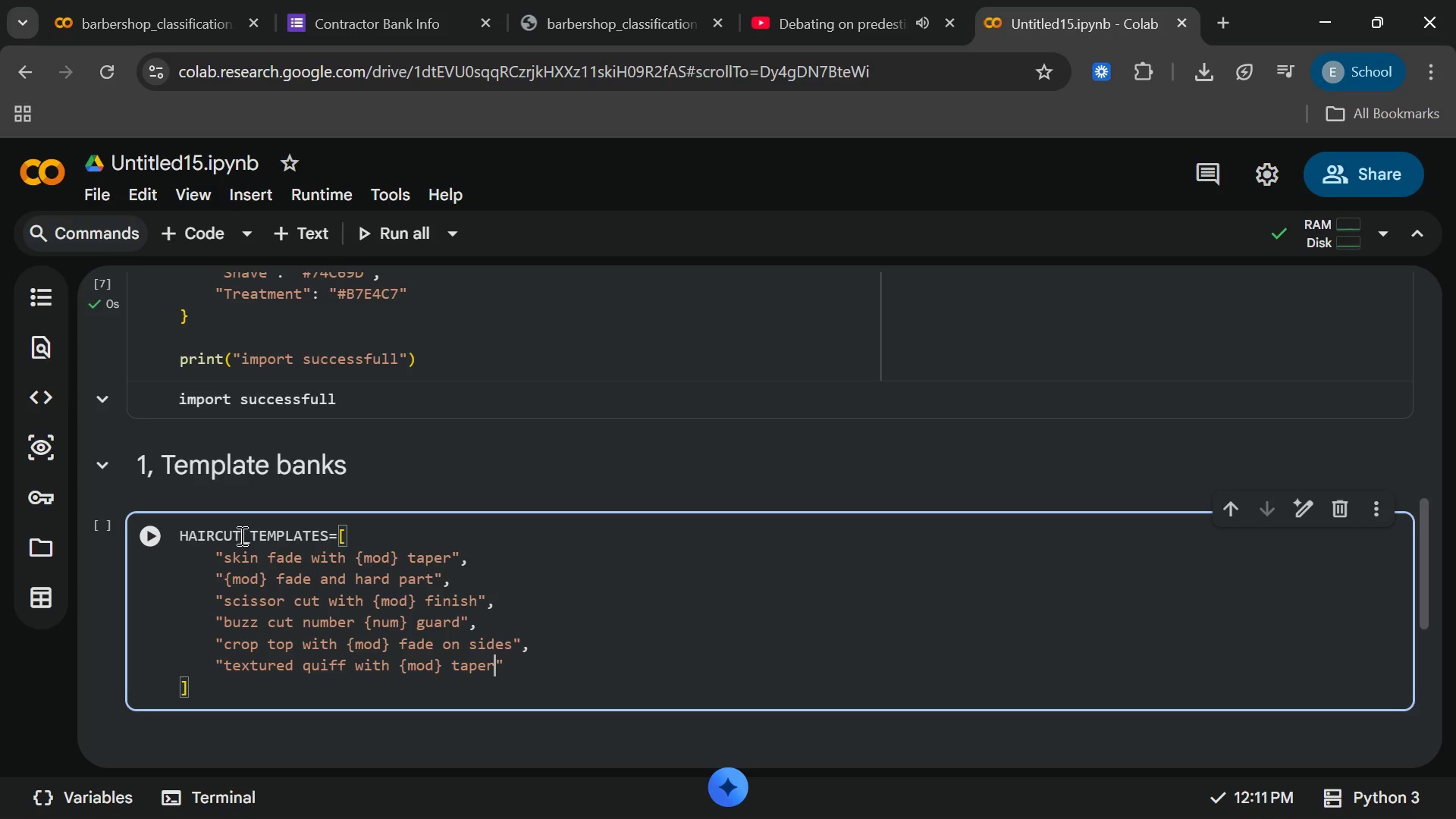 
key(ArrowRight)
 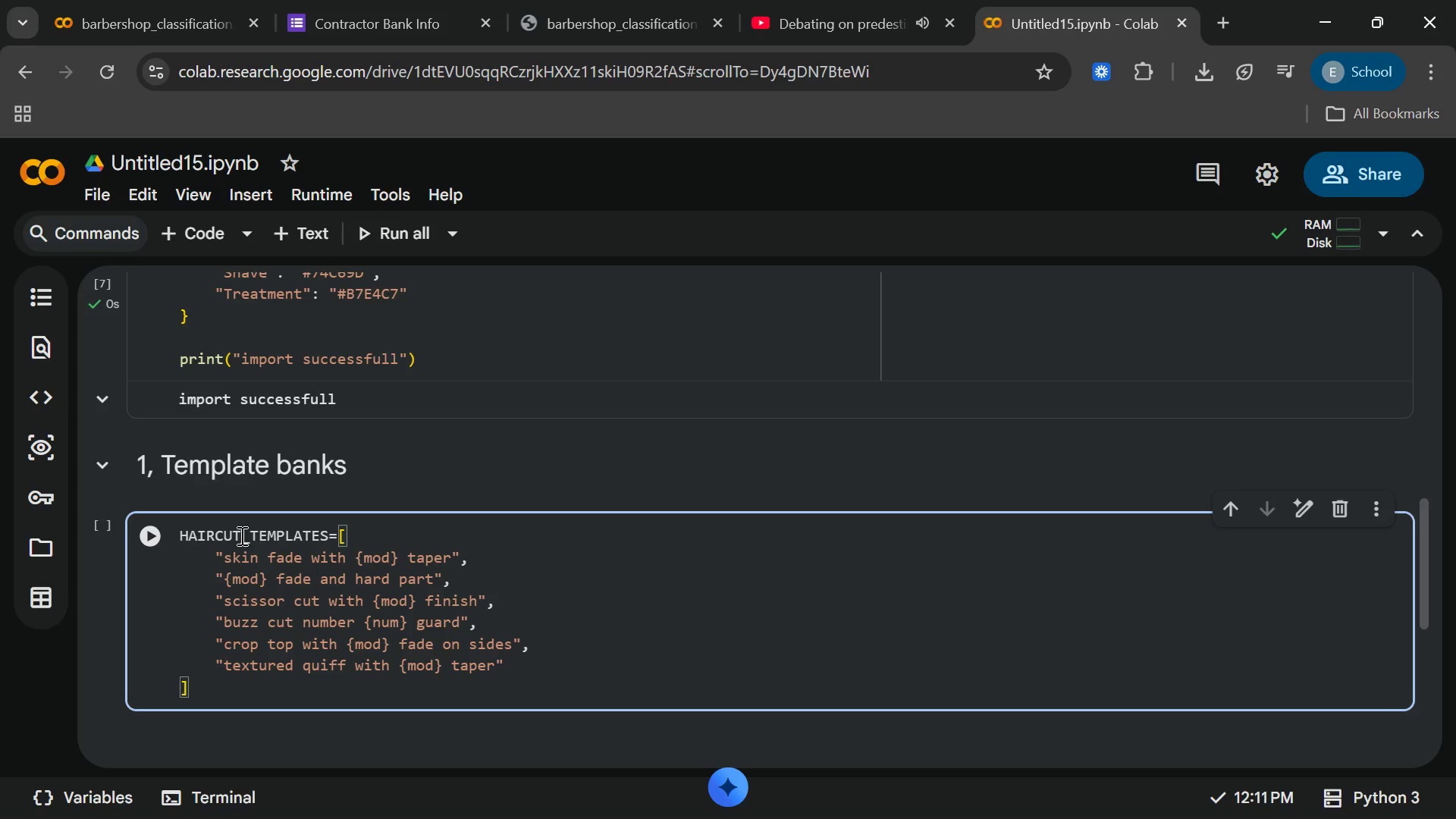 
key(Comma)
 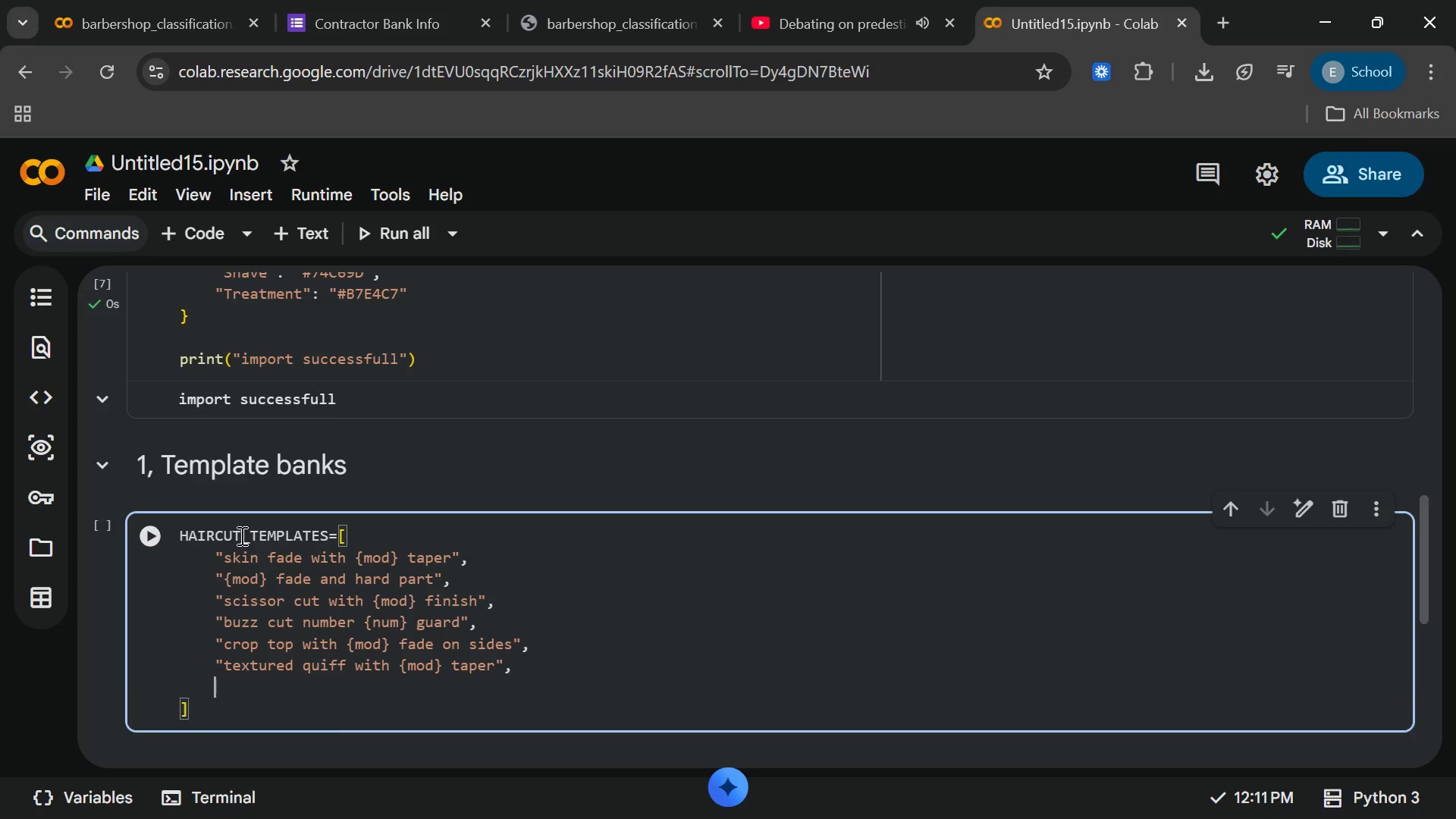 
key(Enter)
 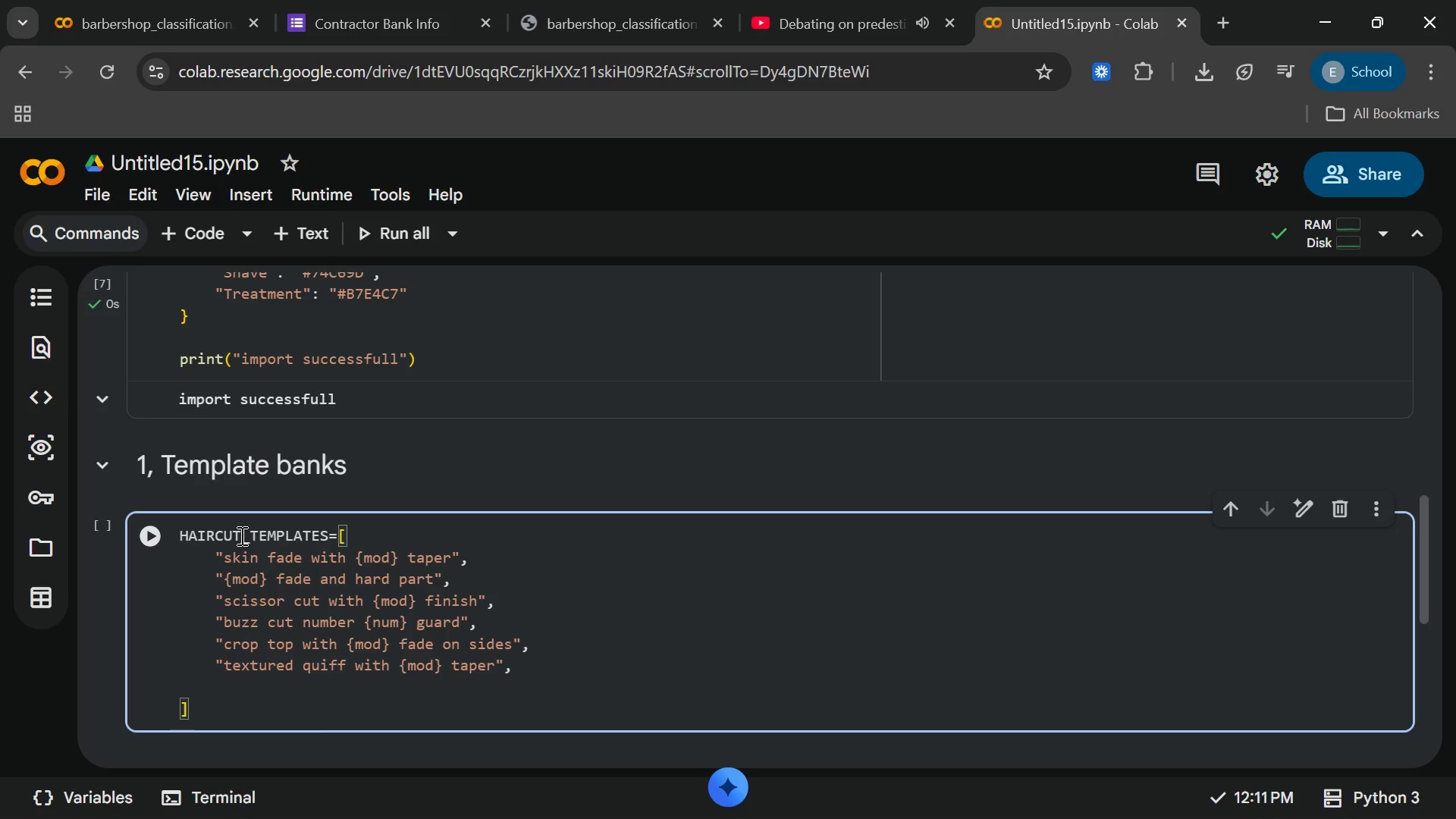 
type("hugh)
key(Backspace)
key(Backspace)
key(Backspace)
type(igh fade {mode)
key(Backspace)
 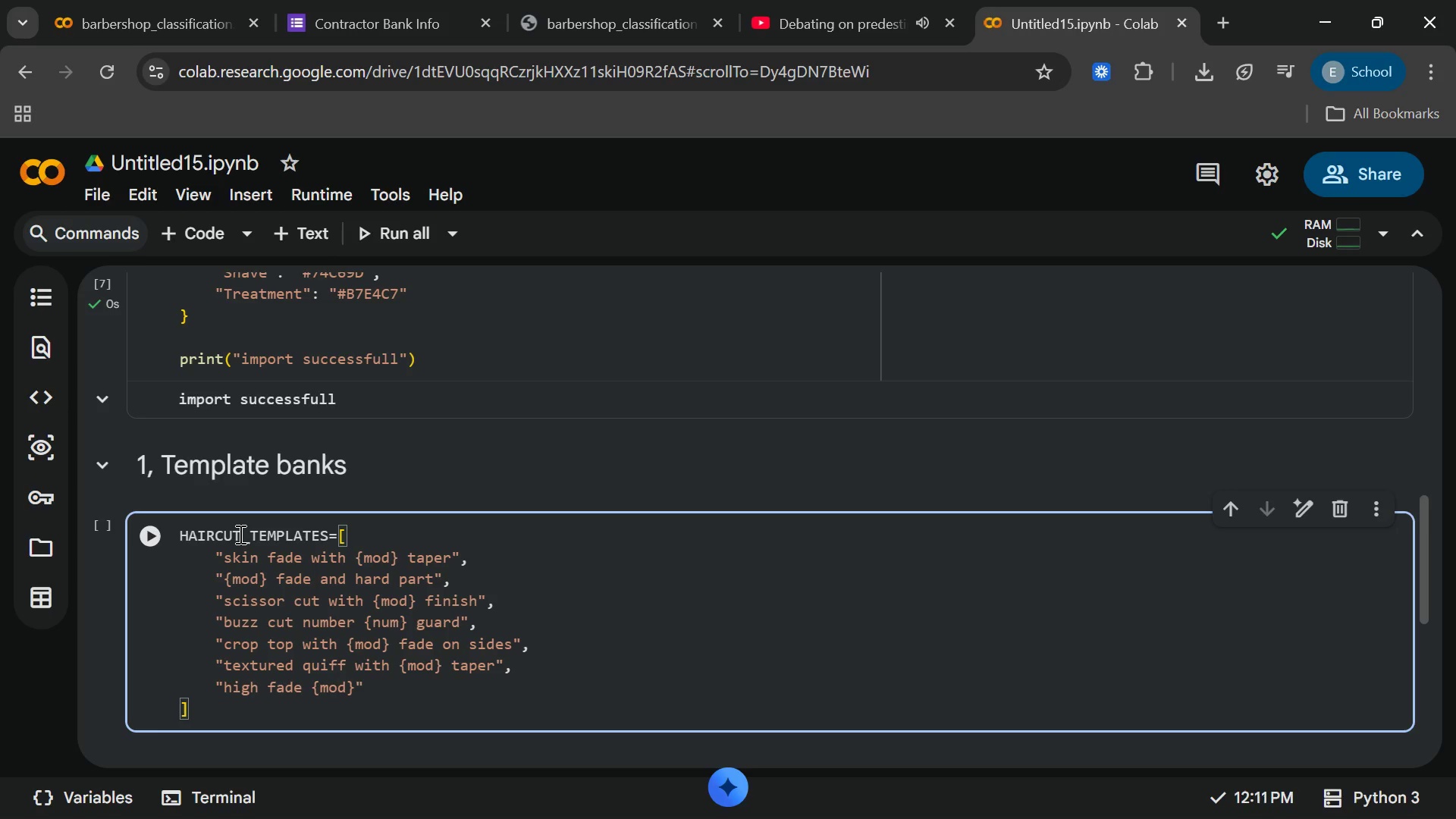 
key(ArrowRight)
 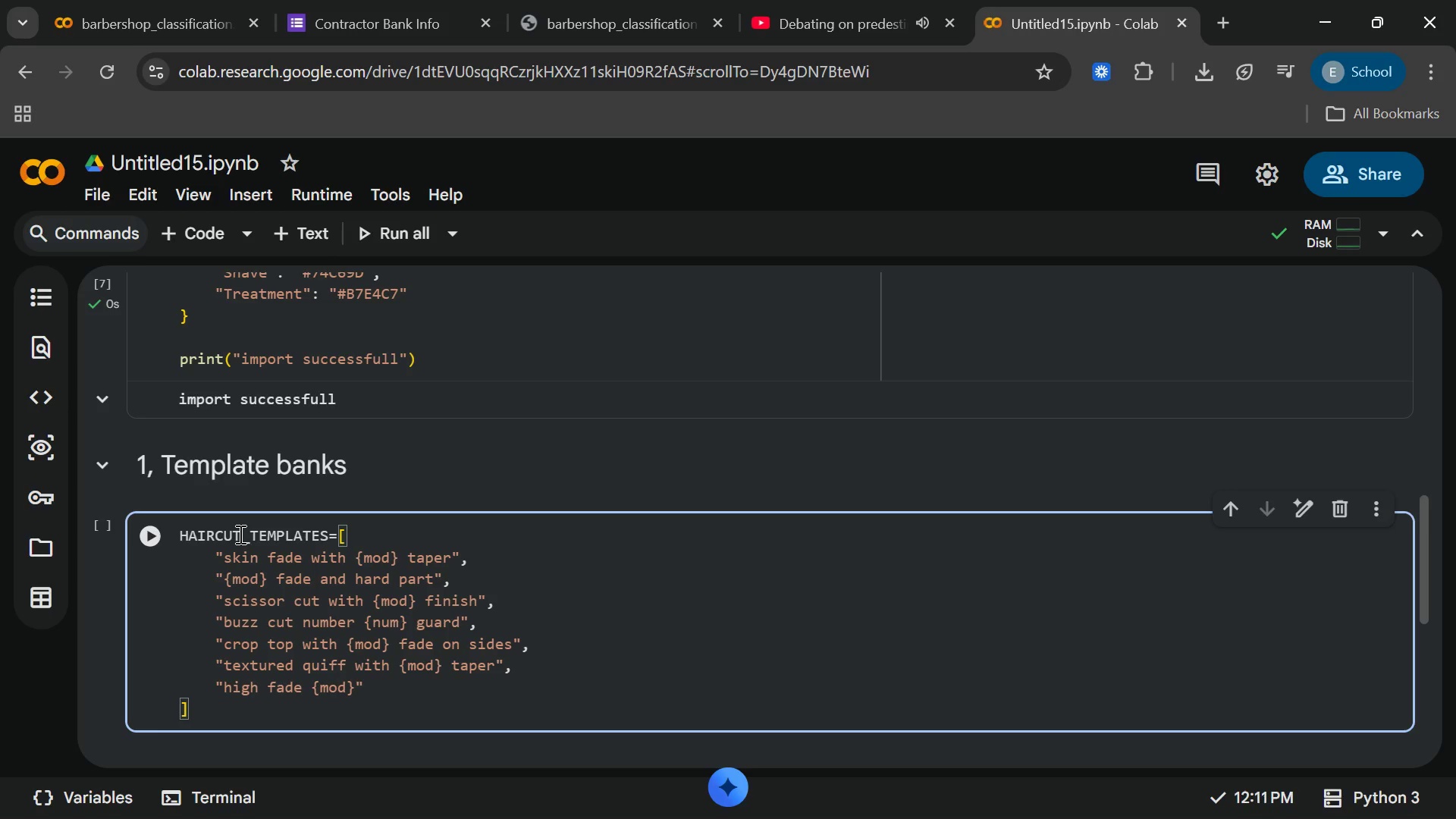 
type( diconnect)
 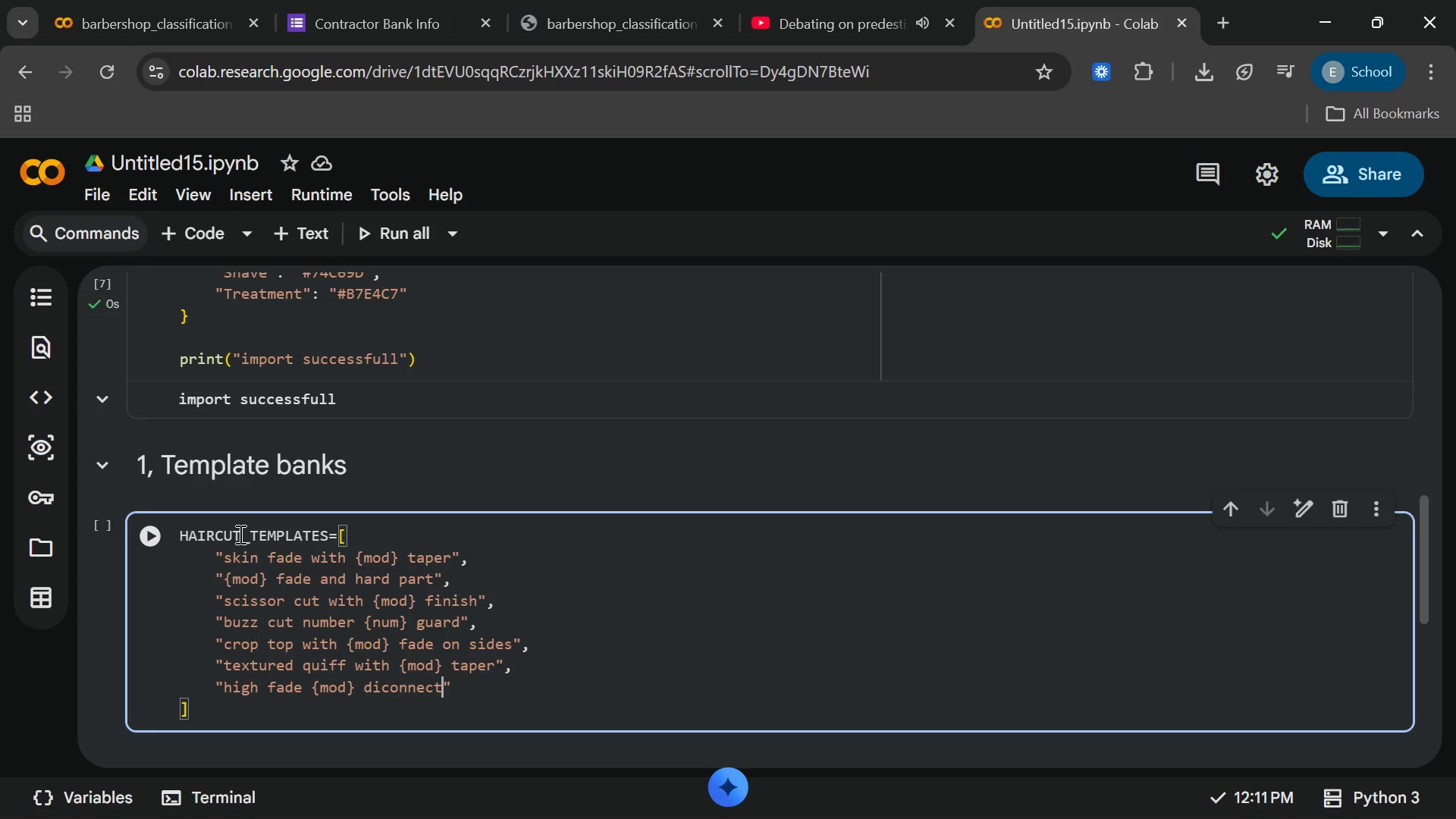 
key(ArrowRight)
 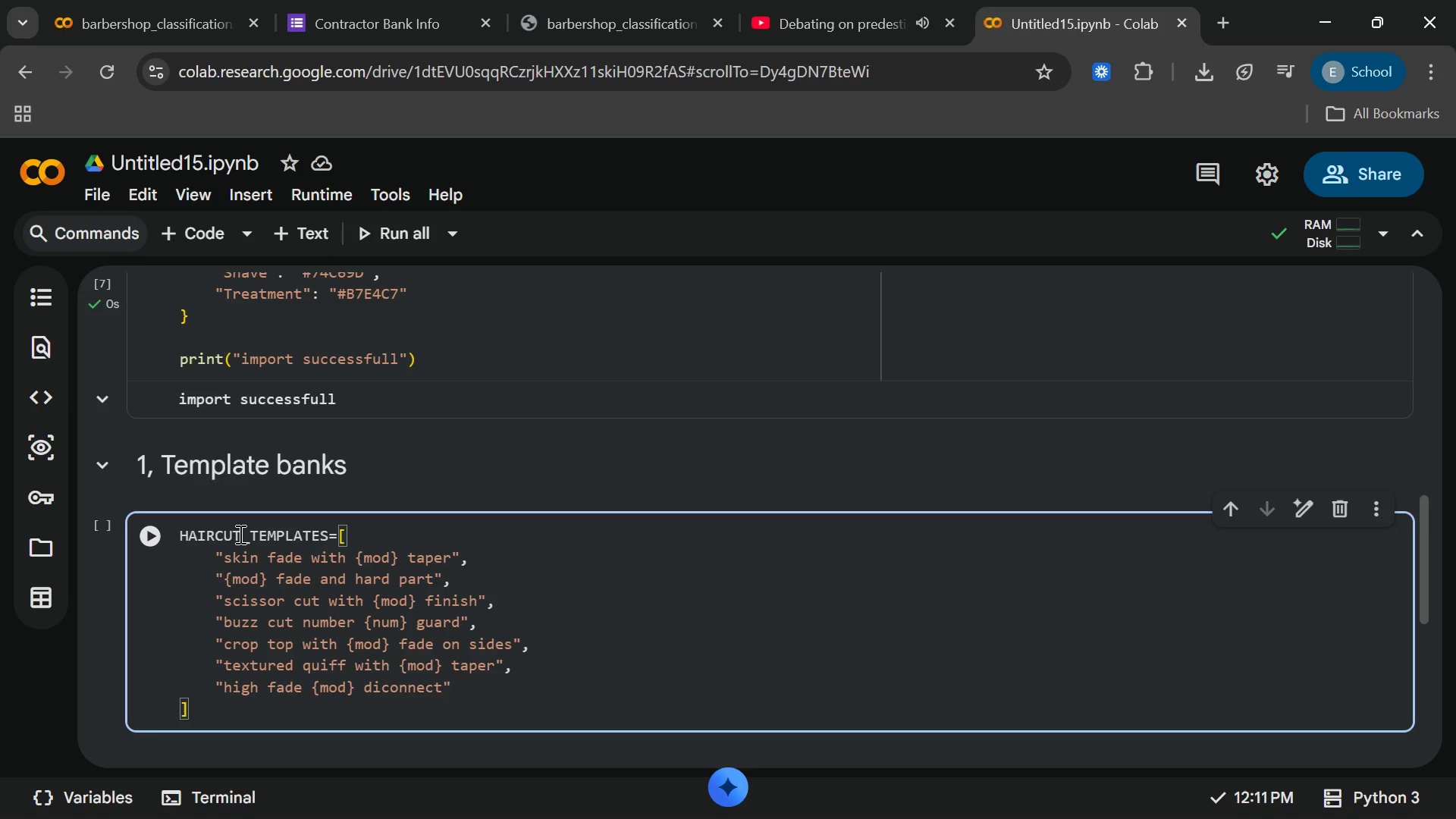 
key(Comma)
 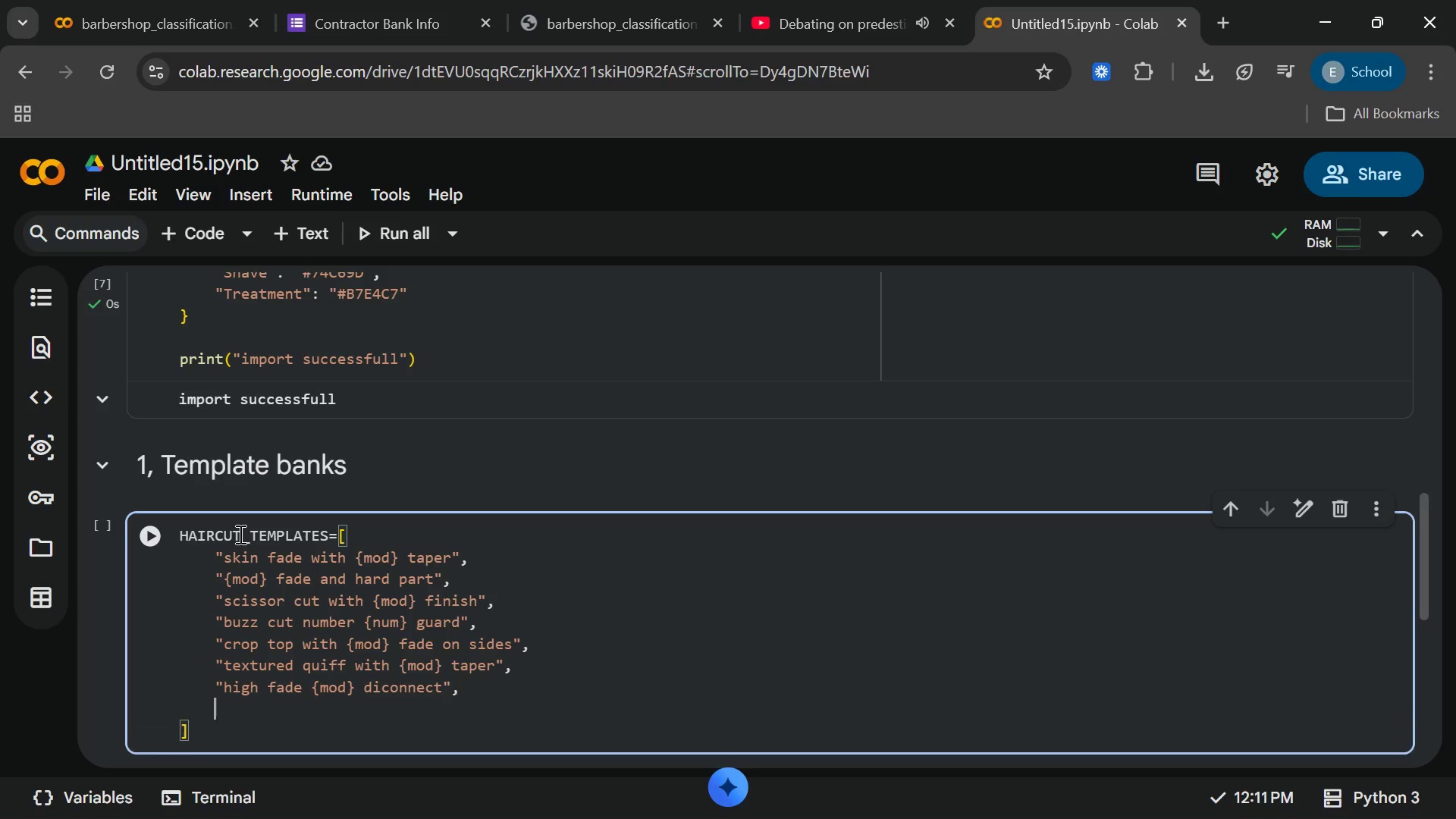 
key(Enter)
 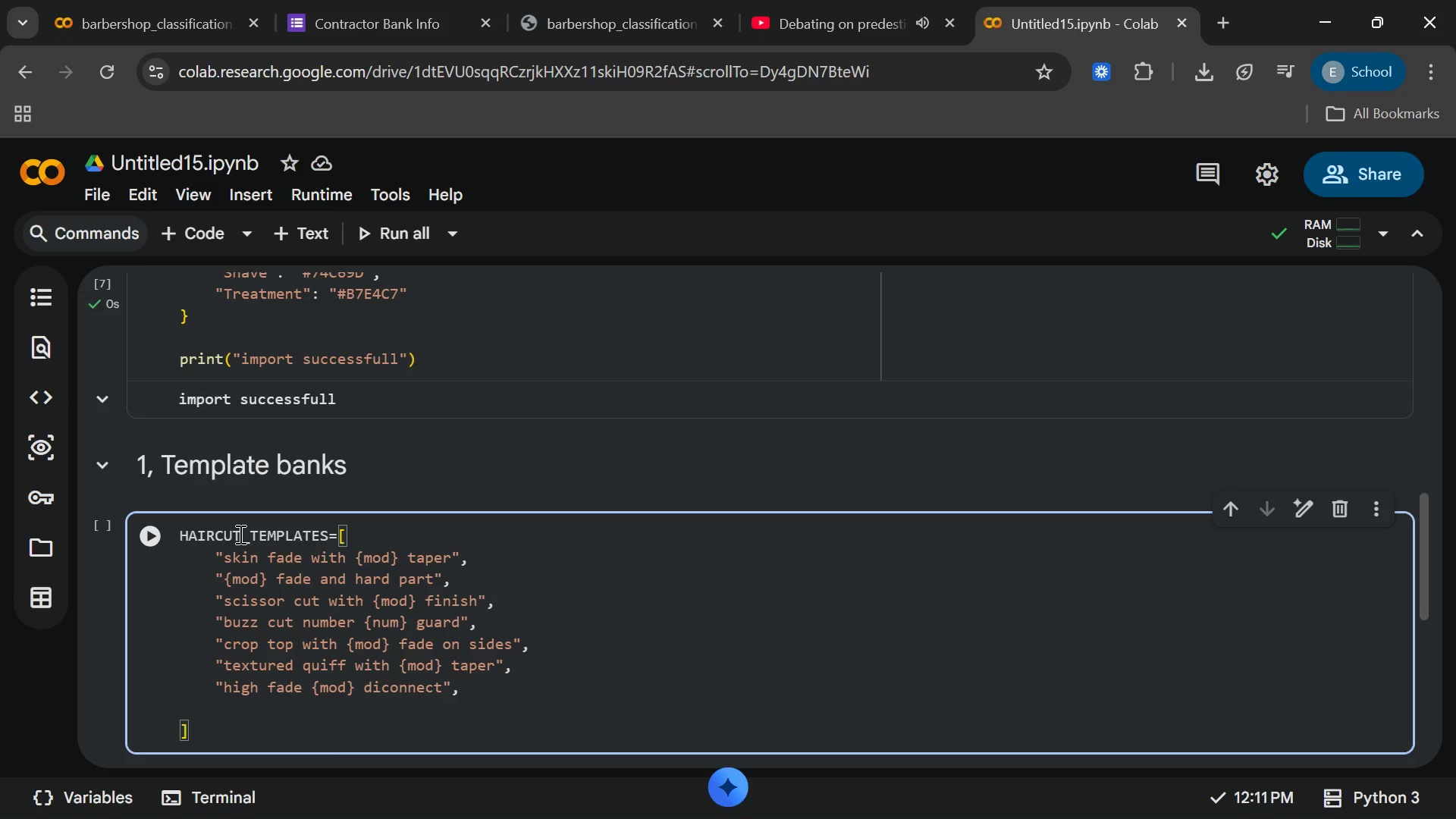 
type("medium length {mod)
 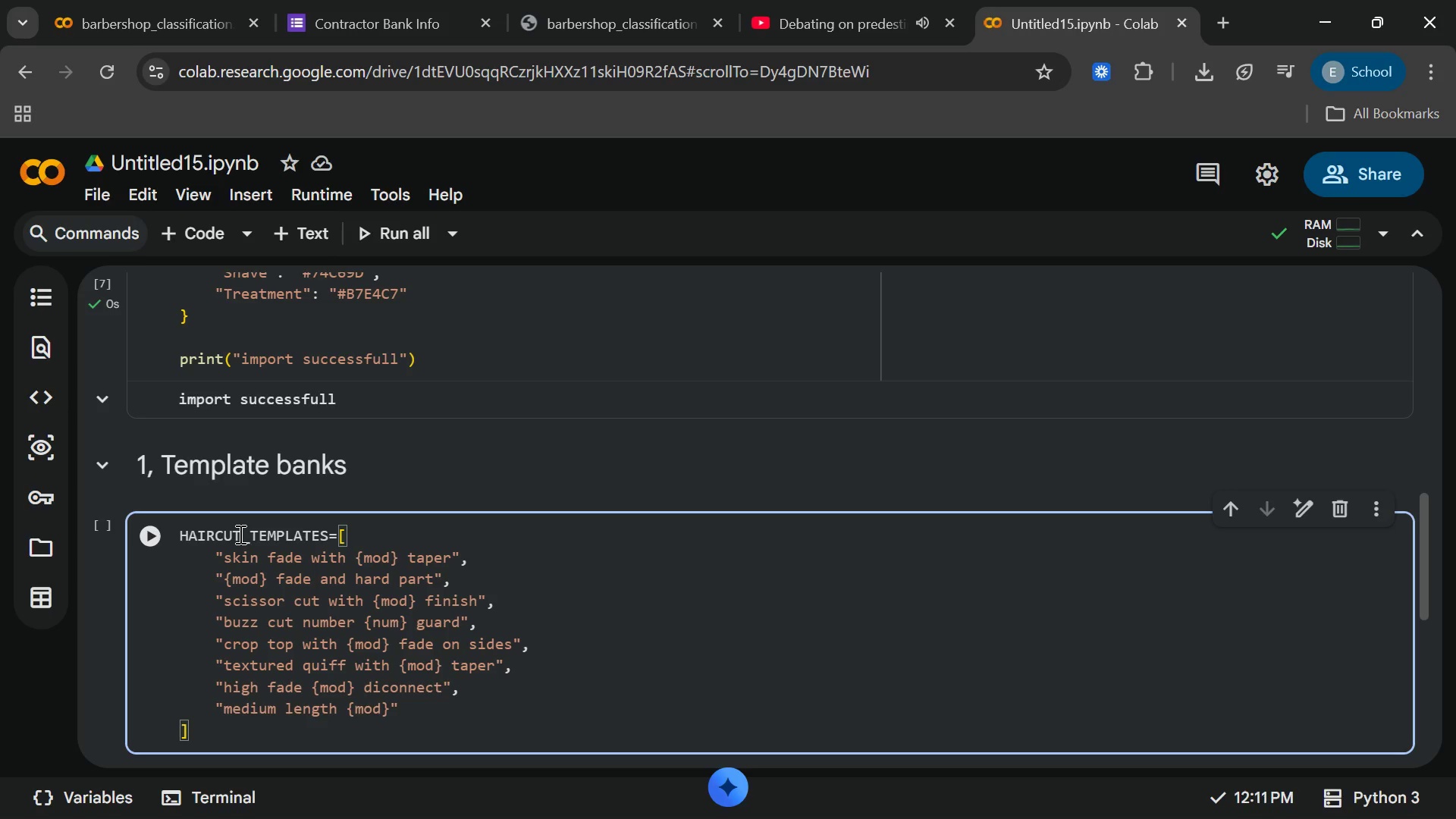 
key(ArrowRight)
 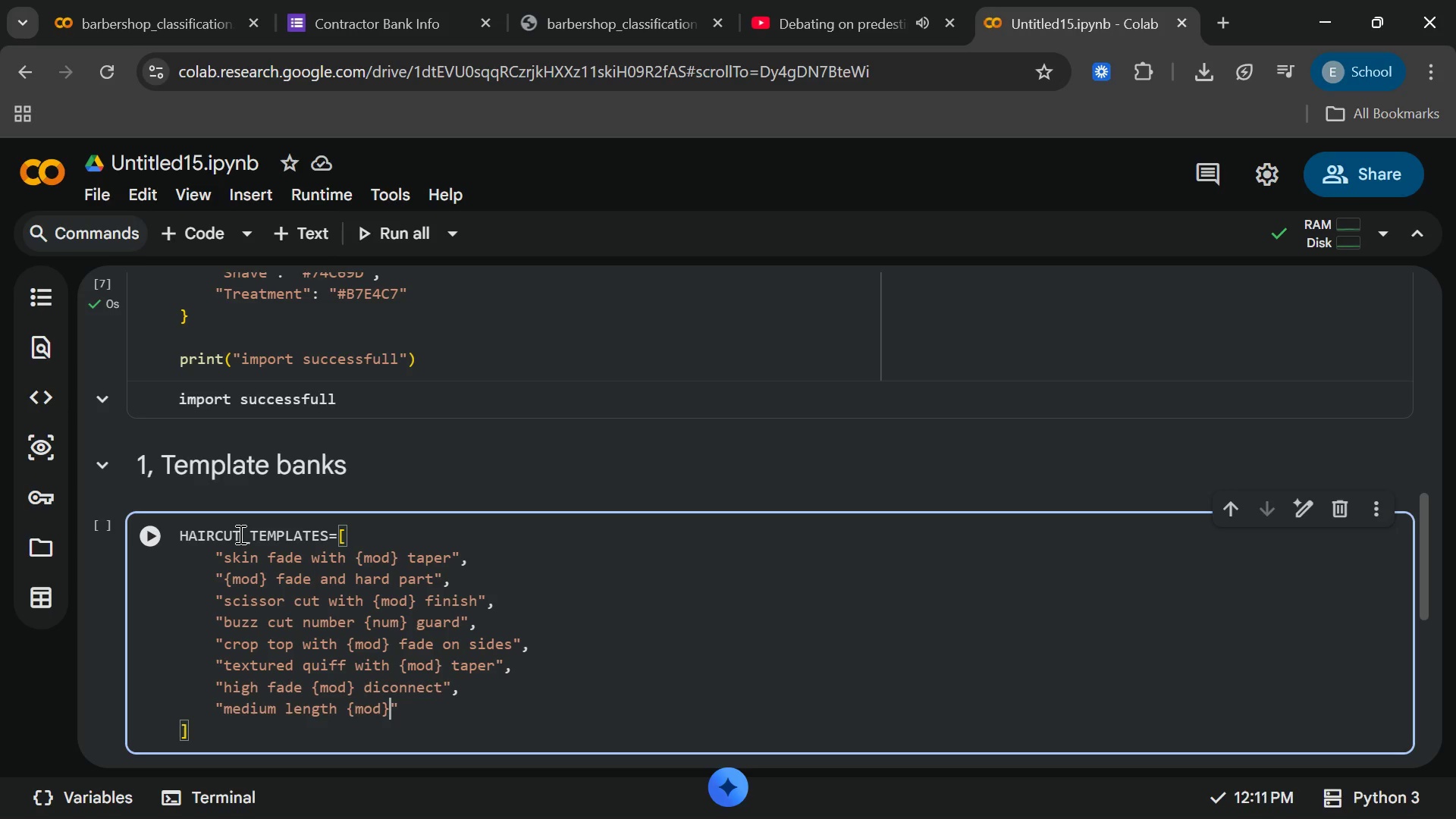 
type( cut and style)
 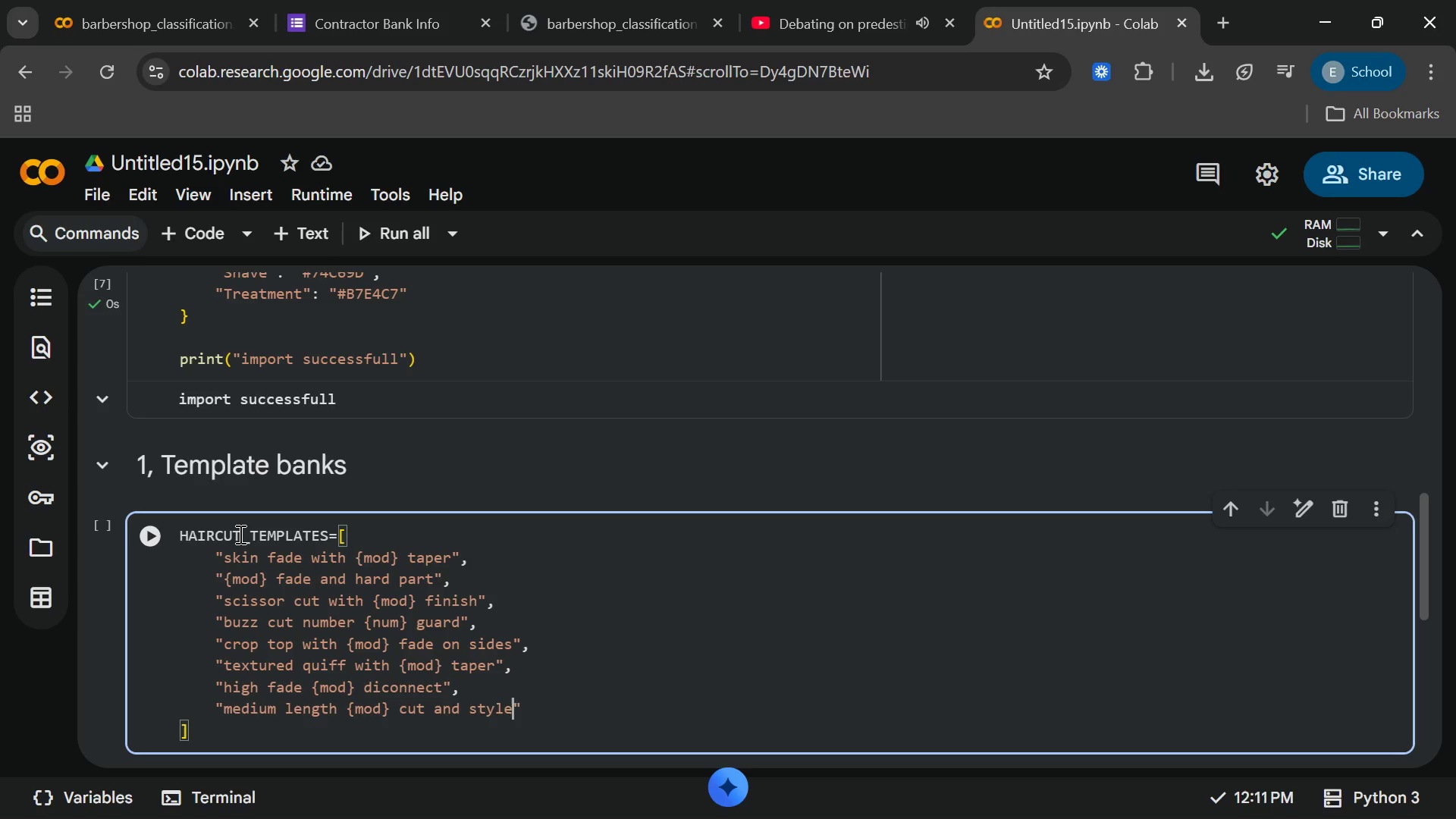 
key(ArrowRight)
 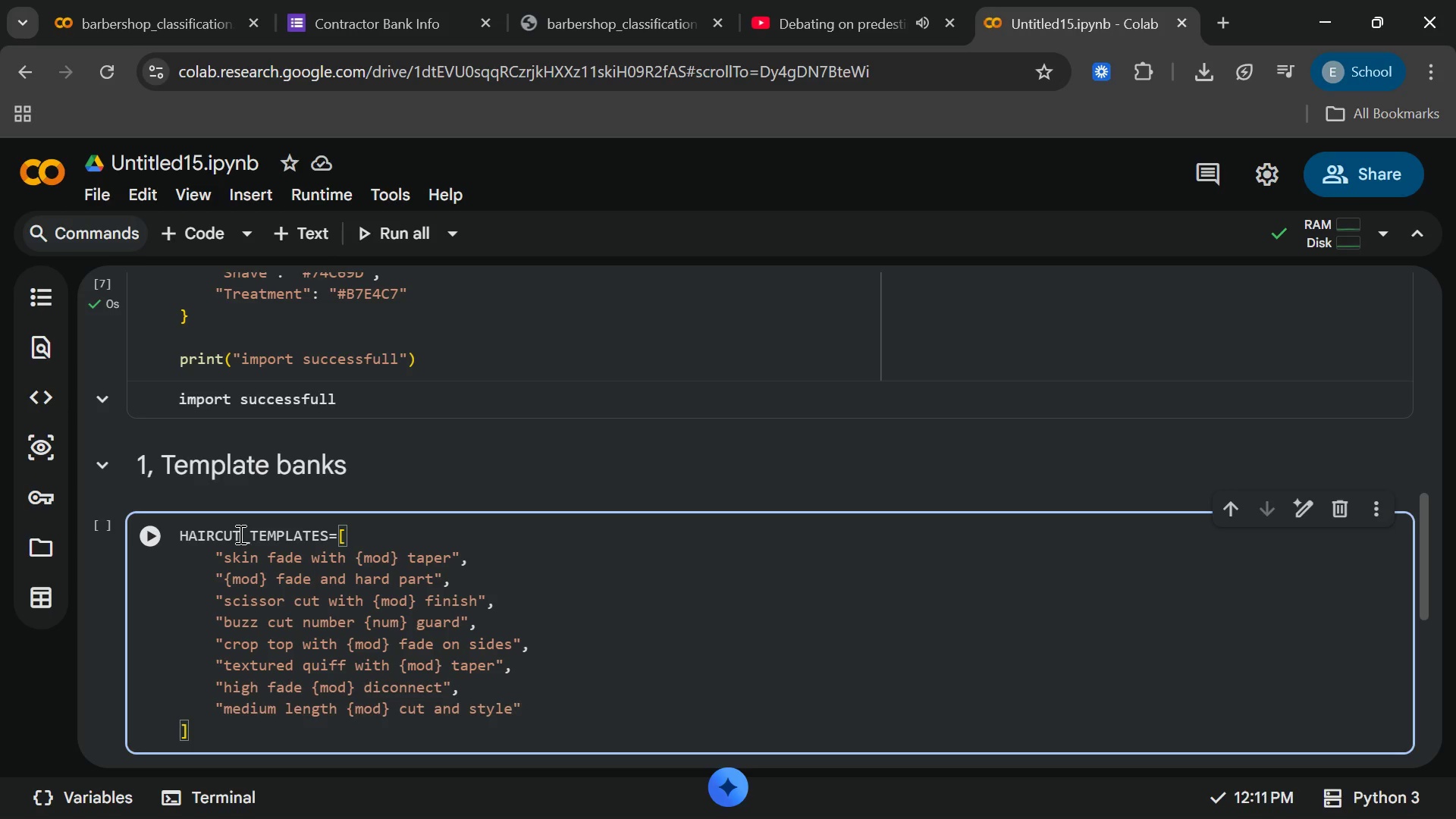 
key(Enter)
 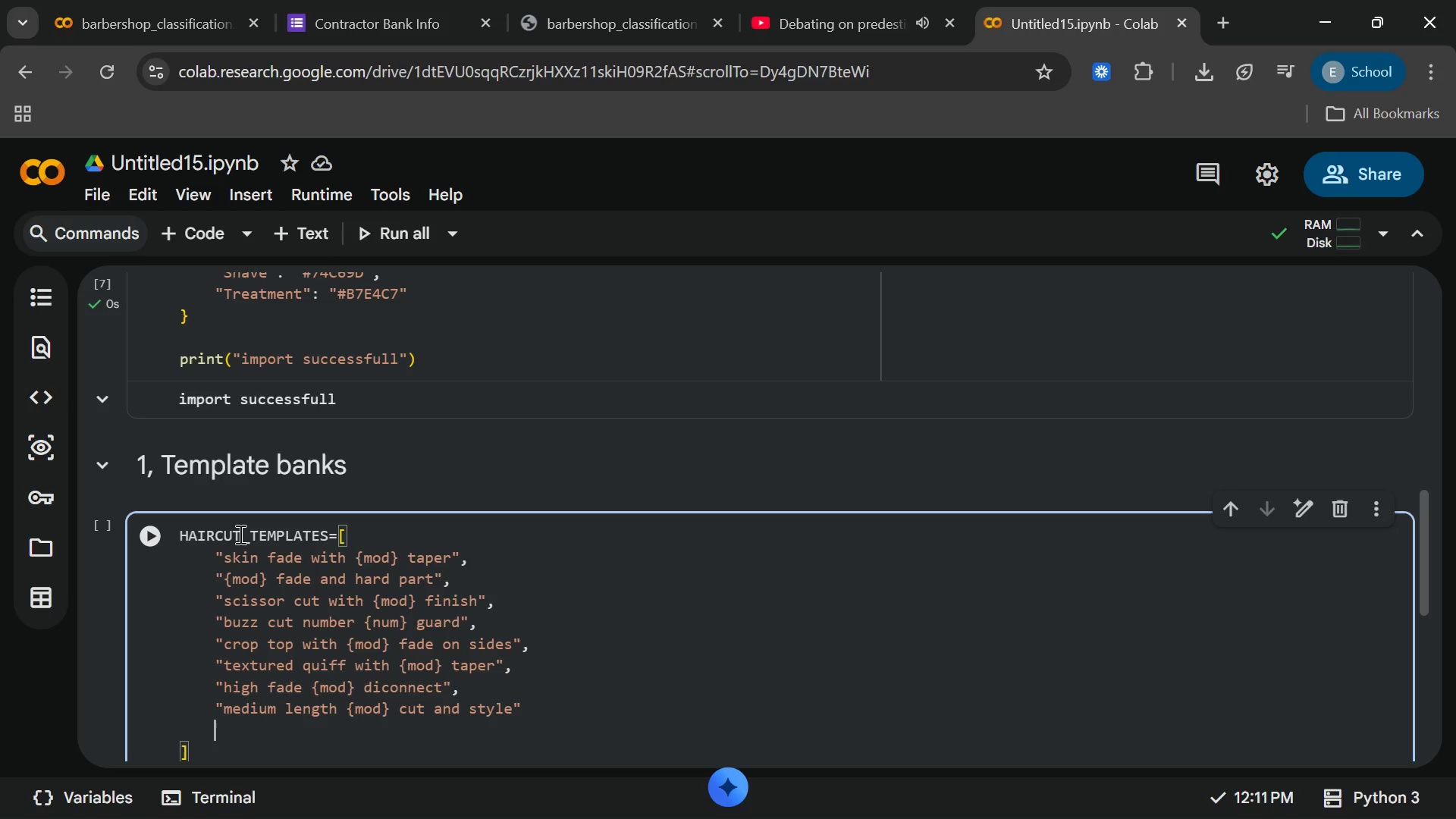 
key(Backspace)
 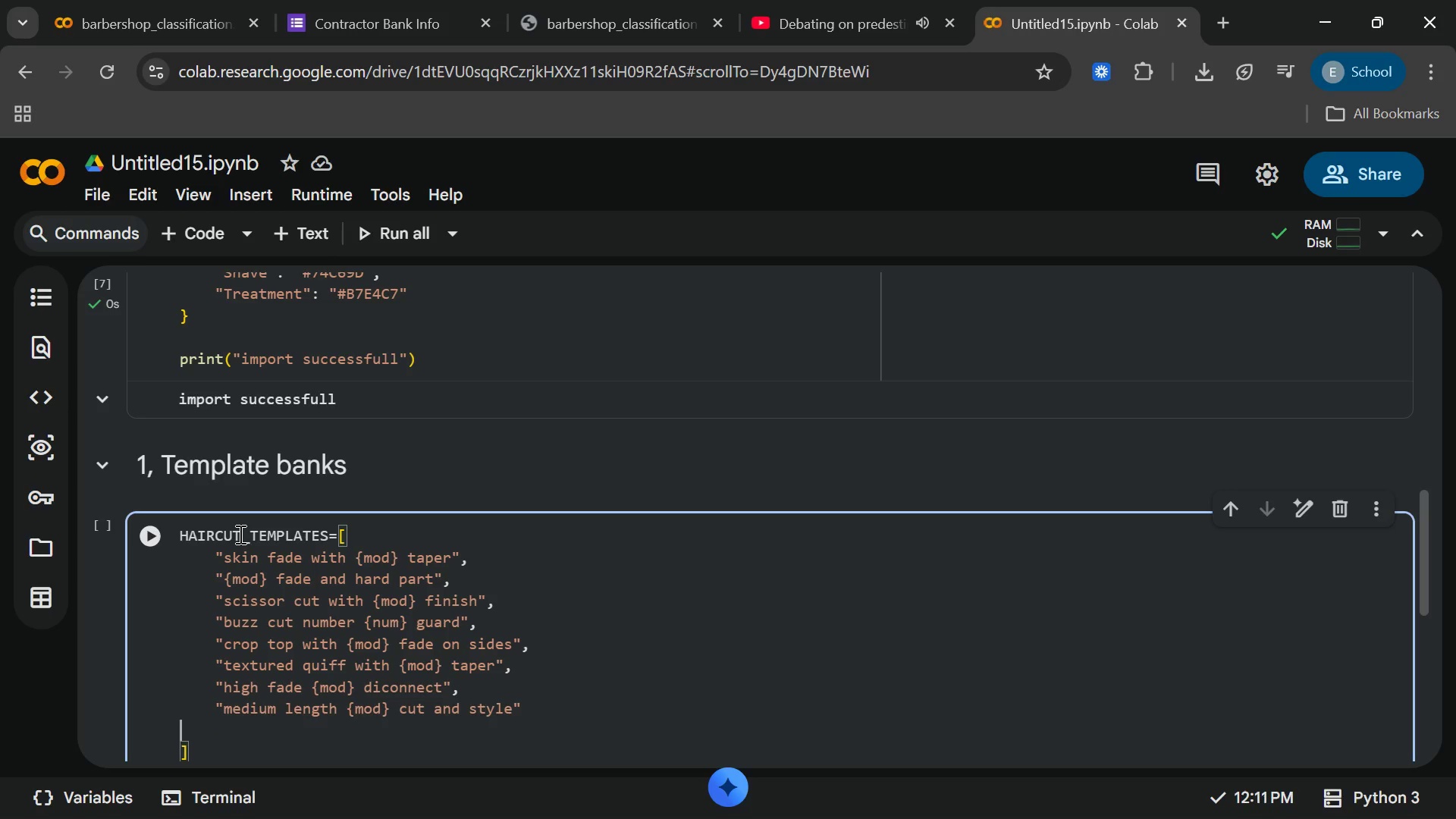 
key(Backspace)
 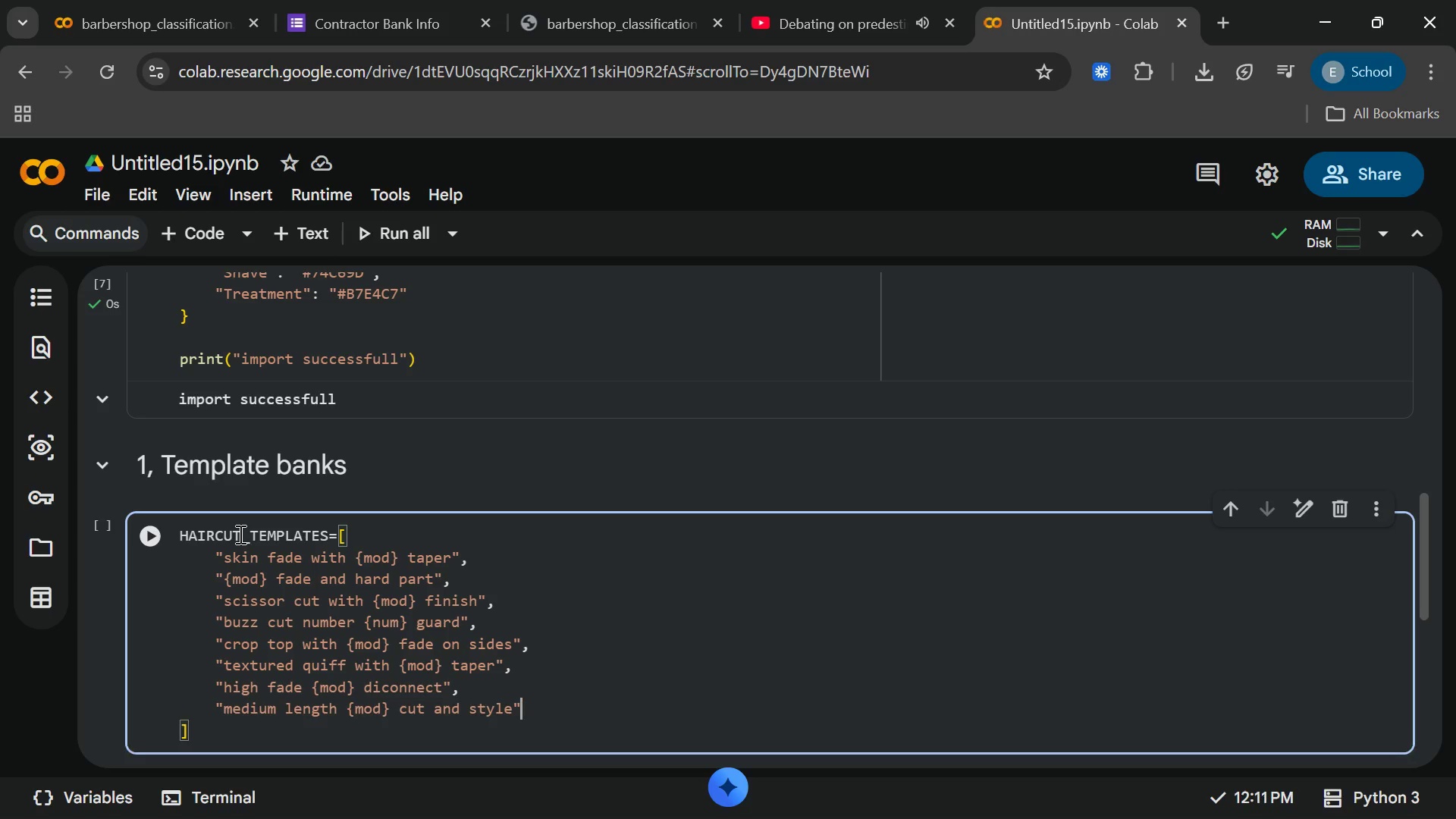 
key(Backspace)
 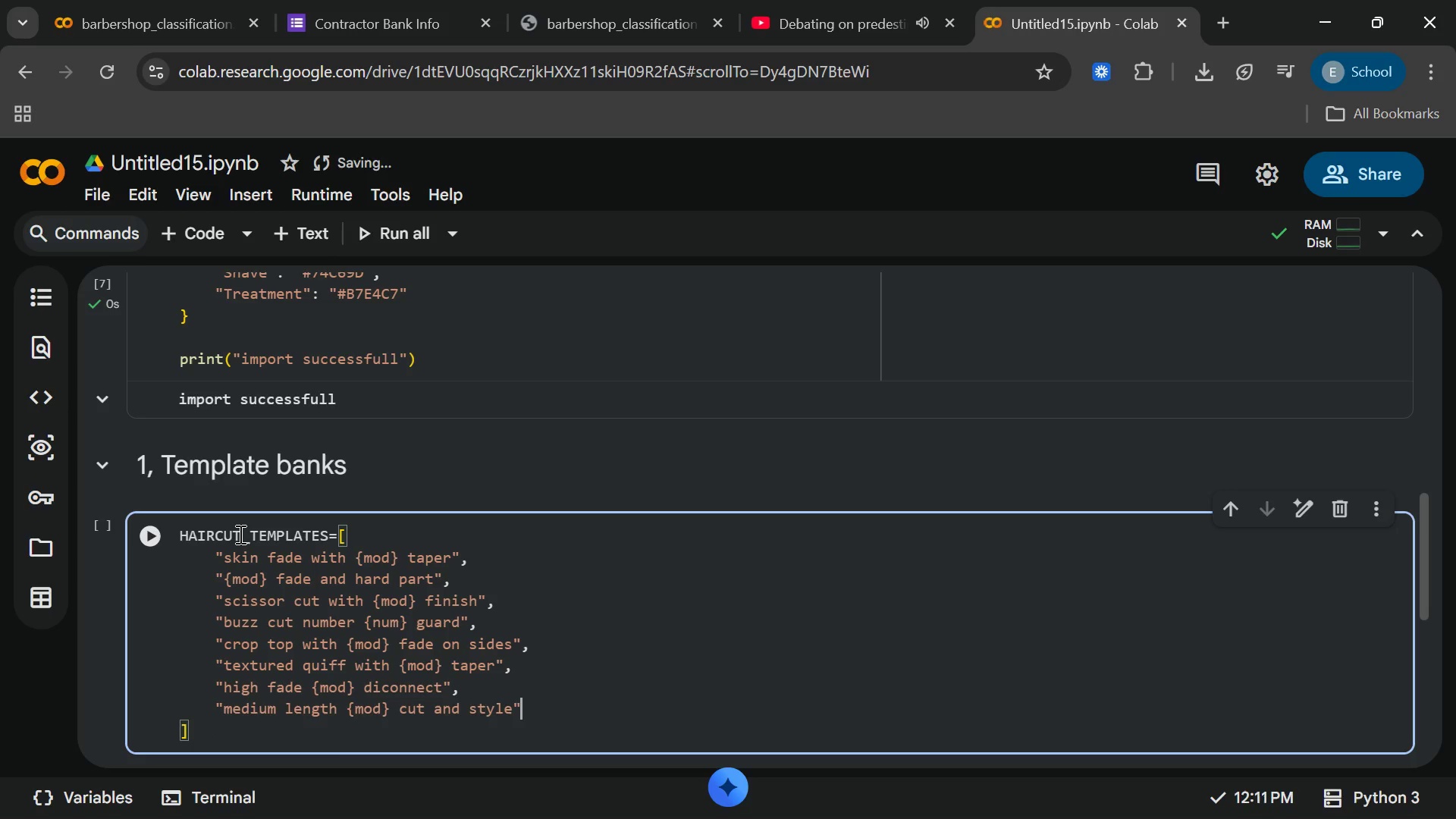 
key(Comma)
 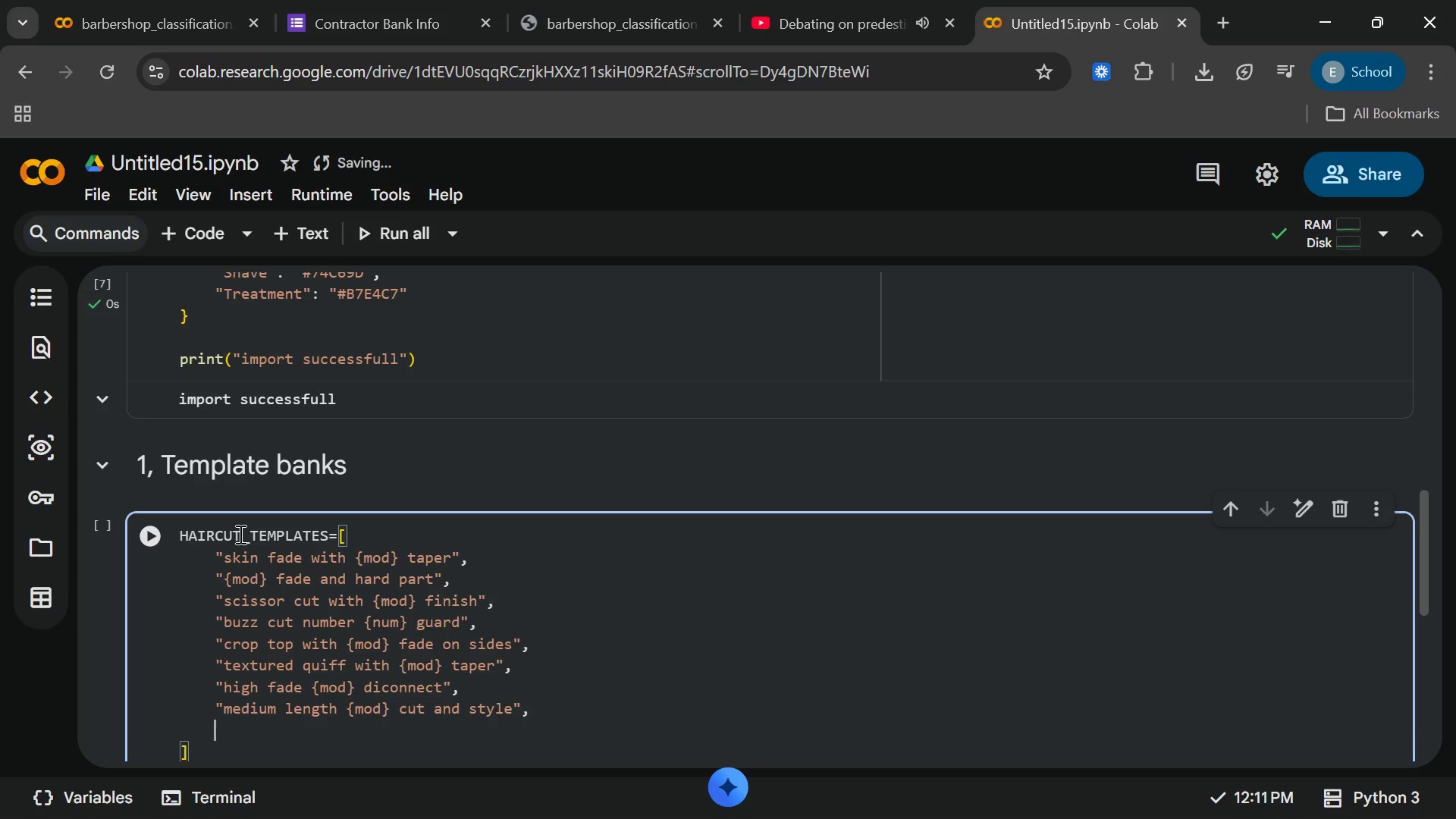 
key(Enter)
 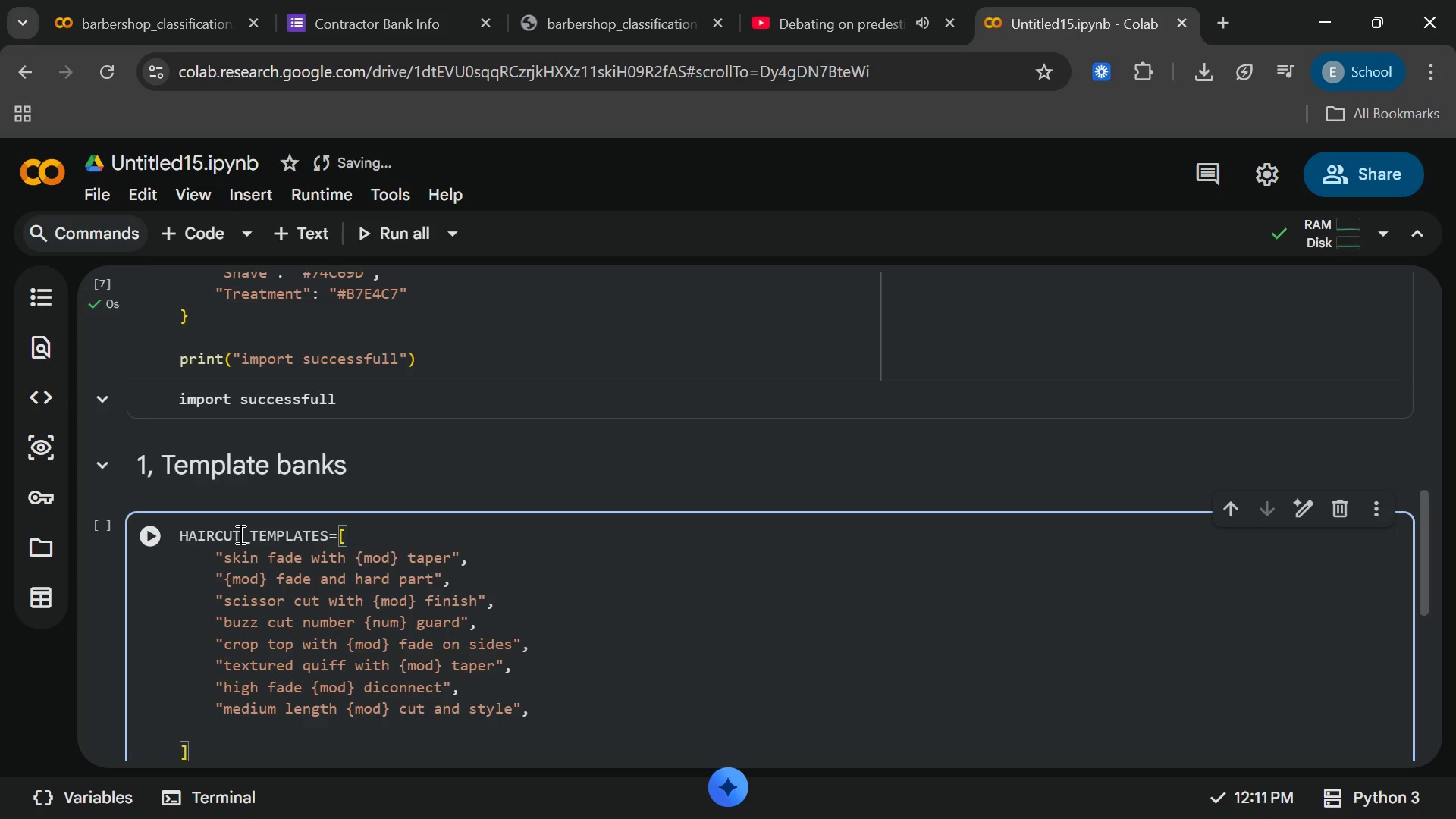 
type("undercut with {mod)
 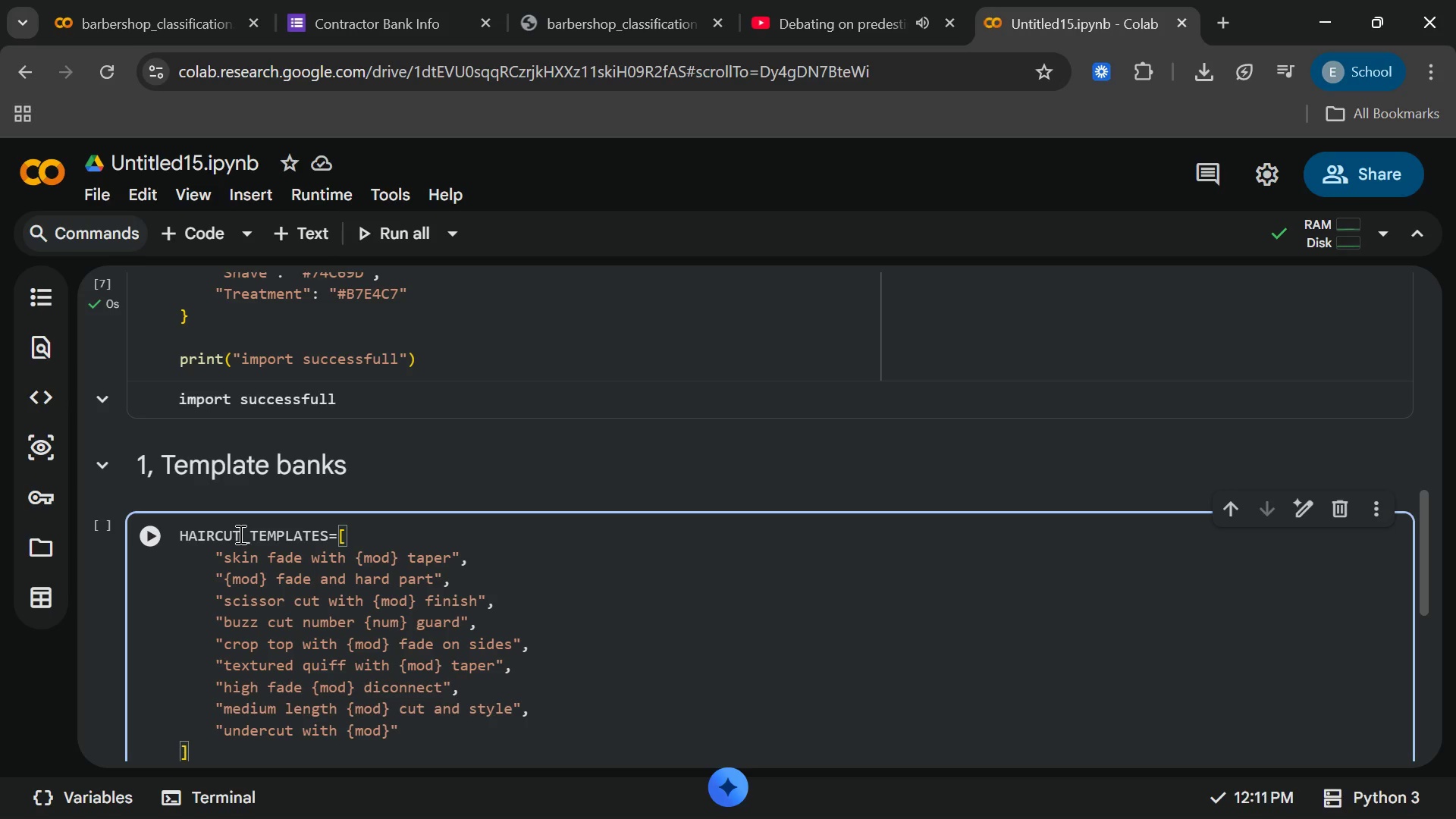 
key(ArrowRight)
 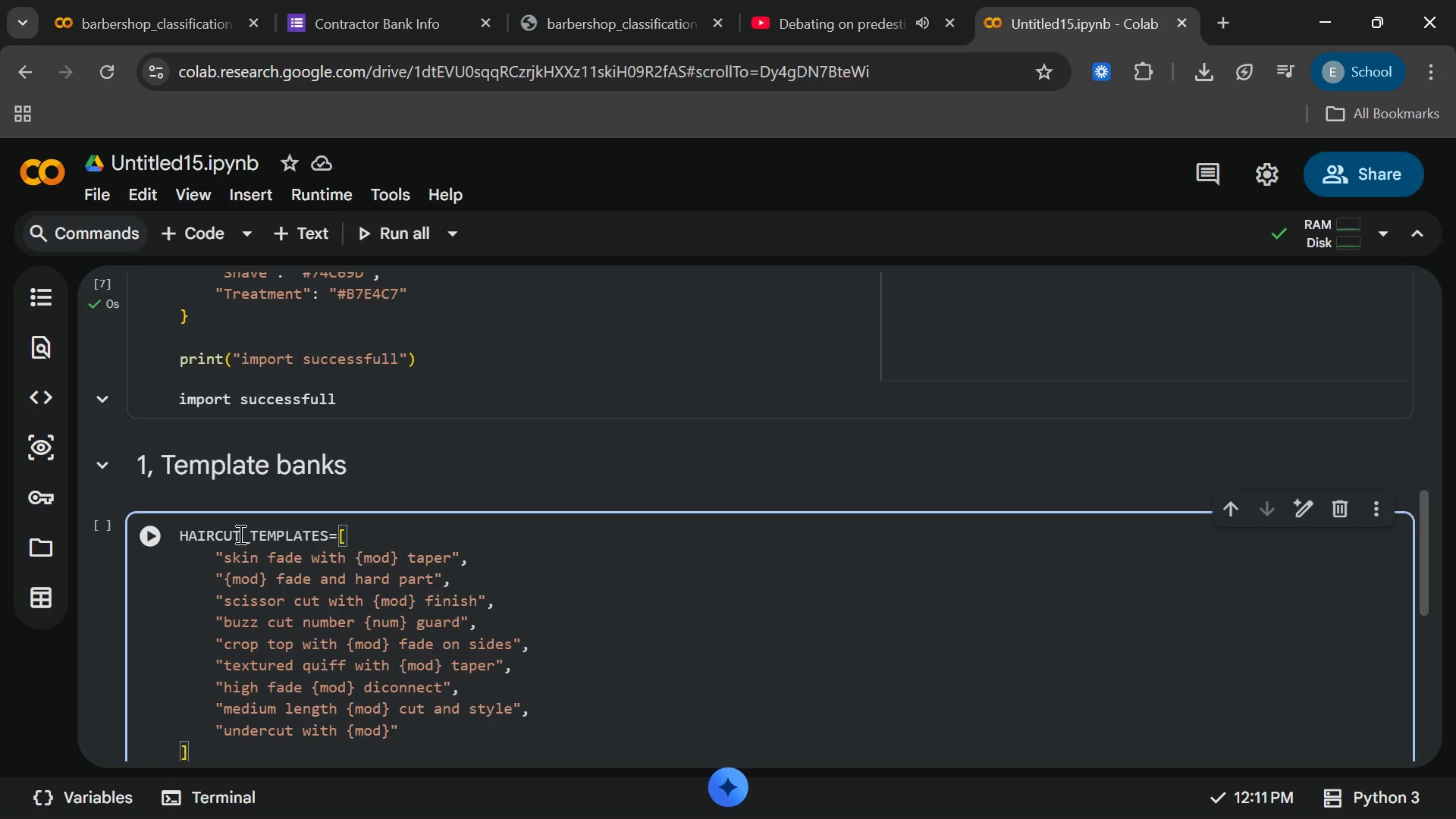 
type( styling)
 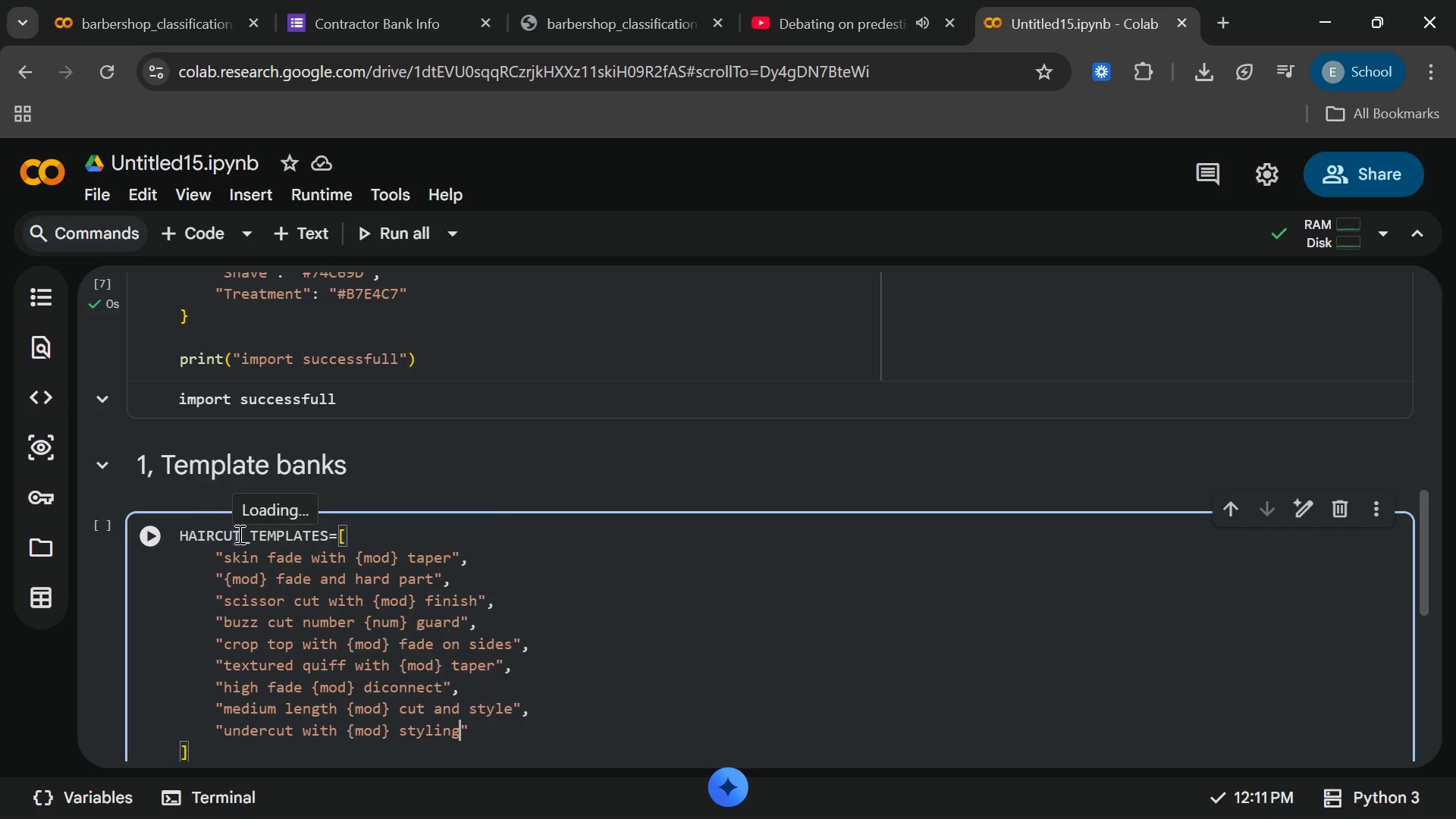 
key(ArrowRight)
 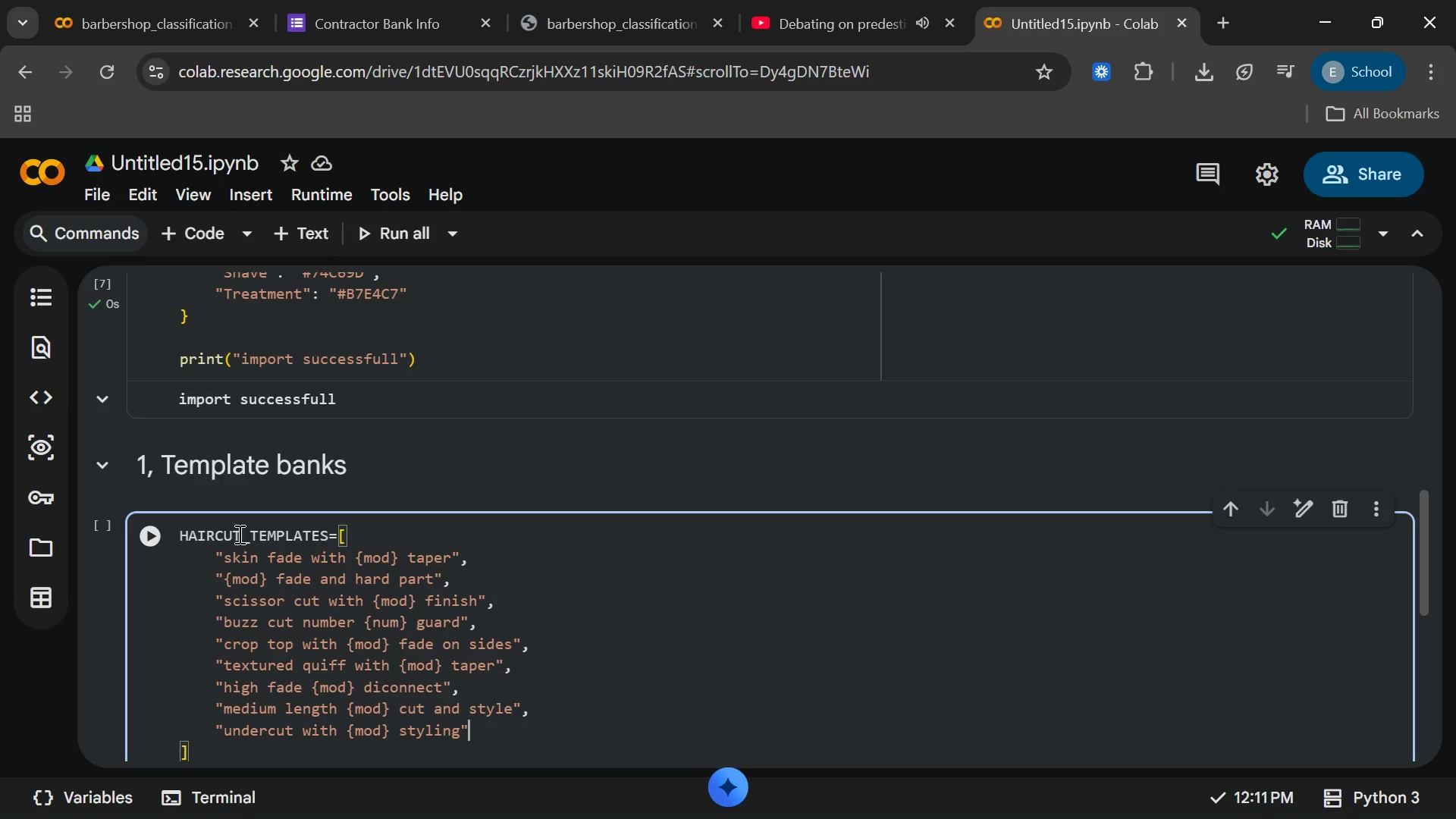 
key(Comma)
 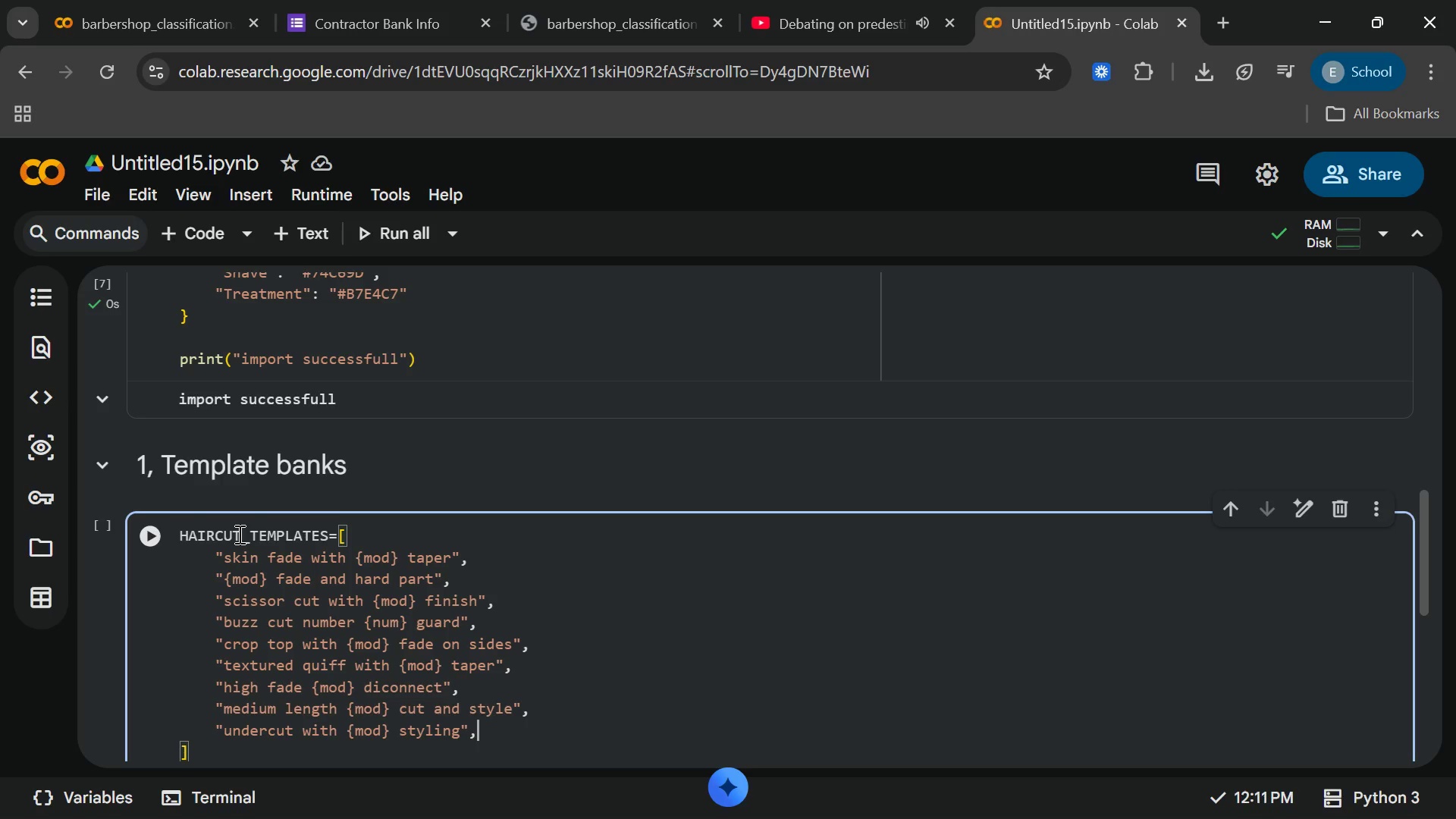 
key(Enter)
 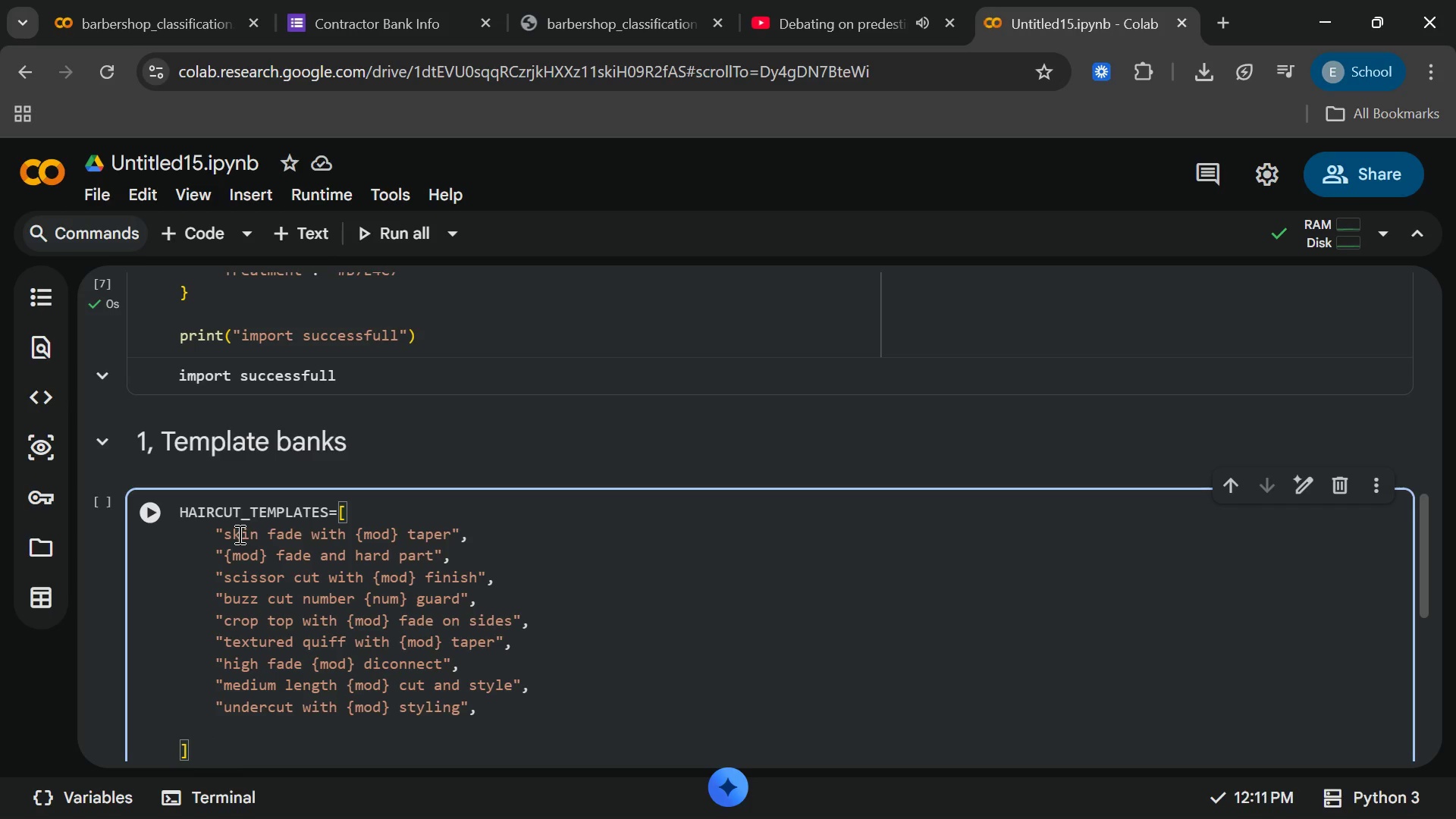 
wait(15.8)
 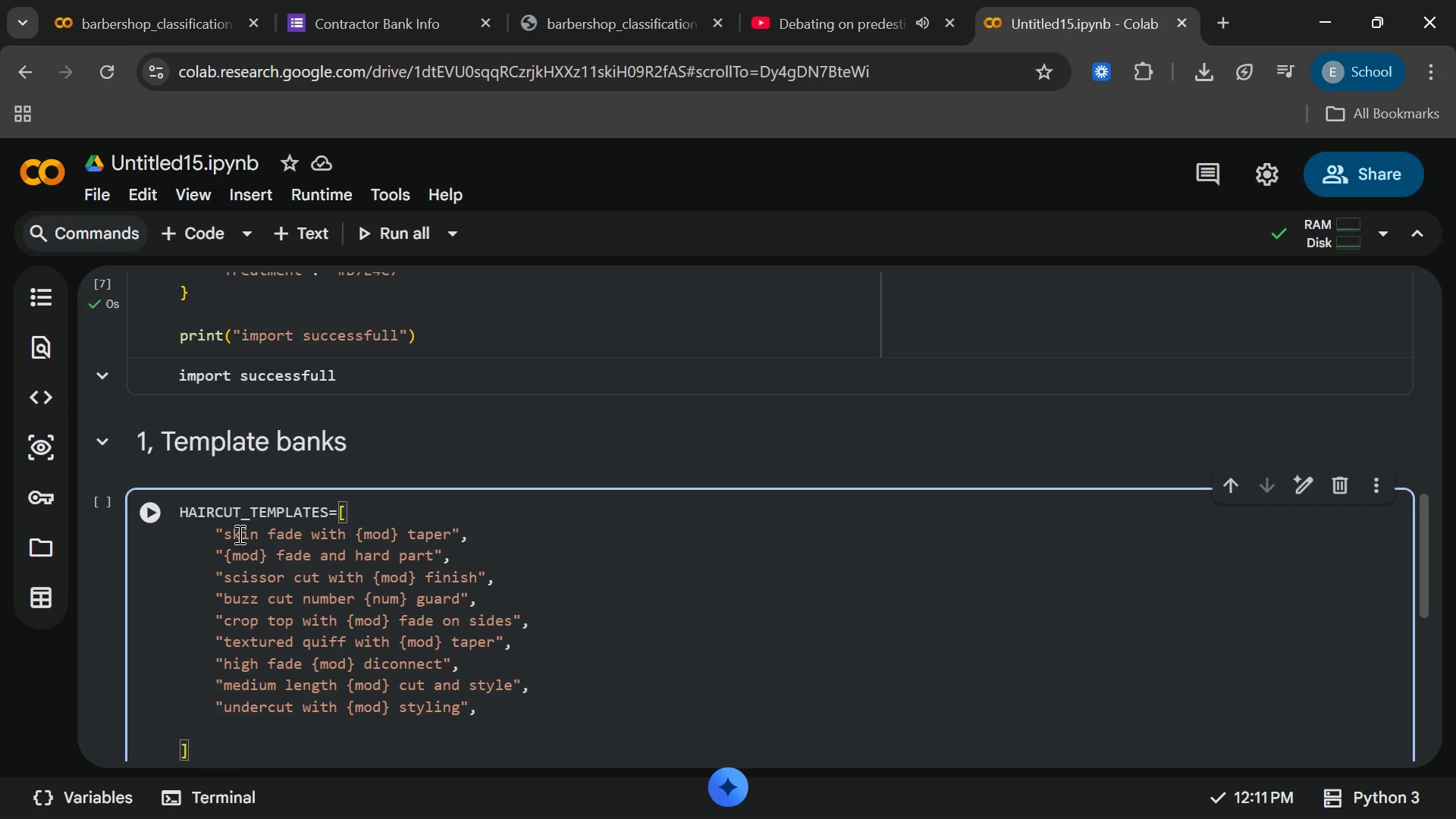 
type("classic {mod )
key(Backspace)
 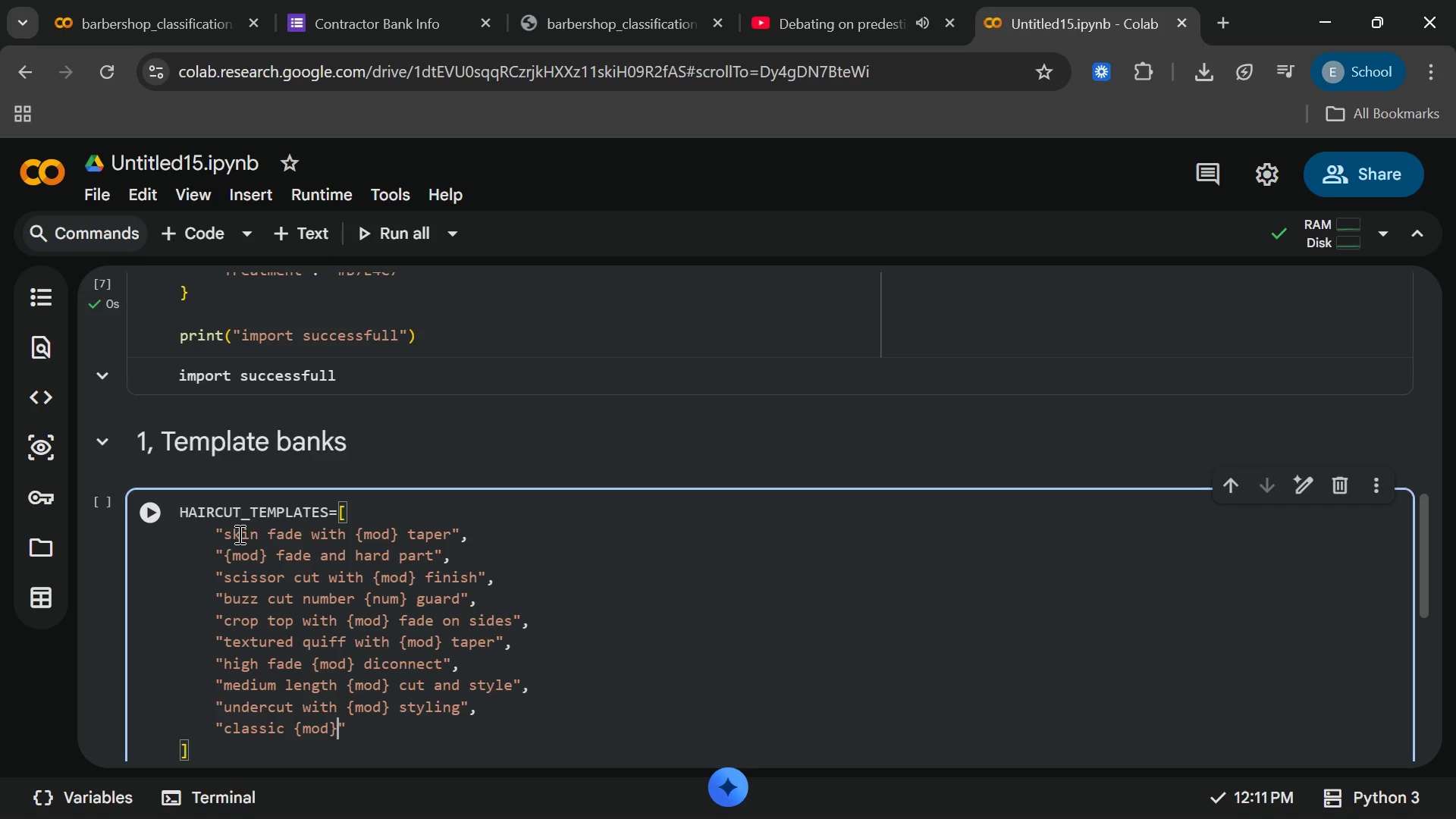 
 